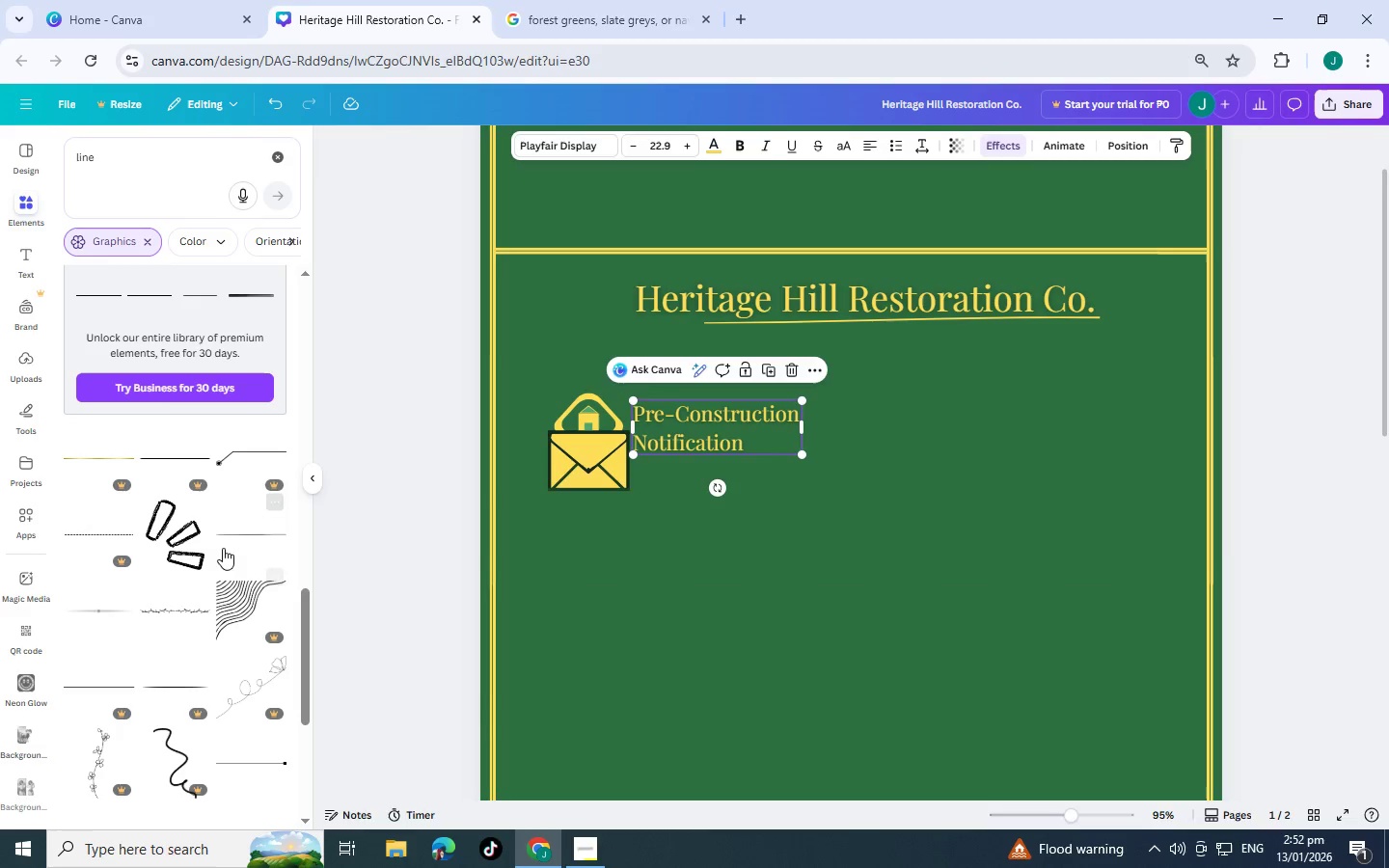 
left_click([227, 542])
 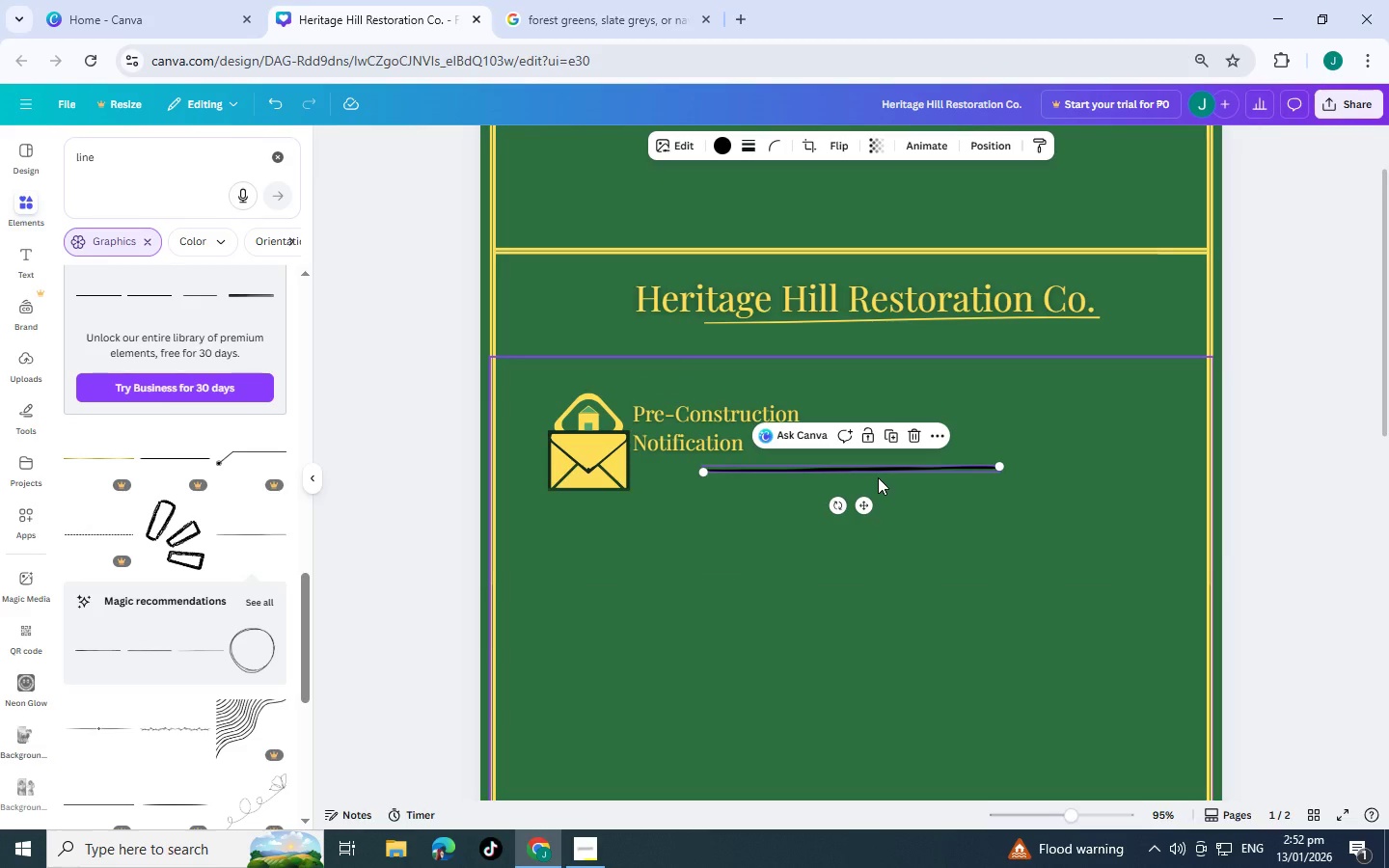 
key(Delete)
 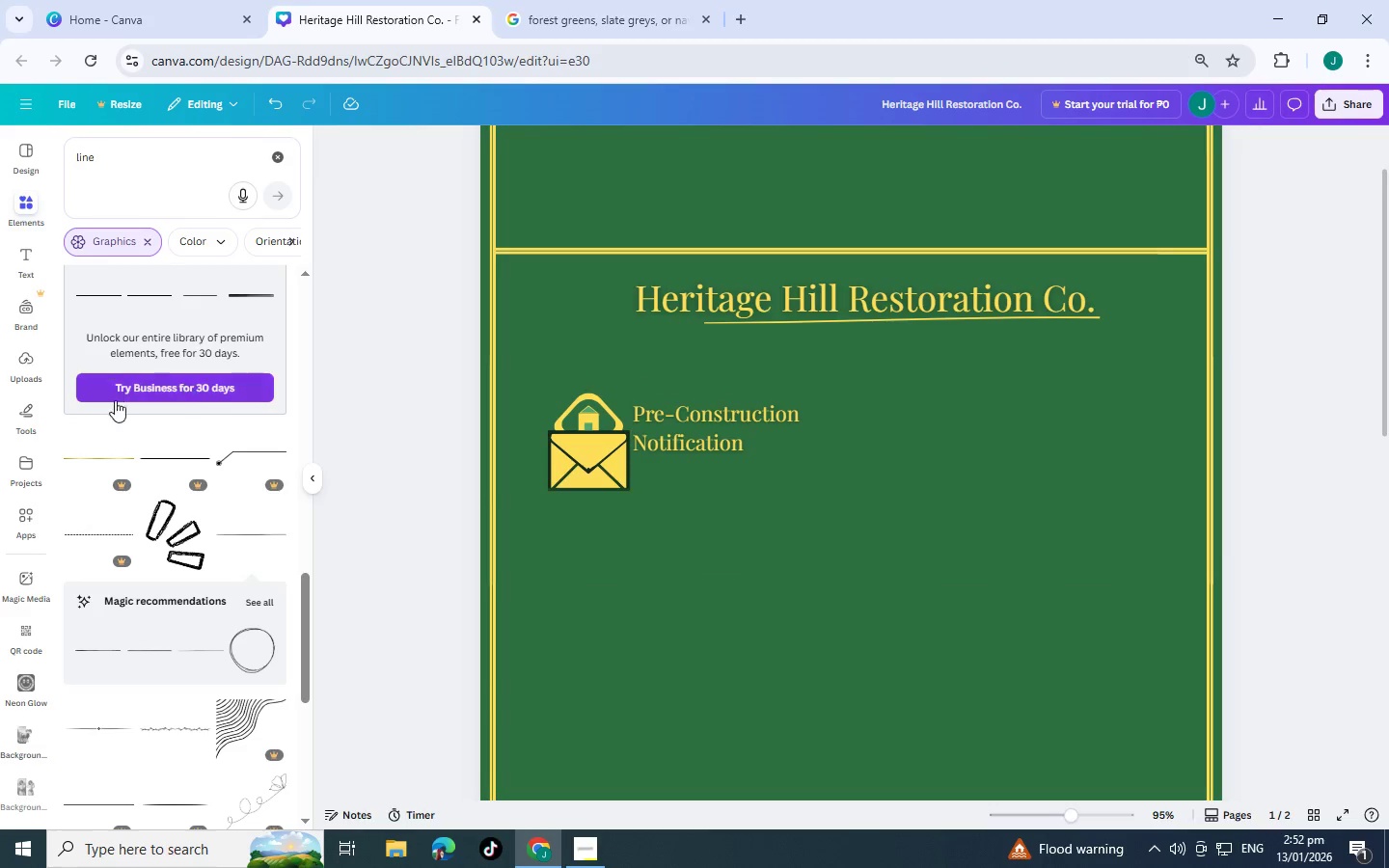 
scroll: coordinate [177, 471], scroll_direction: up, amount: 8.0
 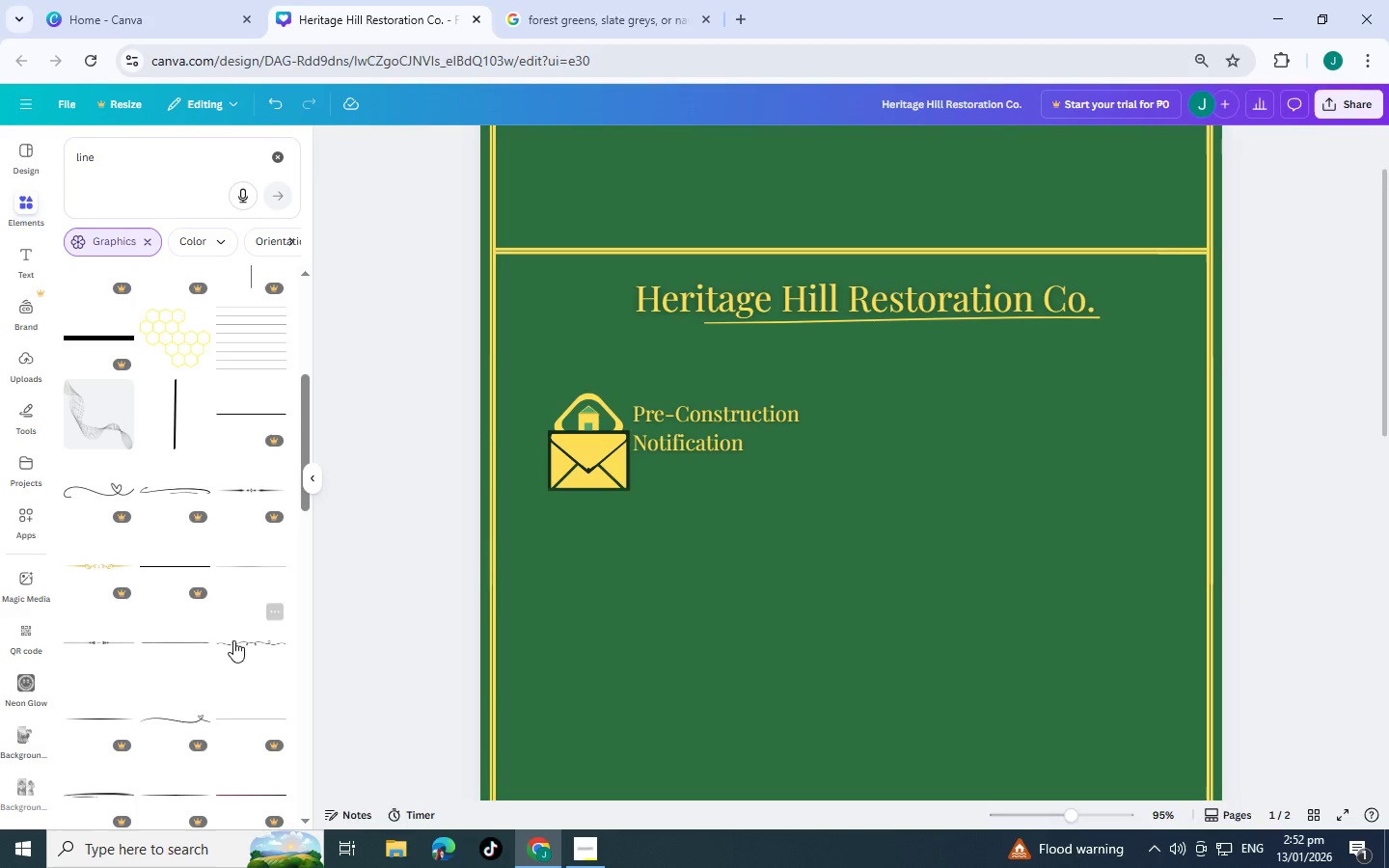 
left_click([179, 657])
 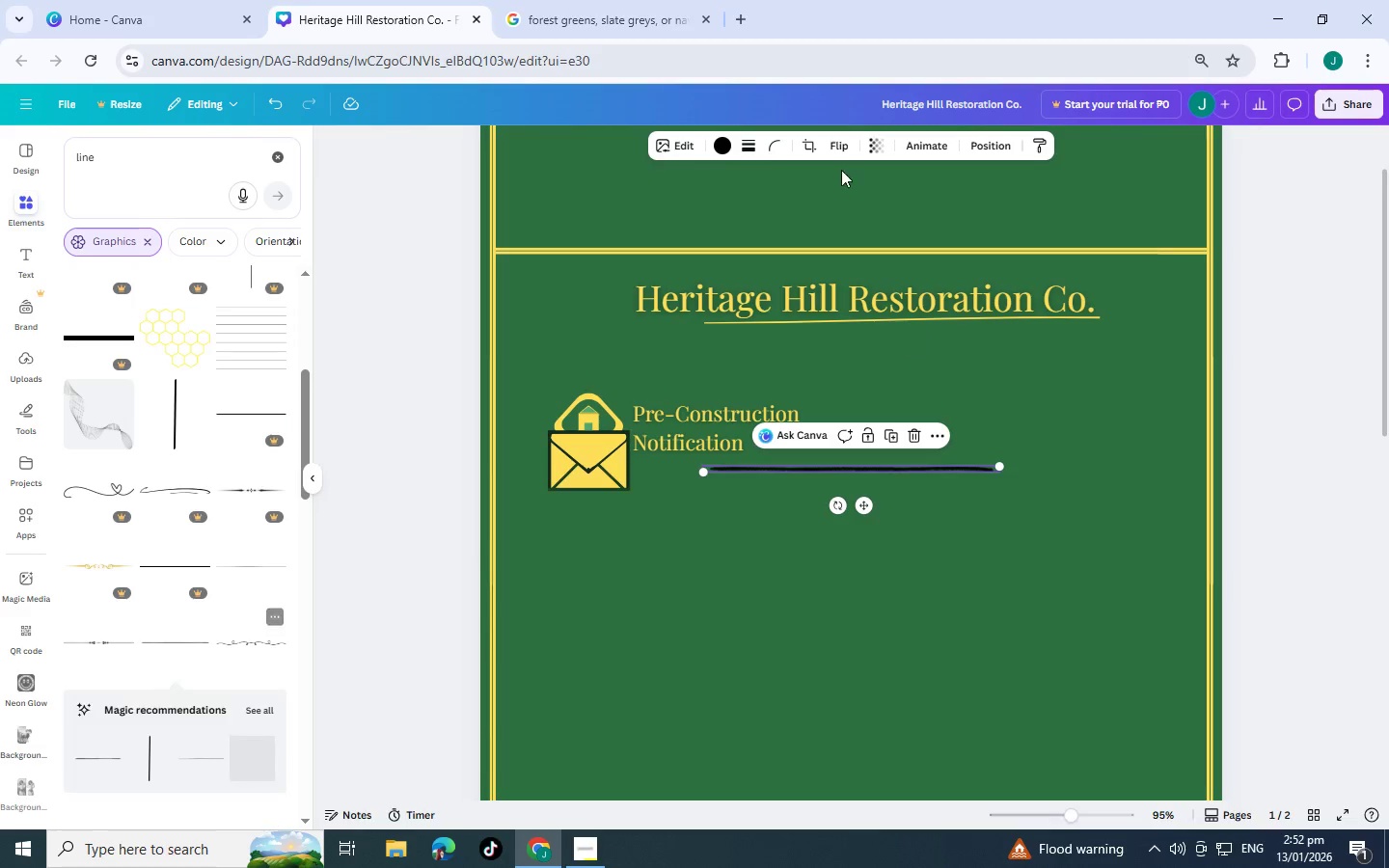 
left_click([722, 148])
 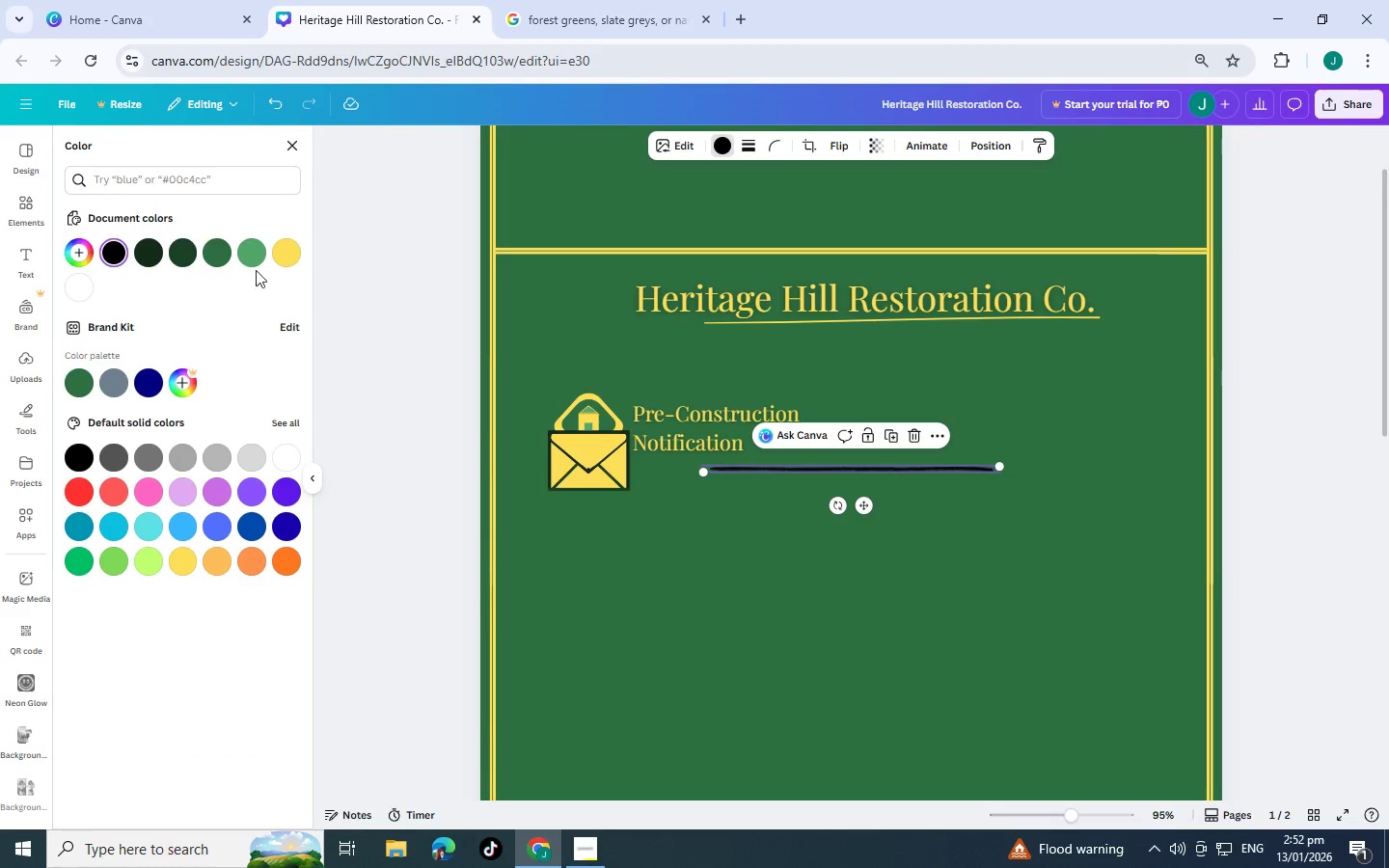 
left_click([284, 251])
 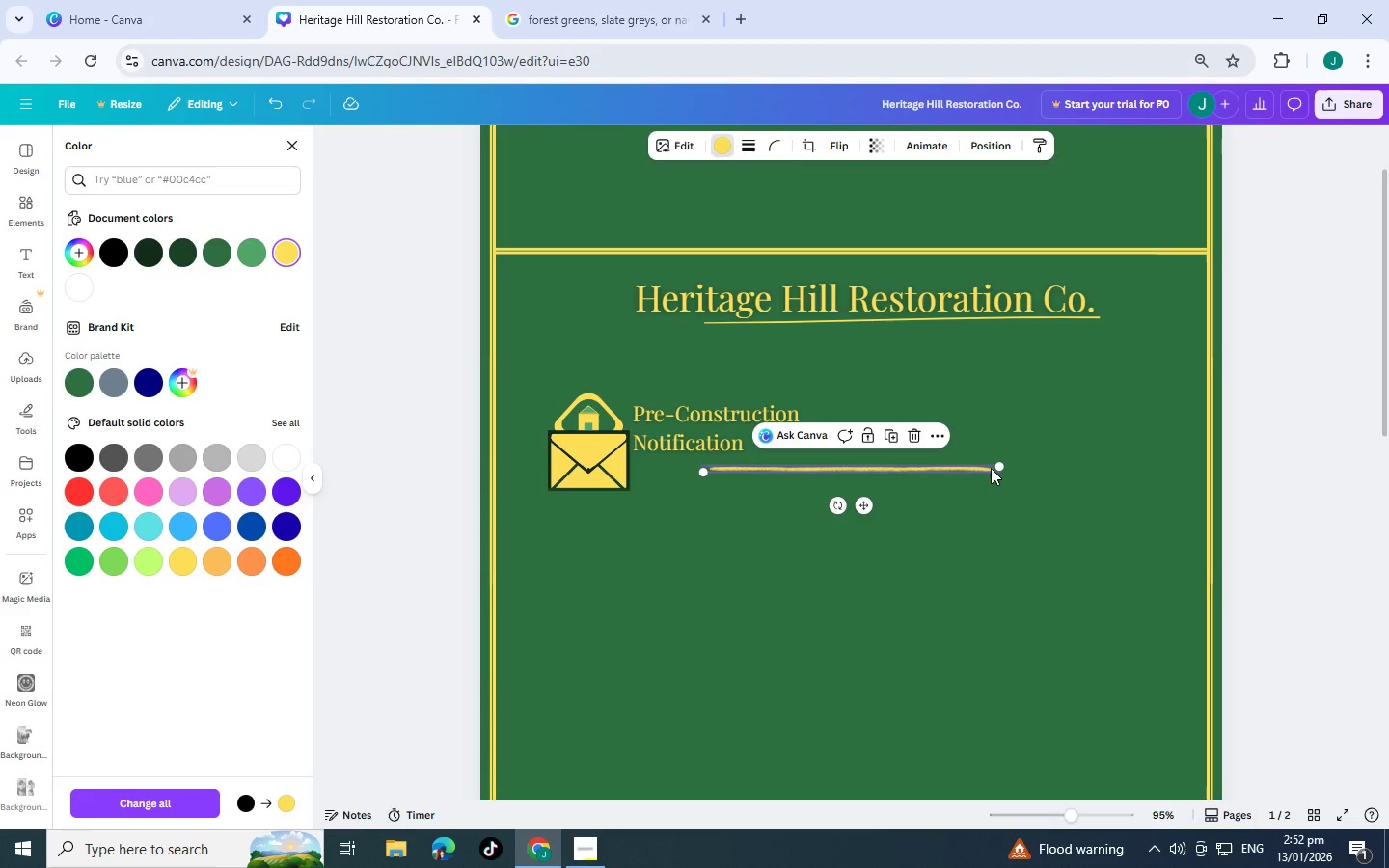 
left_click_drag(start_coordinate=[1001, 468], to_coordinate=[813, 475])
 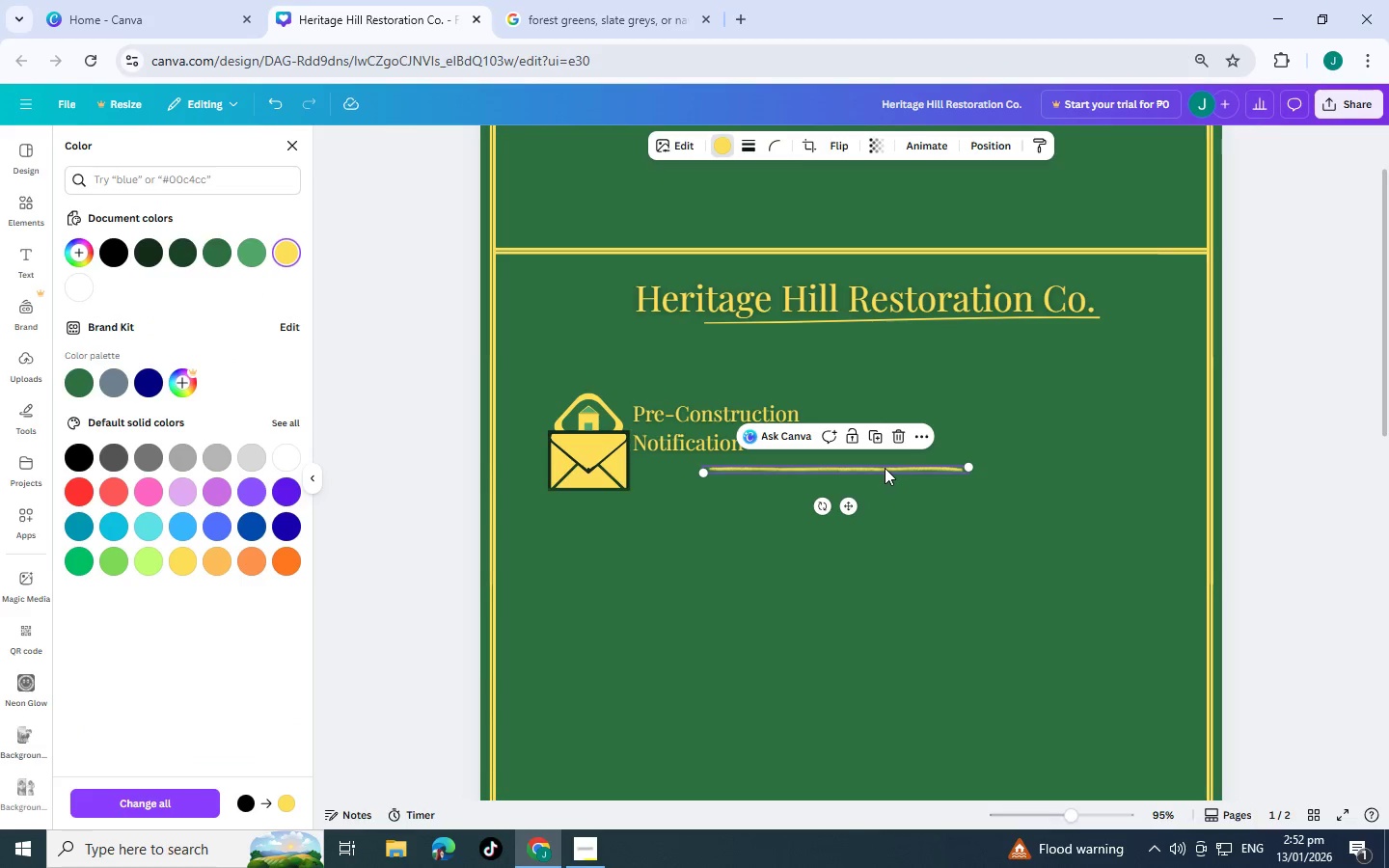 
left_click_drag(start_coordinate=[882, 468], to_coordinate=[838, 462])
 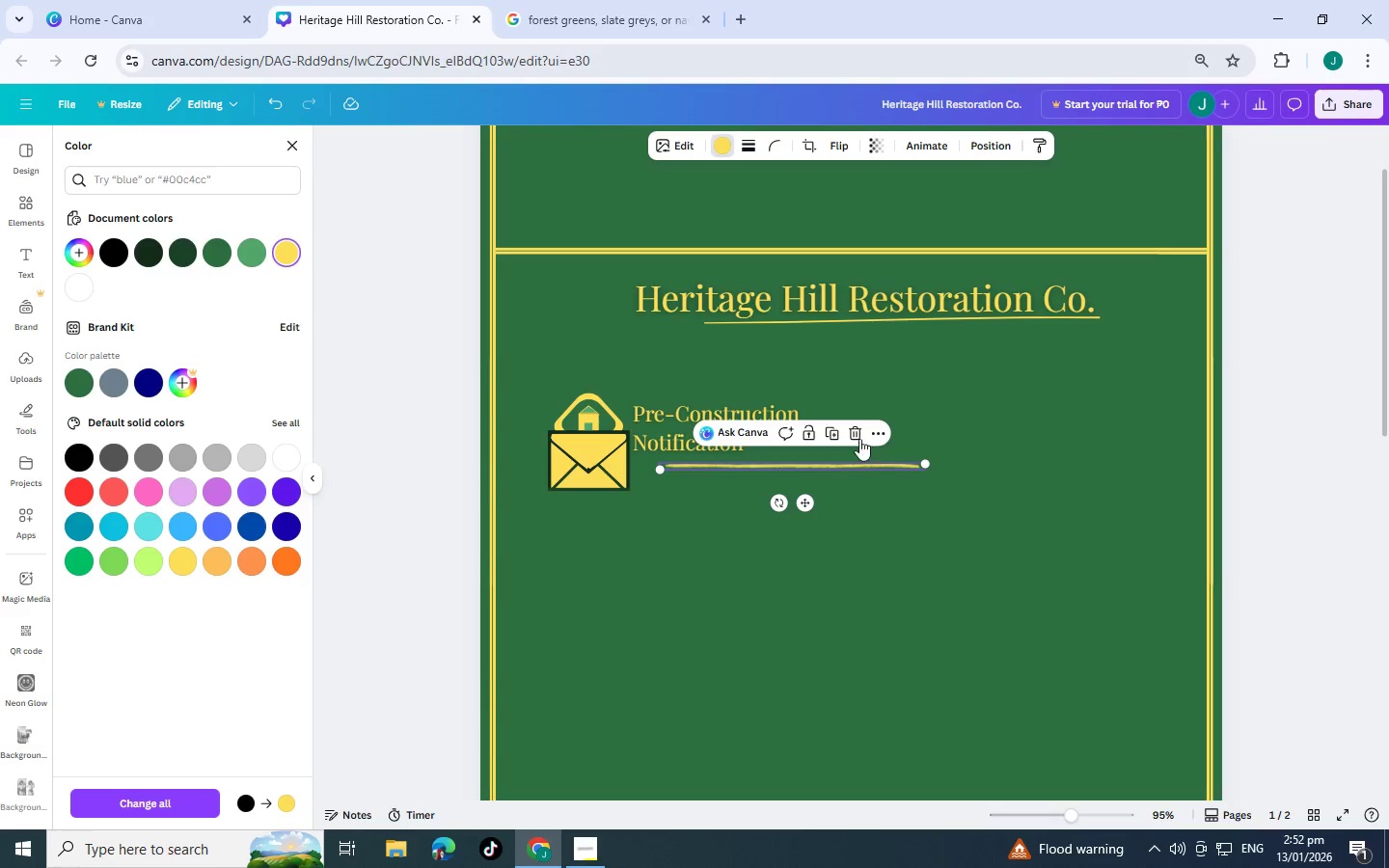 
left_click([856, 438])
 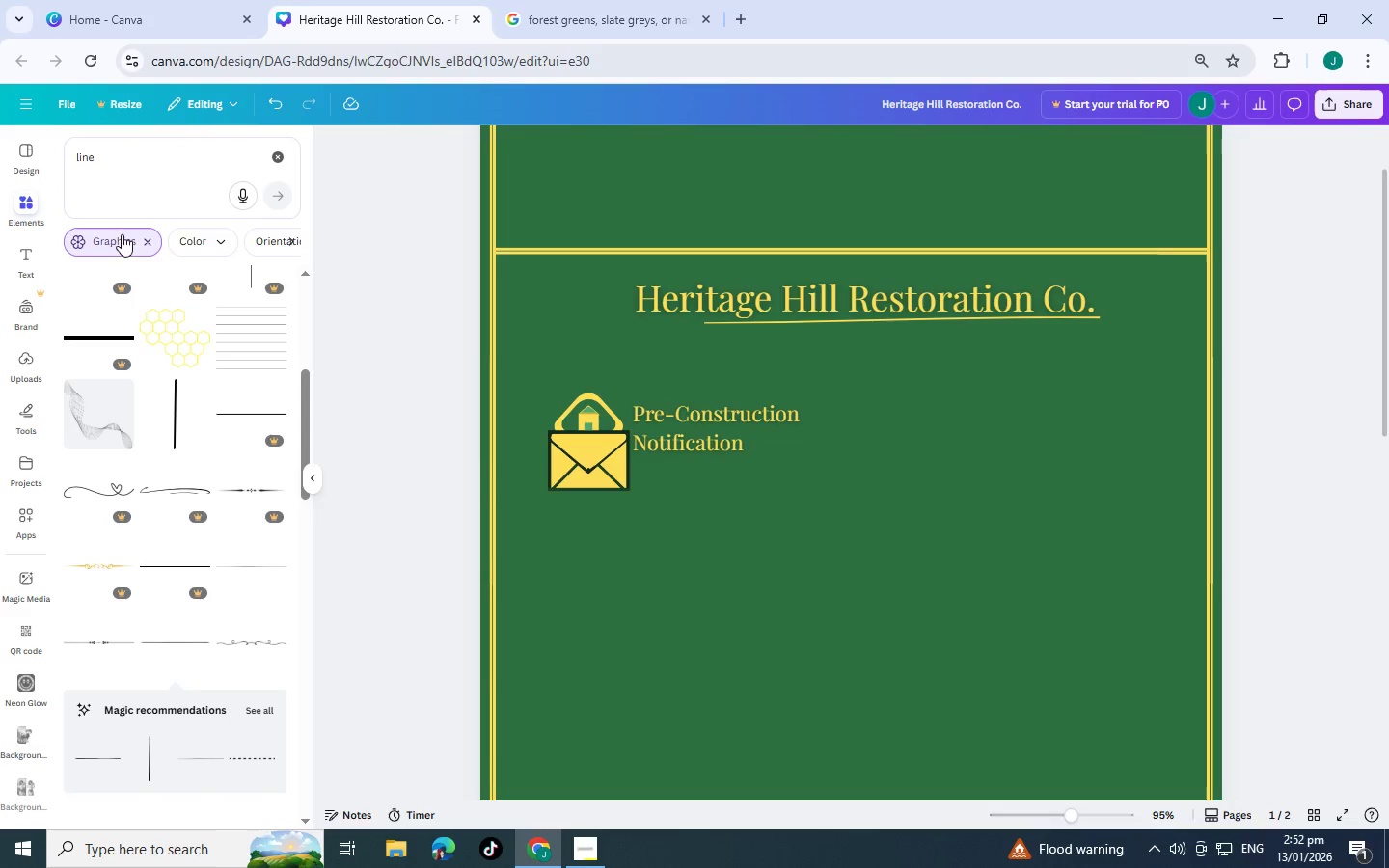 
scroll: coordinate [144, 295], scroll_direction: up, amount: 12.0
 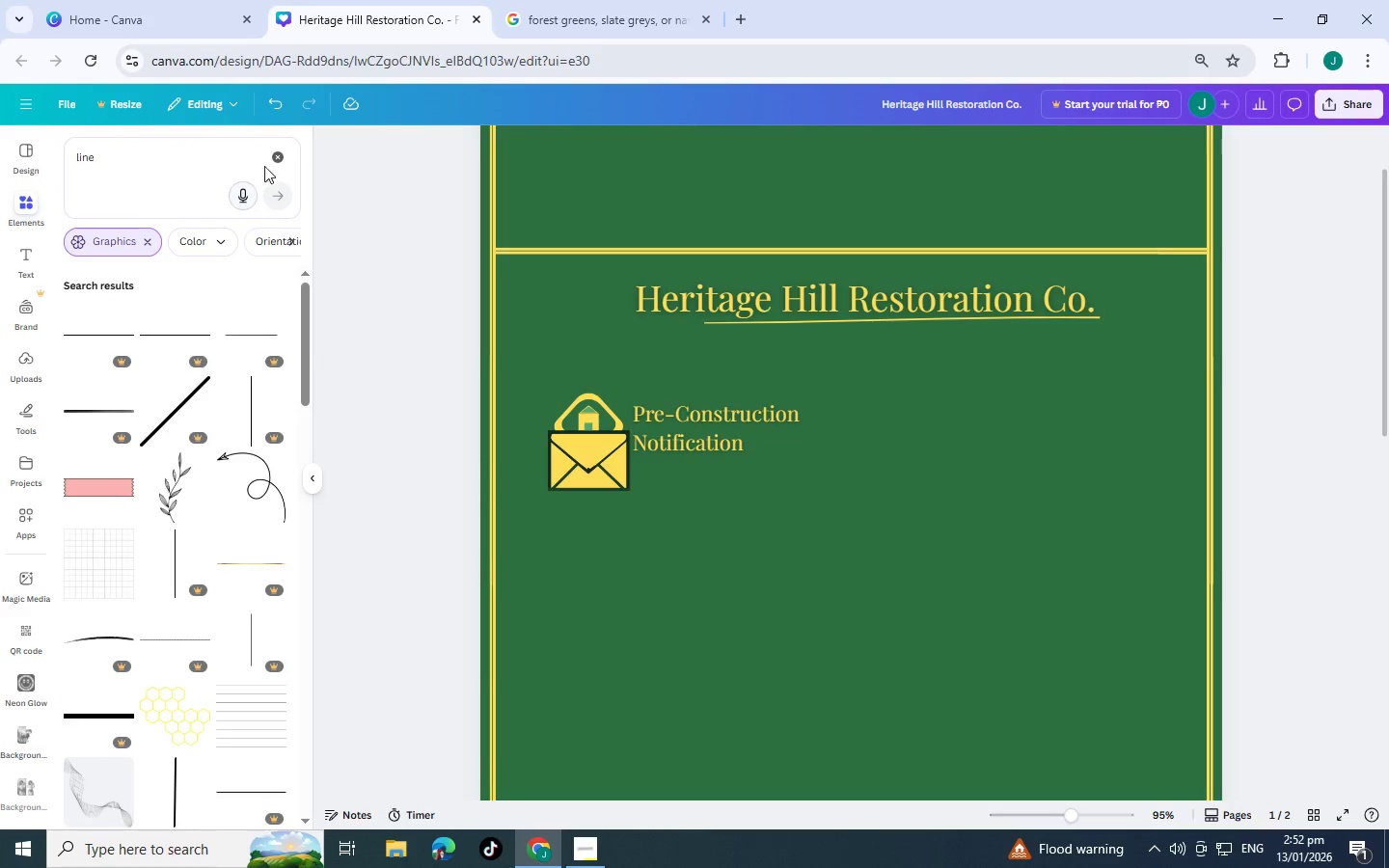 
left_click([271, 162])
 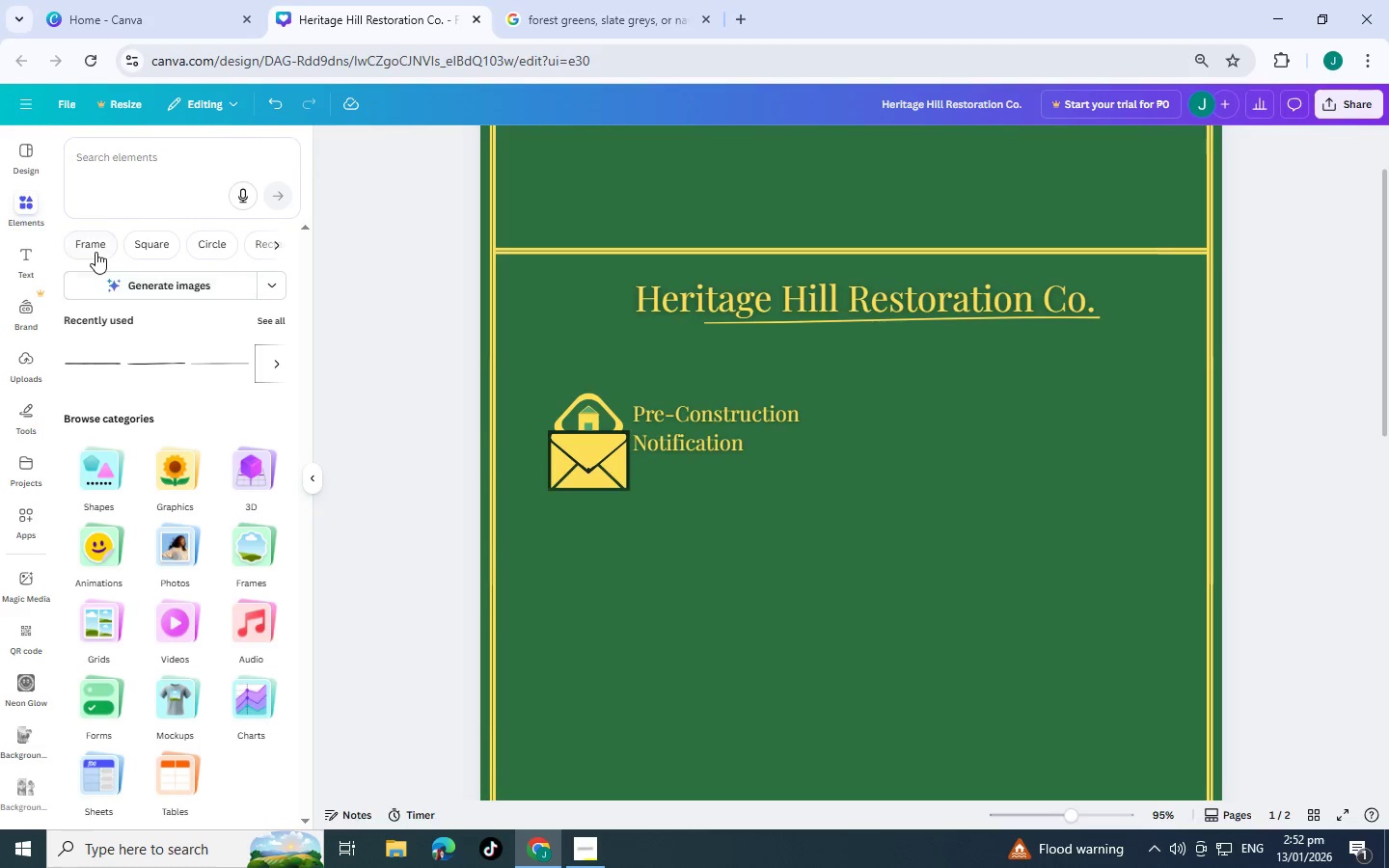 
left_click([160, 172])
 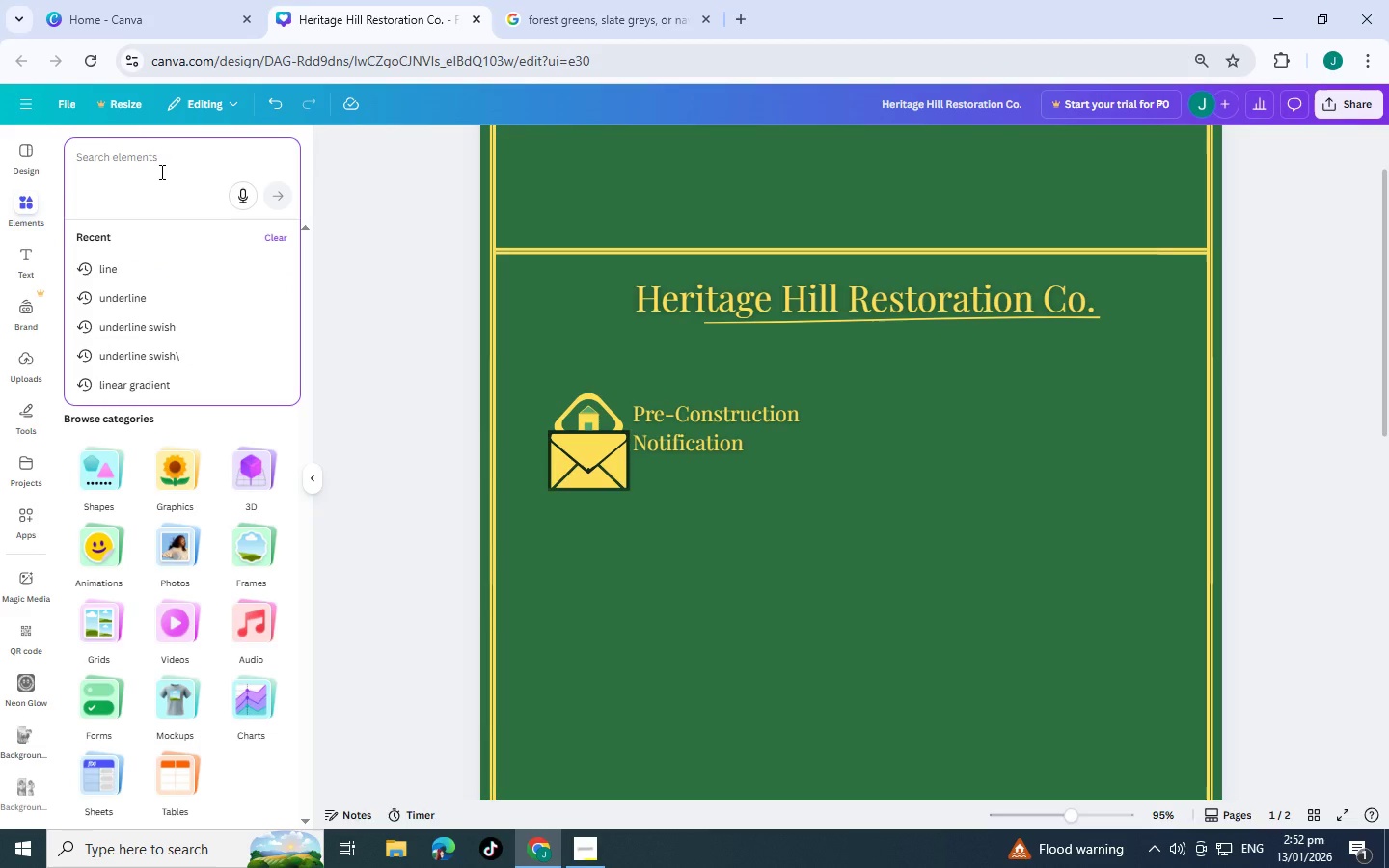 
type(;l)
key(Backspace)
key(Backspace)
key(Backspace)
type(line)
 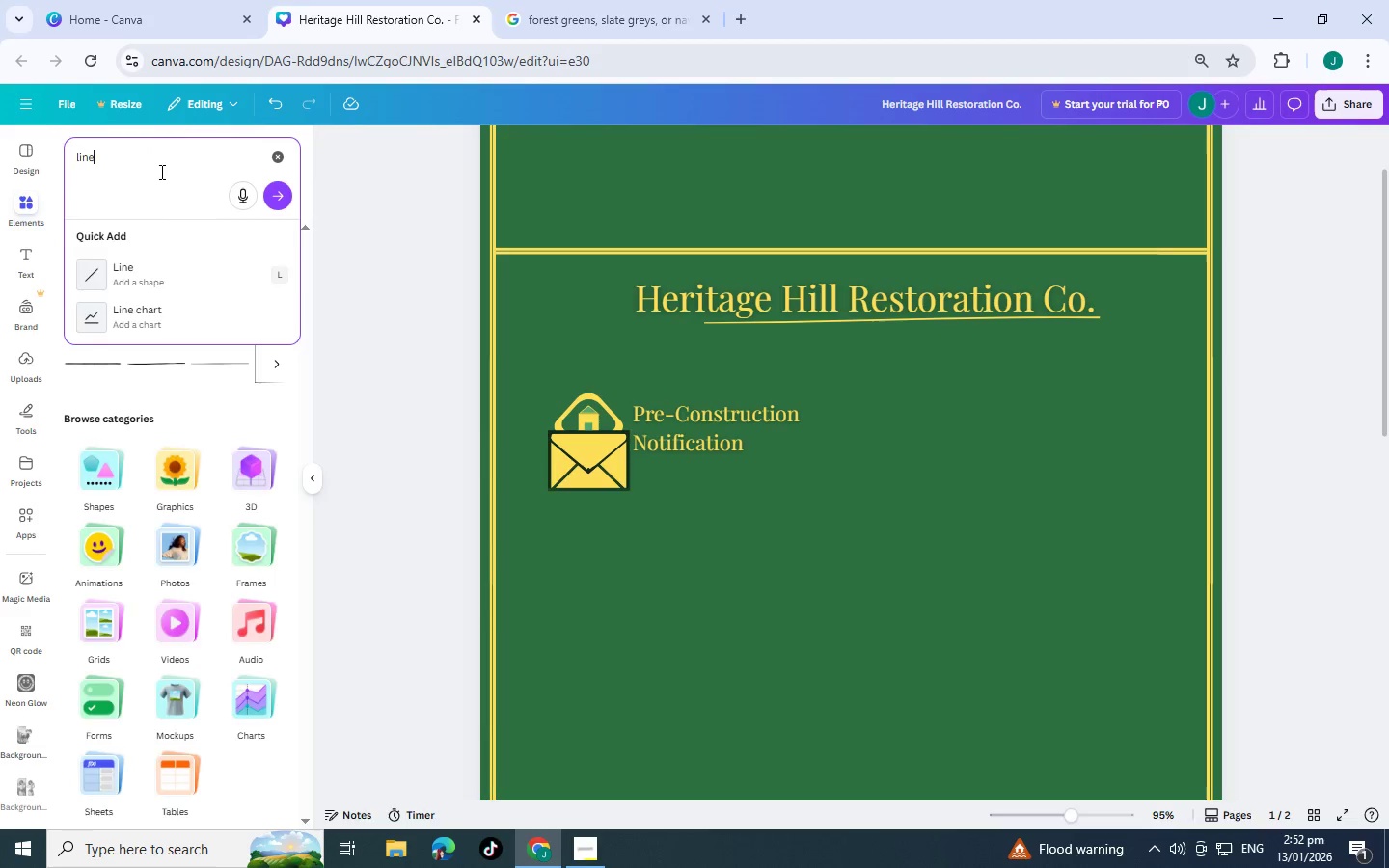 
key(Enter)
 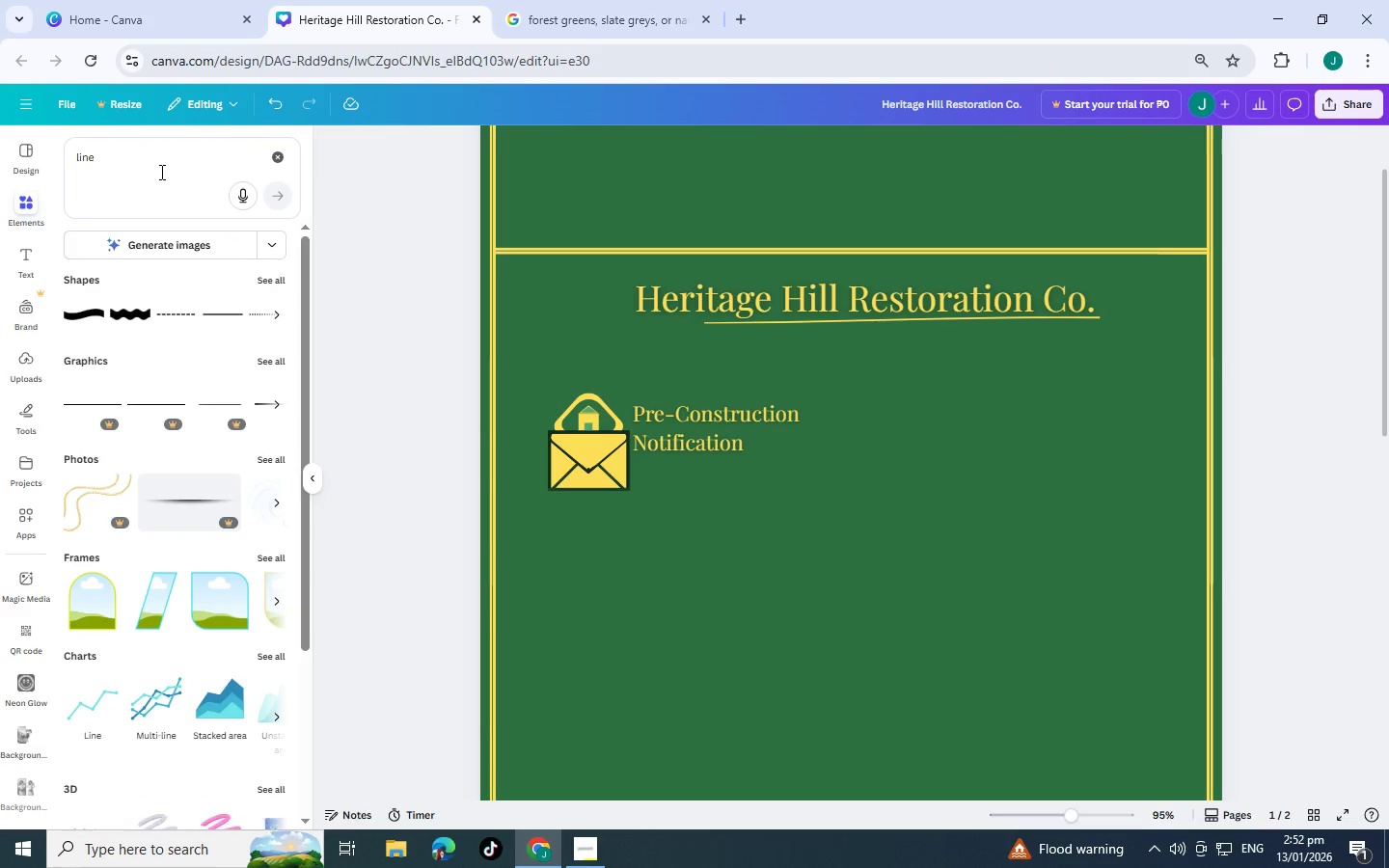 
left_click([160, 172])
 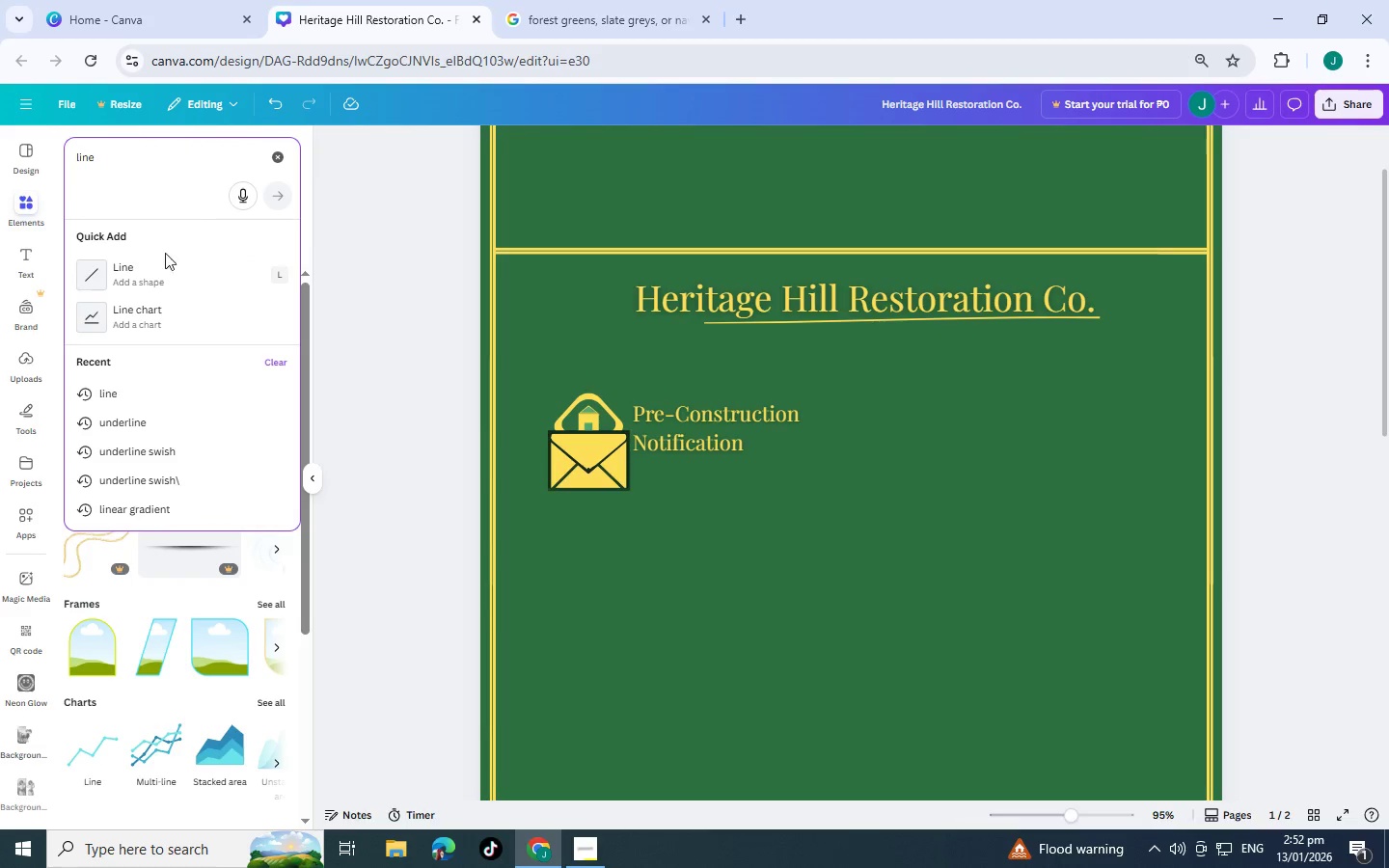 
left_click([170, 267])
 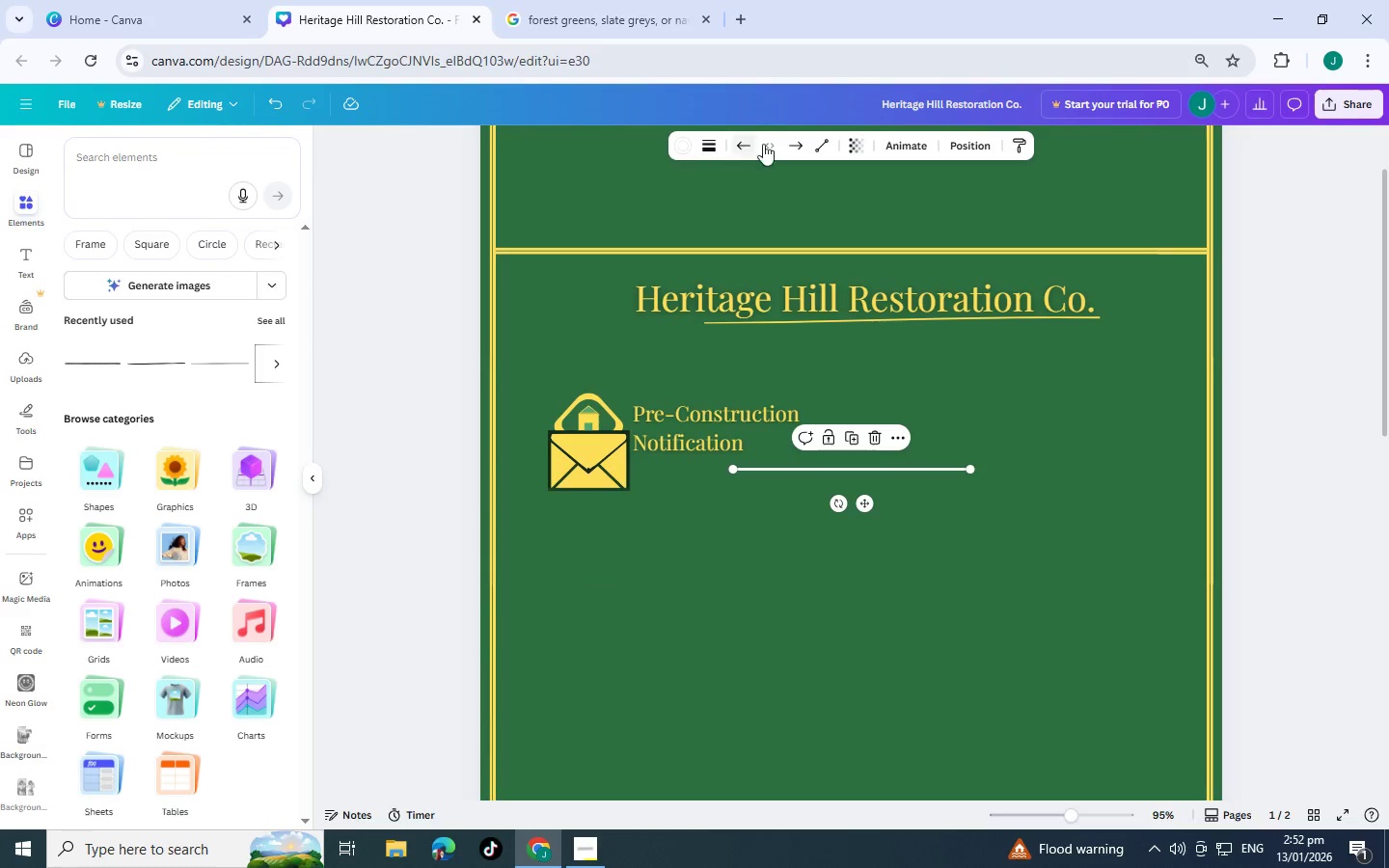 
left_click([685, 143])
 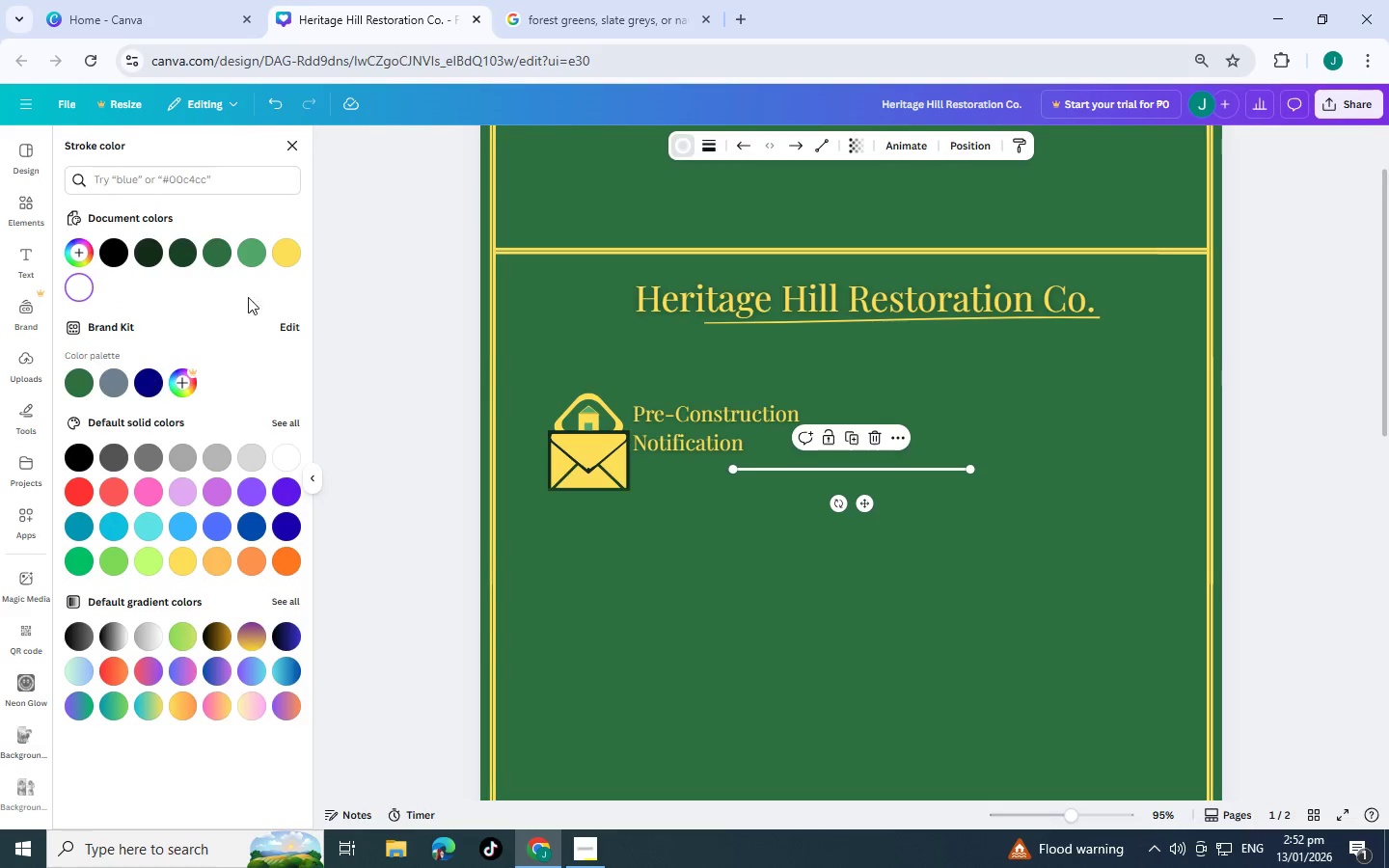 
left_click([290, 252])
 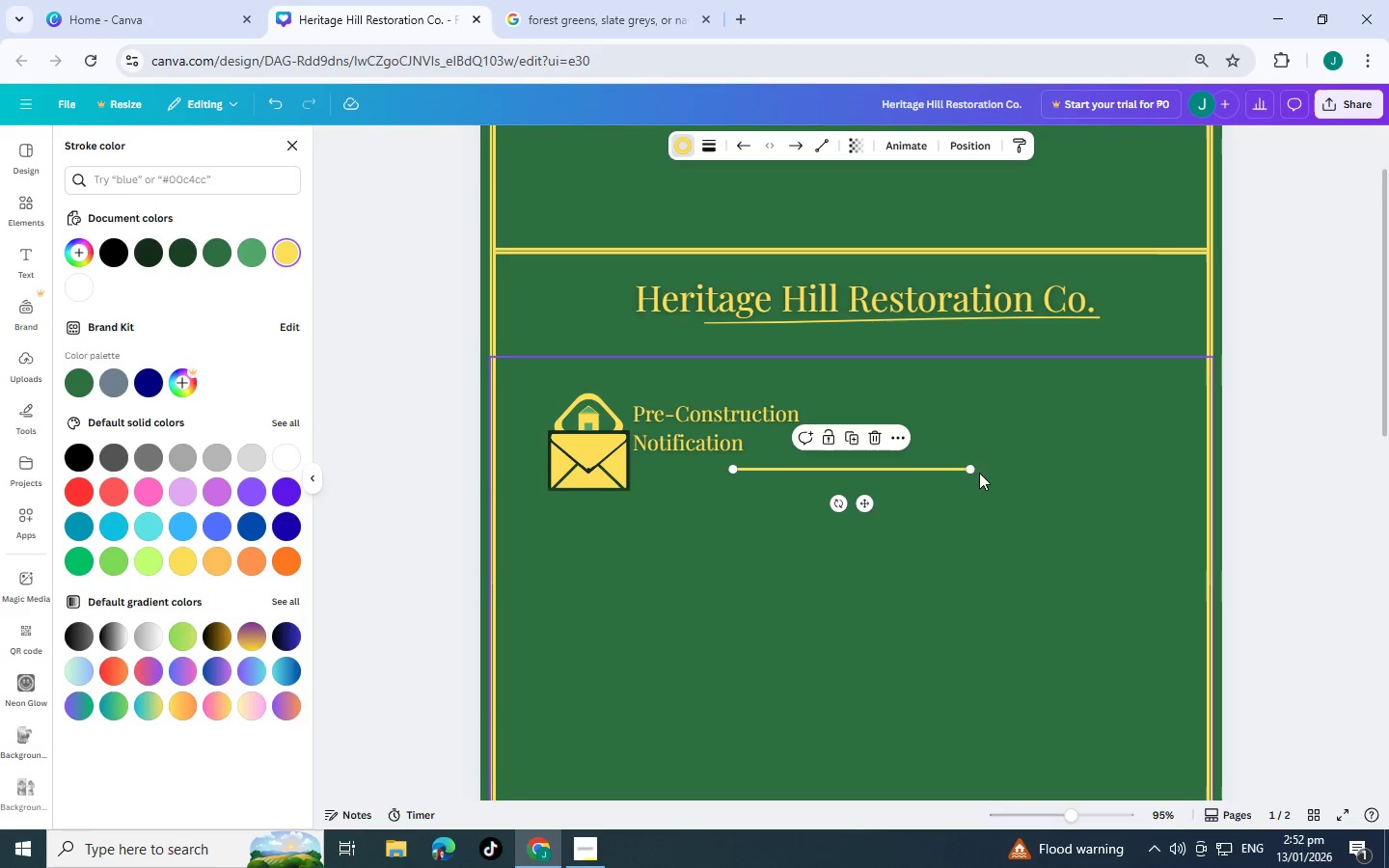 
left_click_drag(start_coordinate=[970, 470], to_coordinate=[637, 466])
 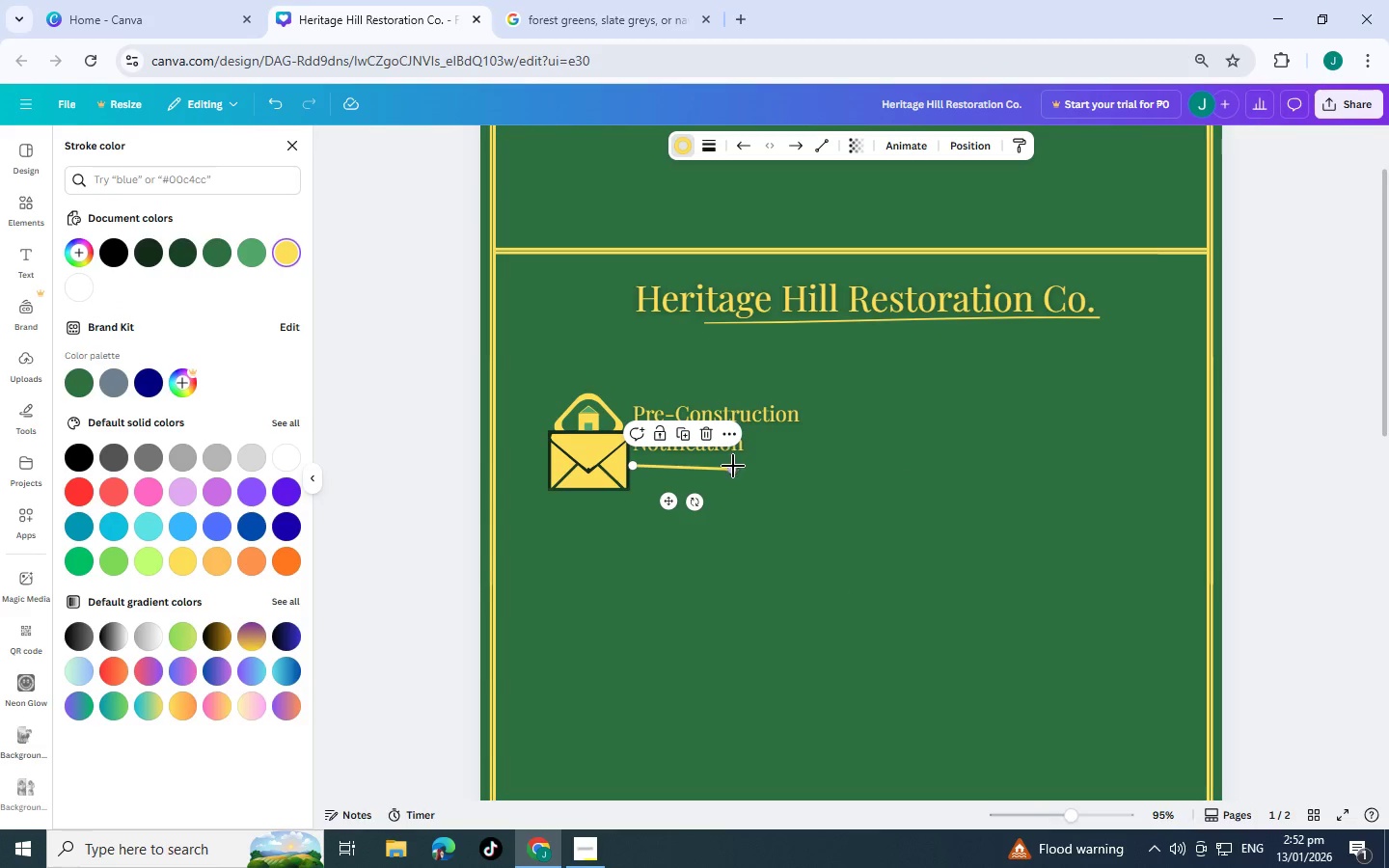 
left_click_drag(start_coordinate=[735, 466], to_coordinate=[816, 453])
 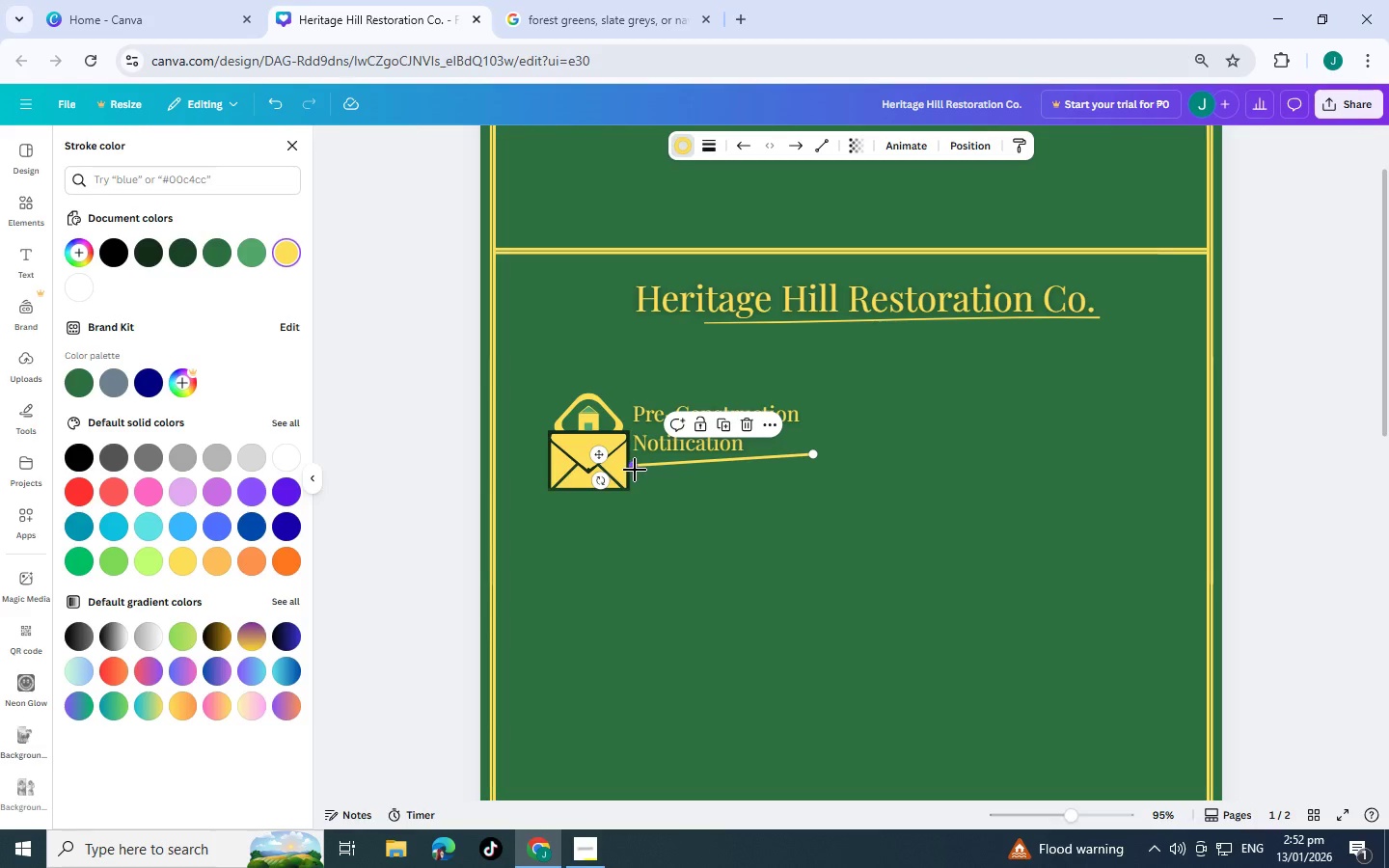 
left_click_drag(start_coordinate=[635, 470], to_coordinate=[635, 459])
 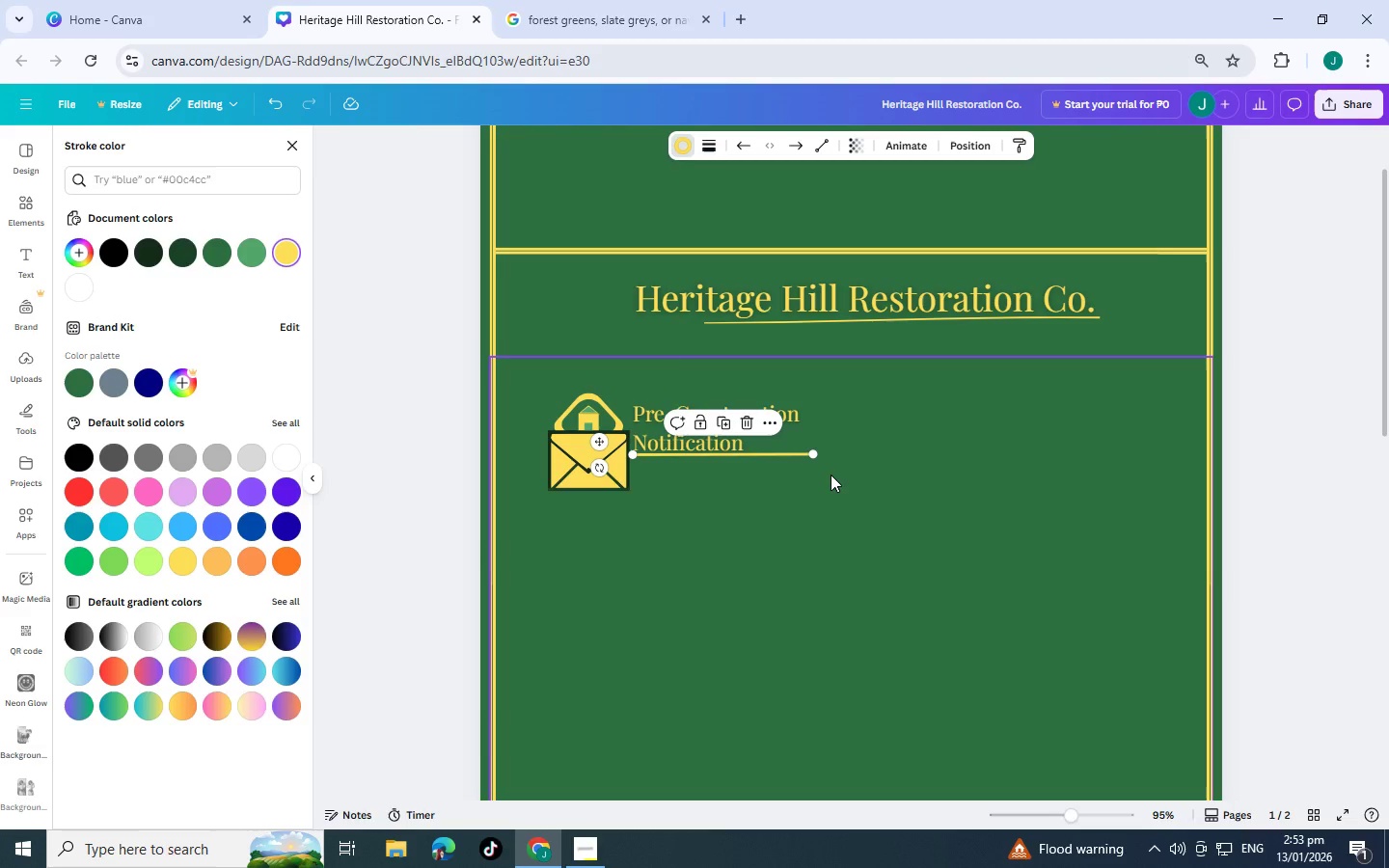 
hold_key(key=ControlLeft, duration=1.5)
 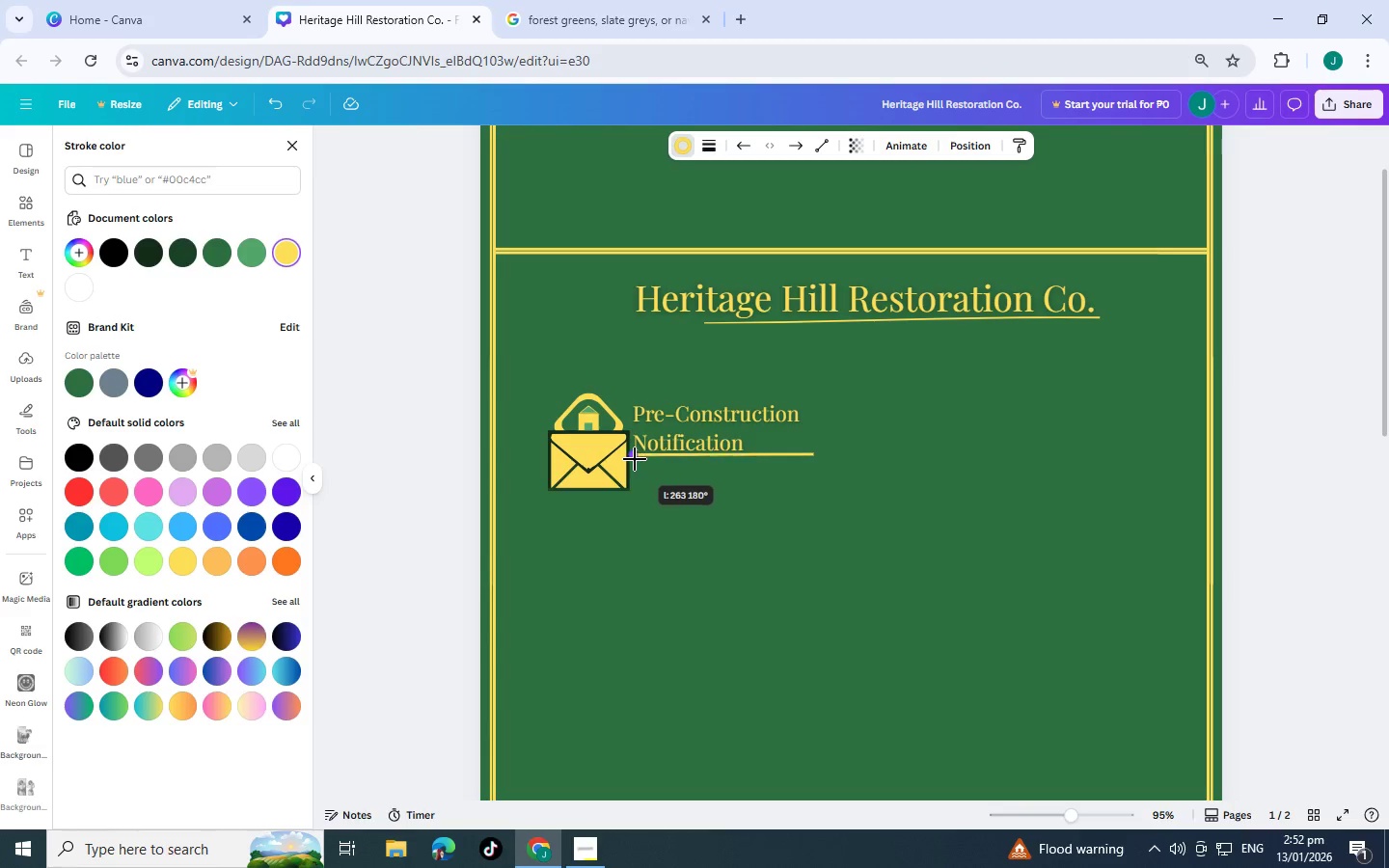 
hold_key(key=ControlLeft, duration=1.52)
 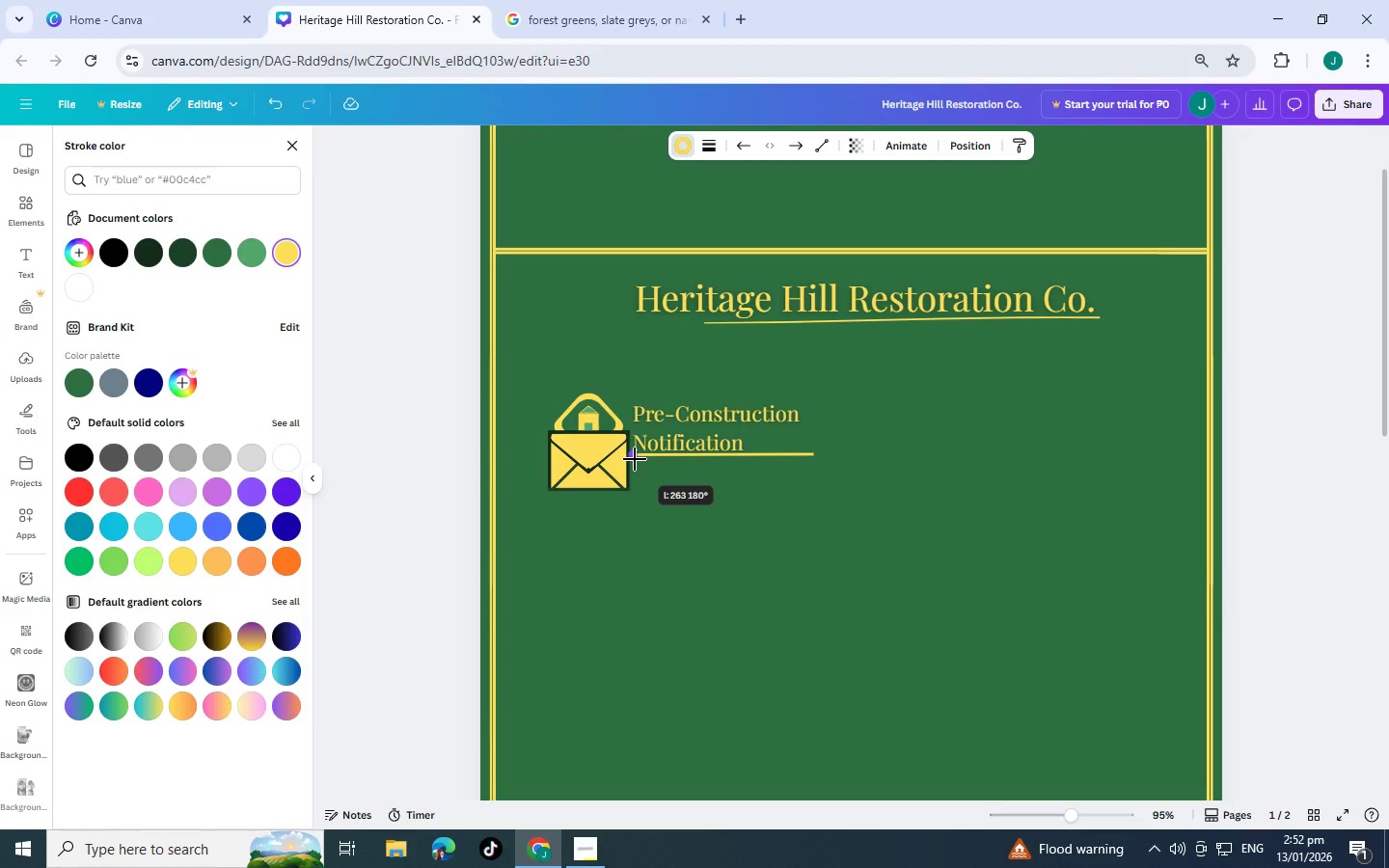 
hold_key(key=ControlLeft, duration=1.5)
 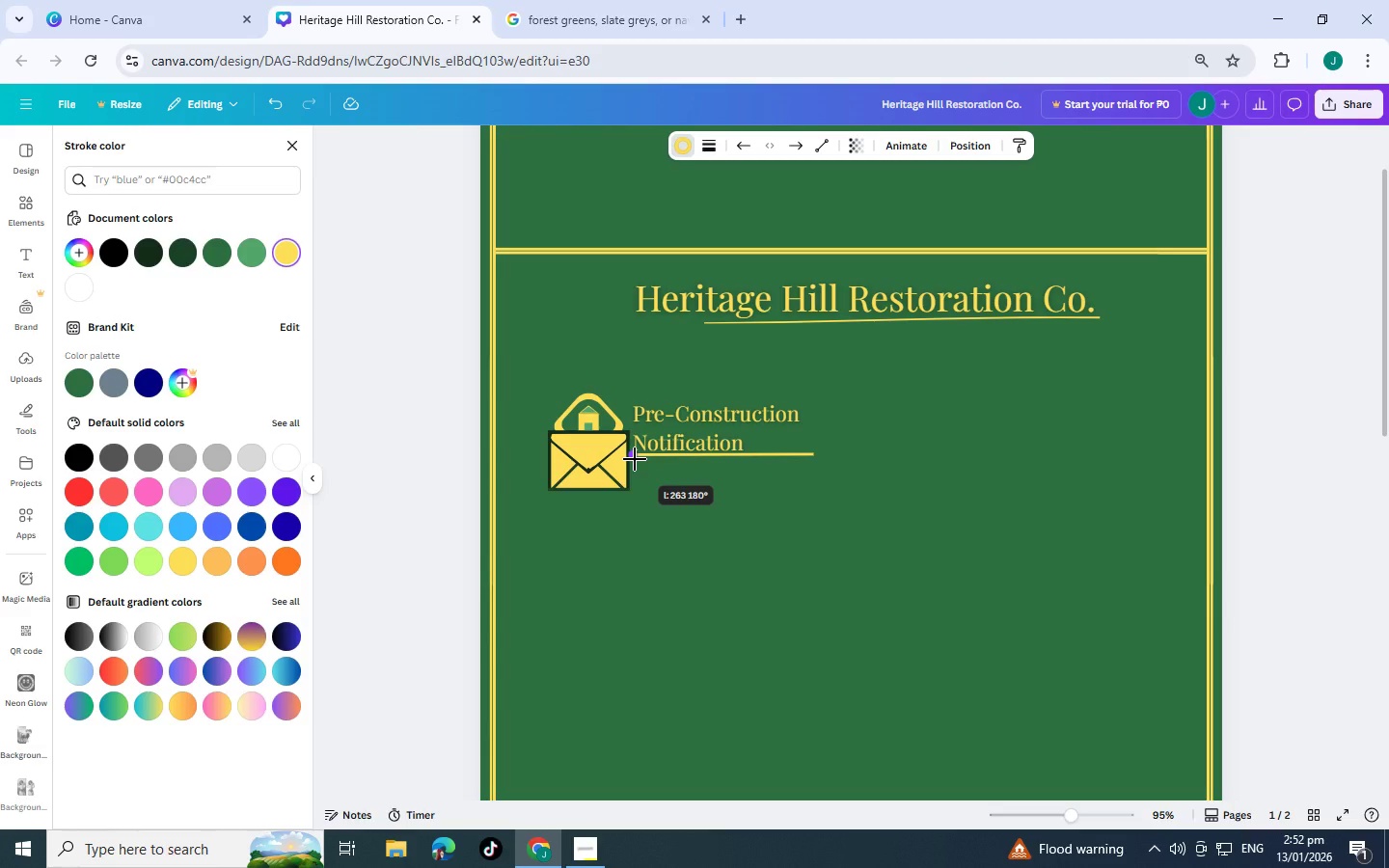 
hold_key(key=ControlLeft, duration=0.86)
 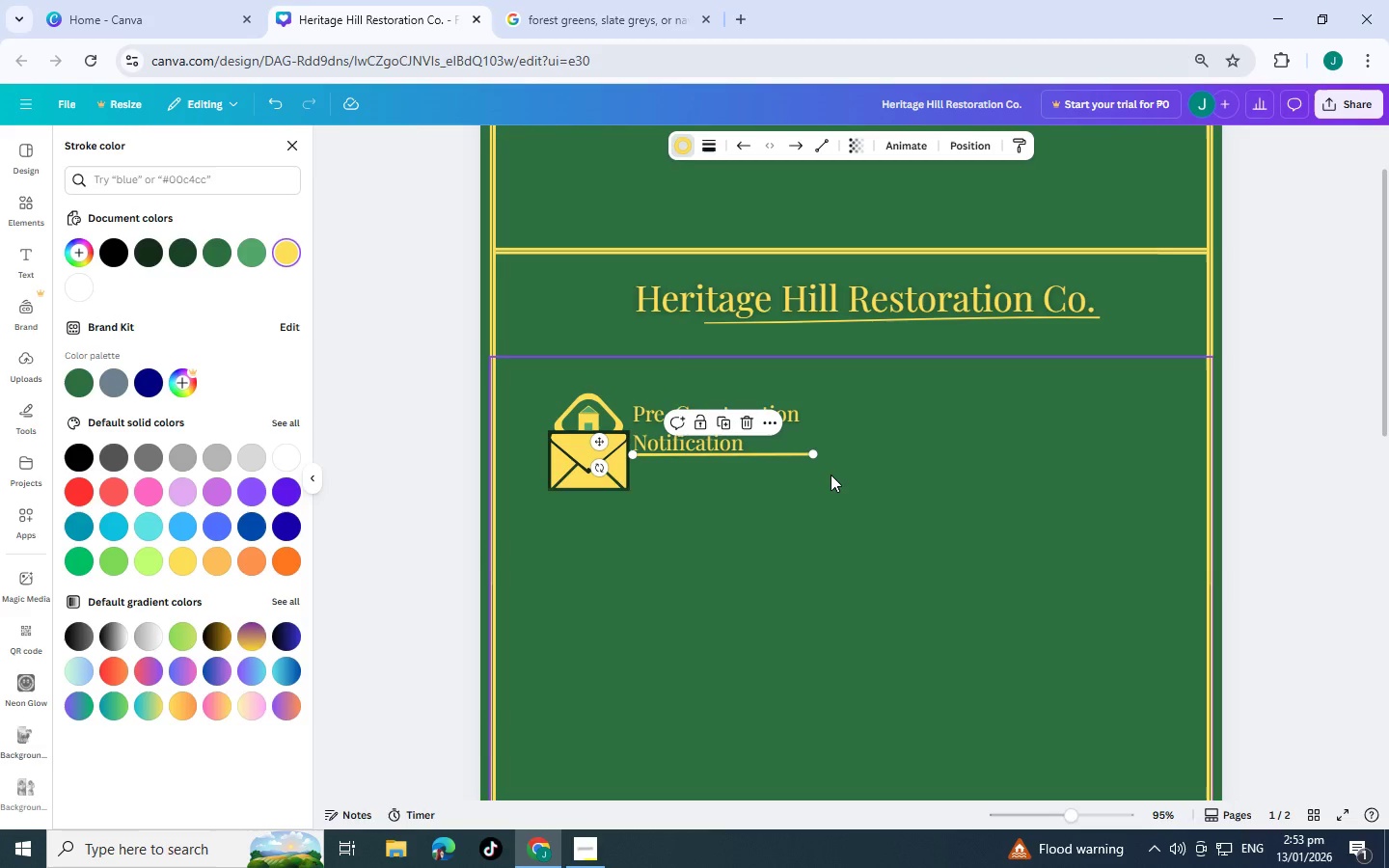 
left_click([831, 475])
 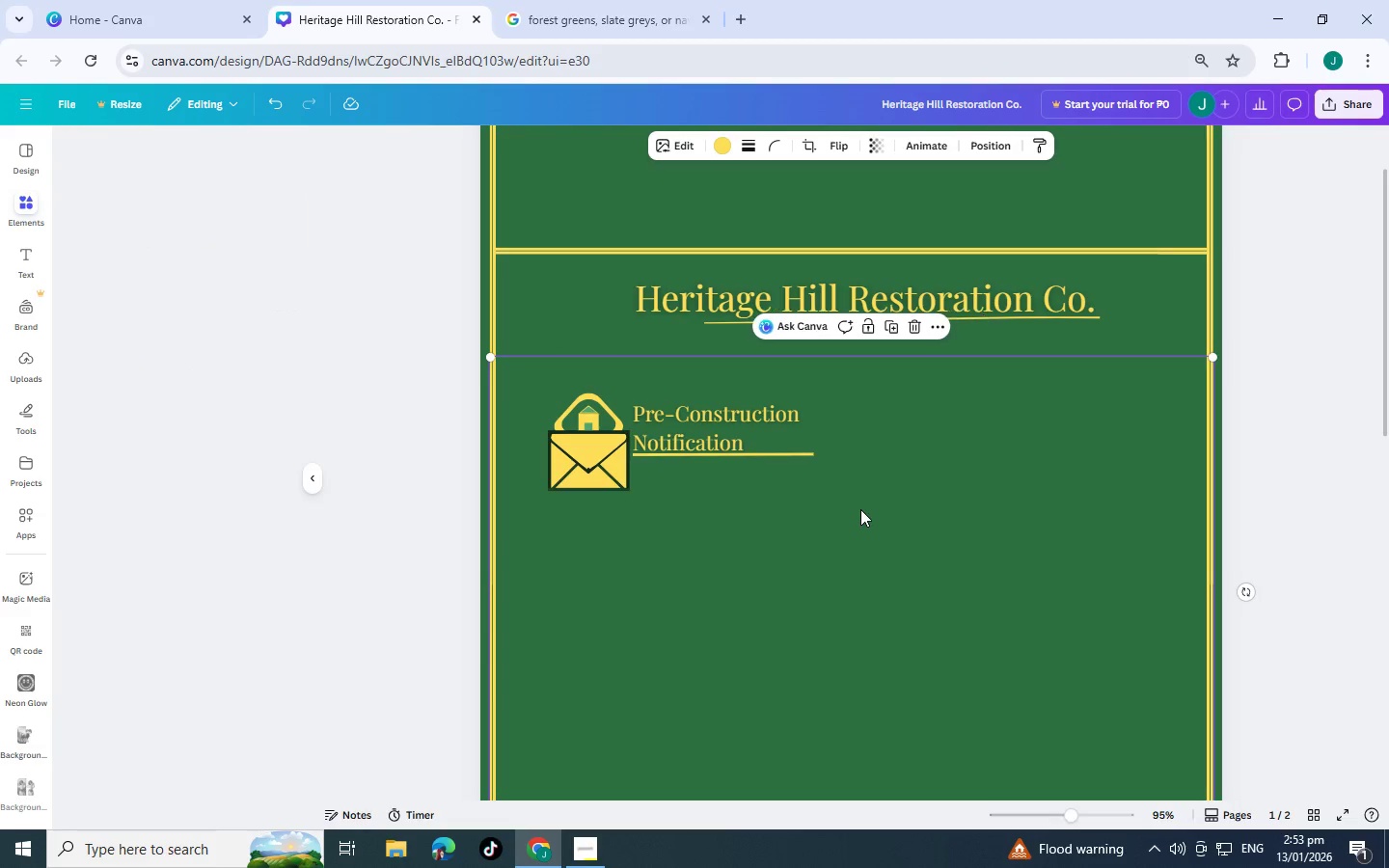 
left_click_drag(start_coordinate=[858, 489], to_coordinate=[853, 482])
 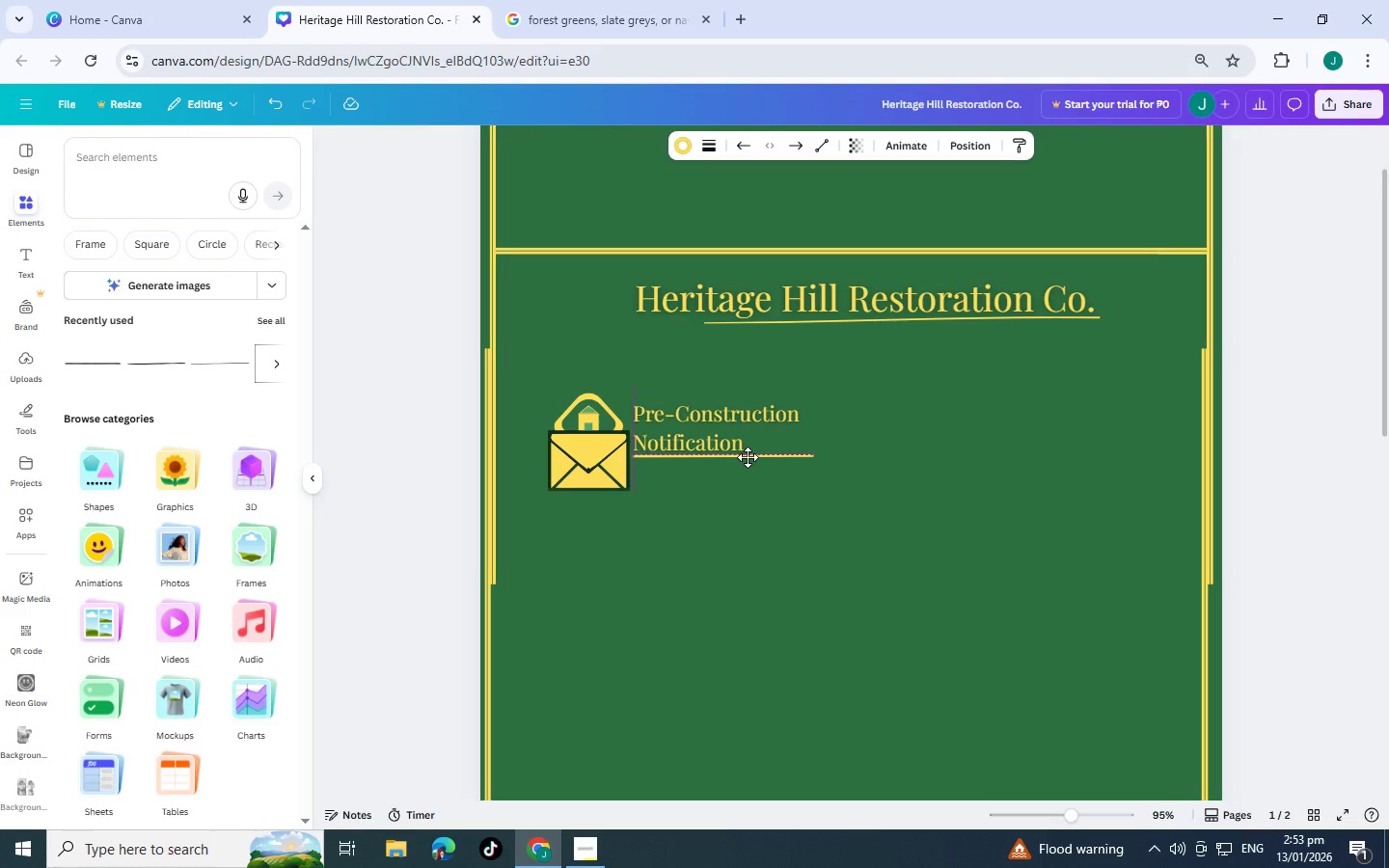 
key(Control+Z)
 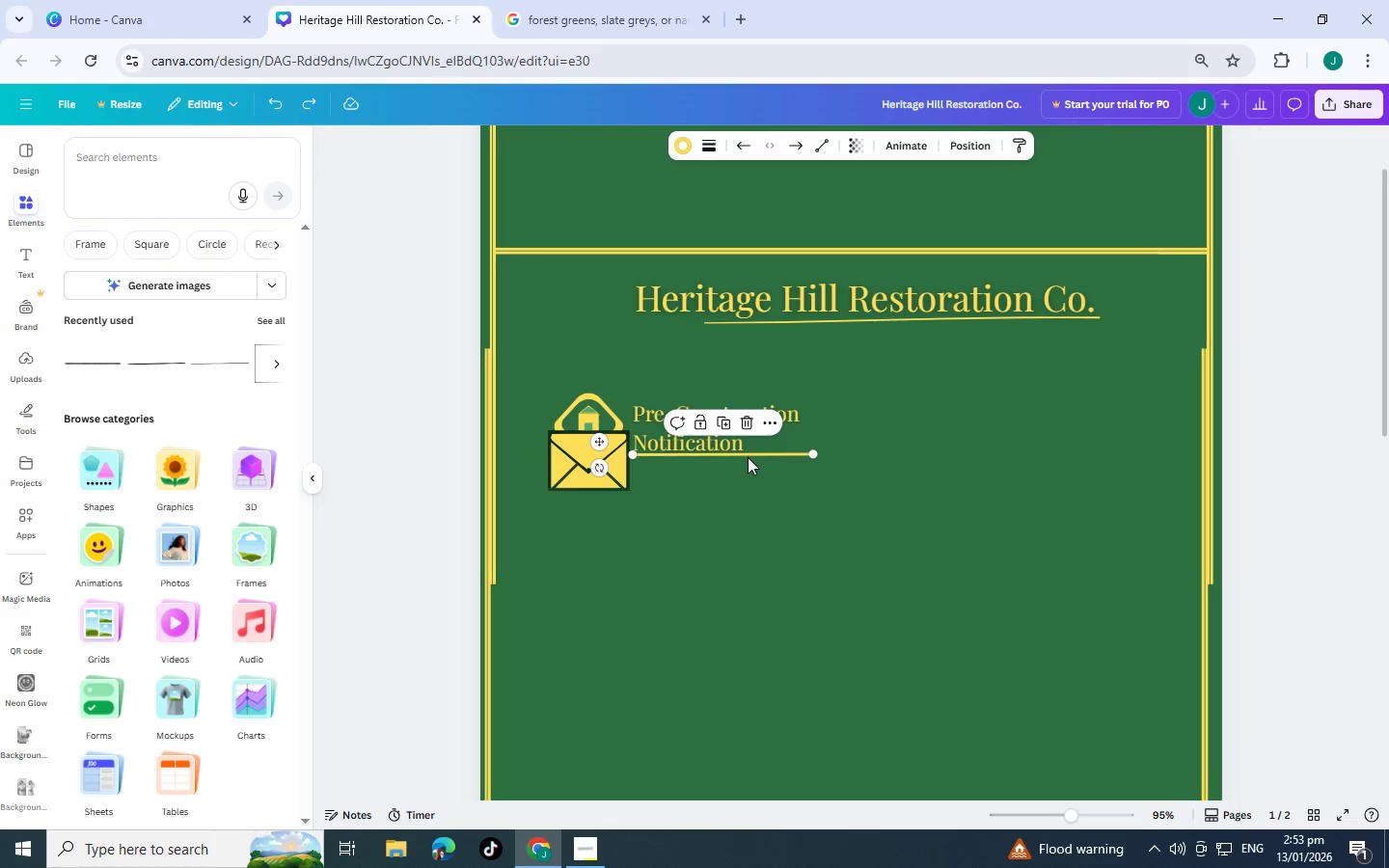 
key(Control+Z)
 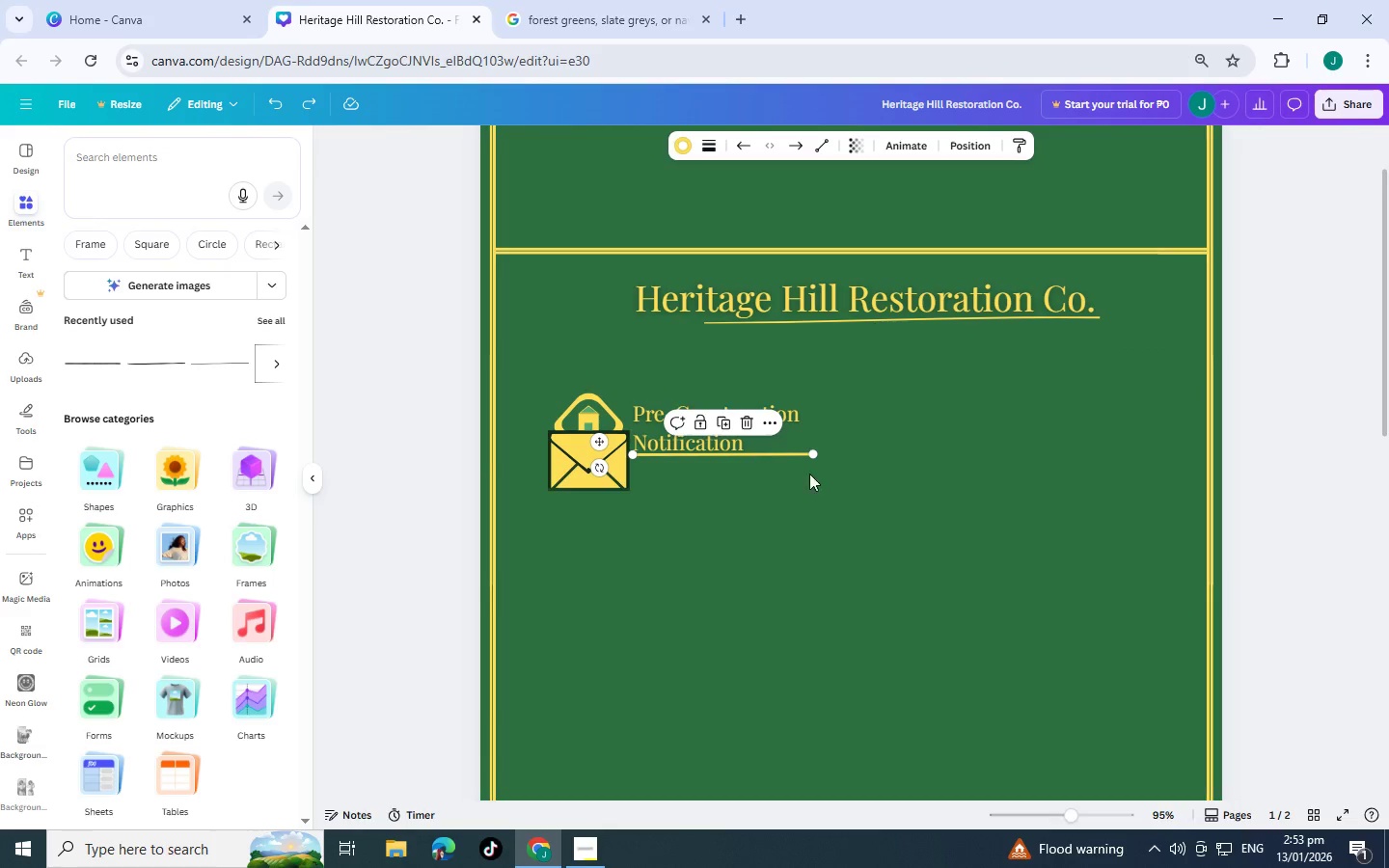 
left_click([859, 482])
 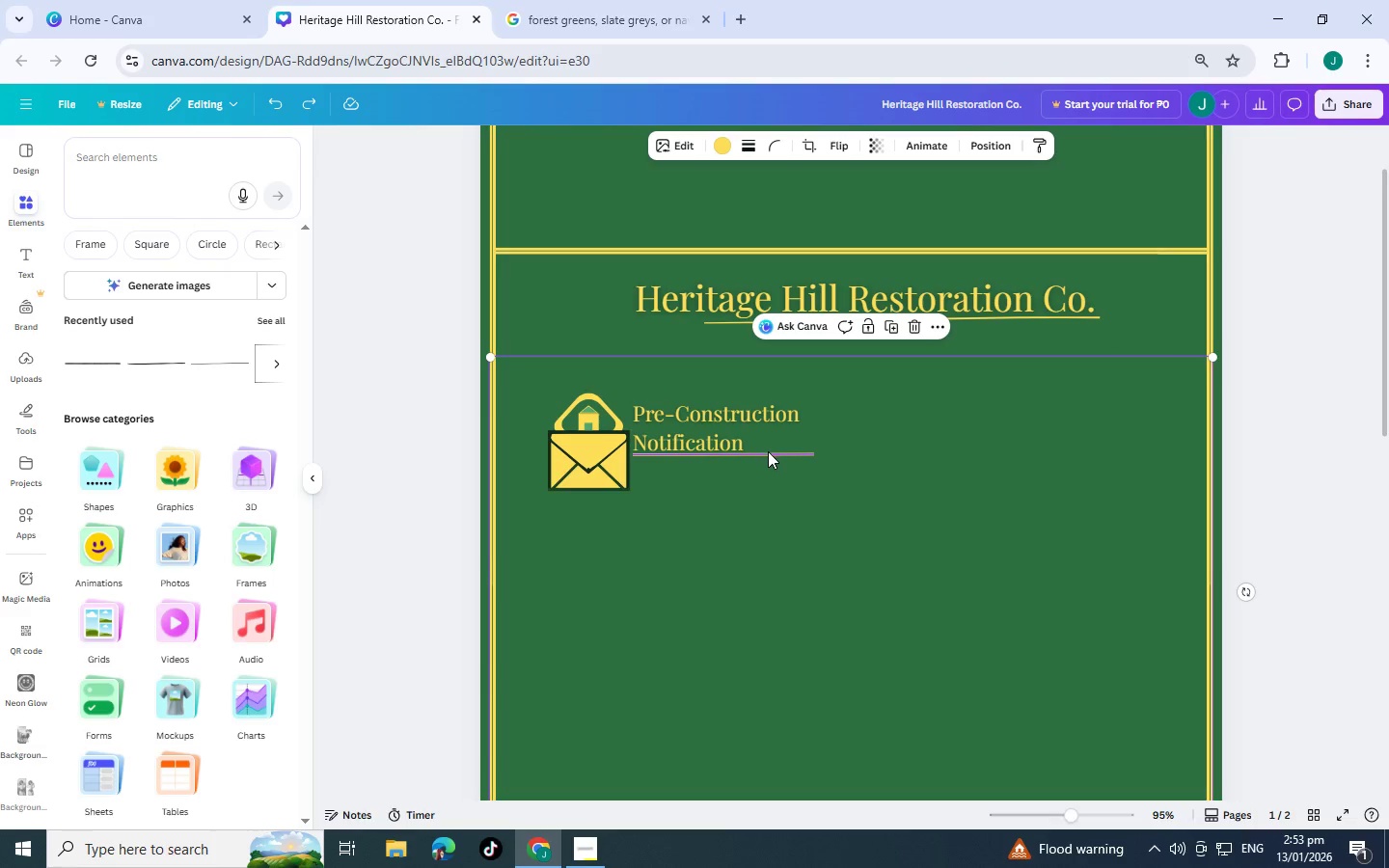 
left_click([769, 452])
 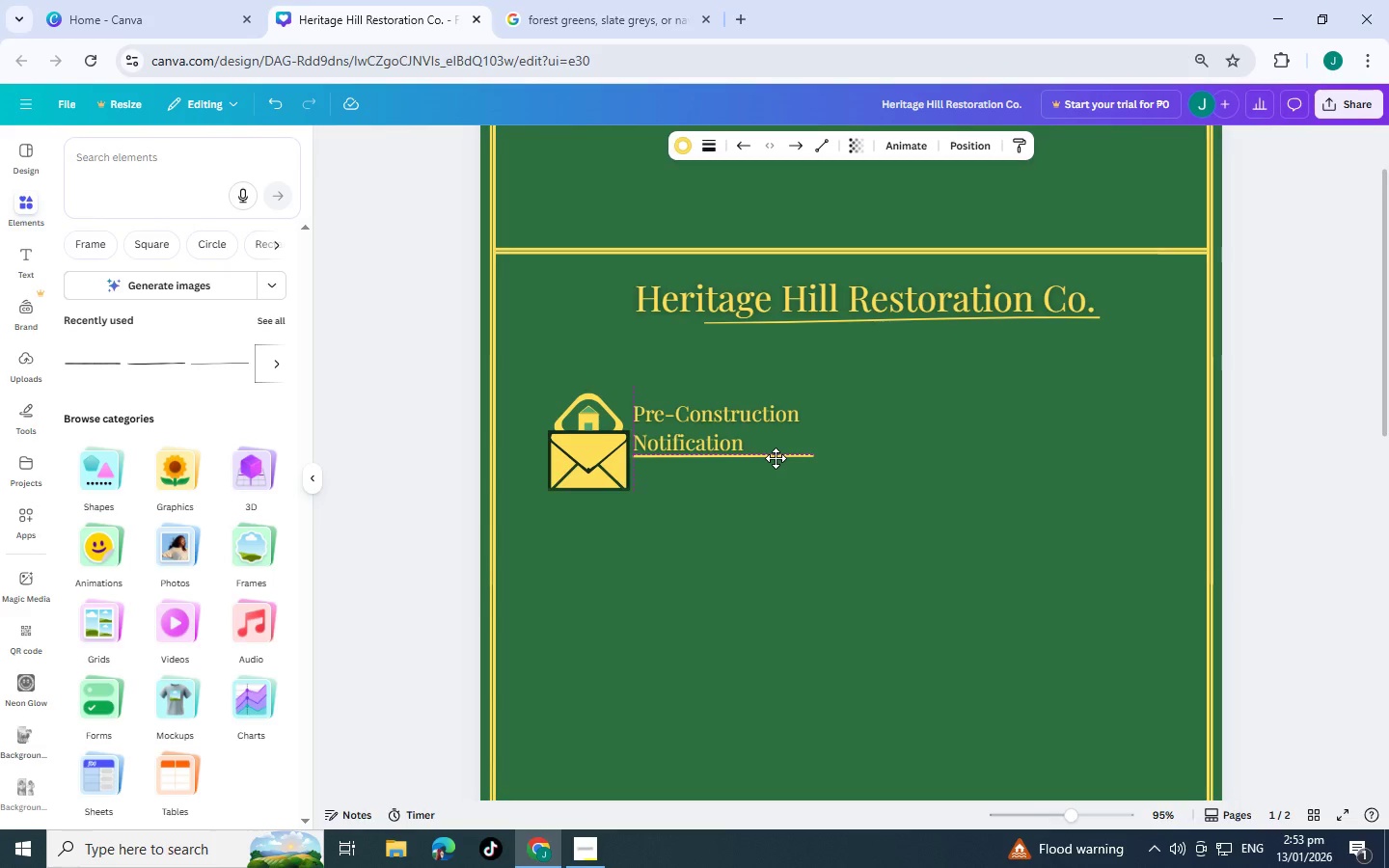 
left_click([965, 479])
 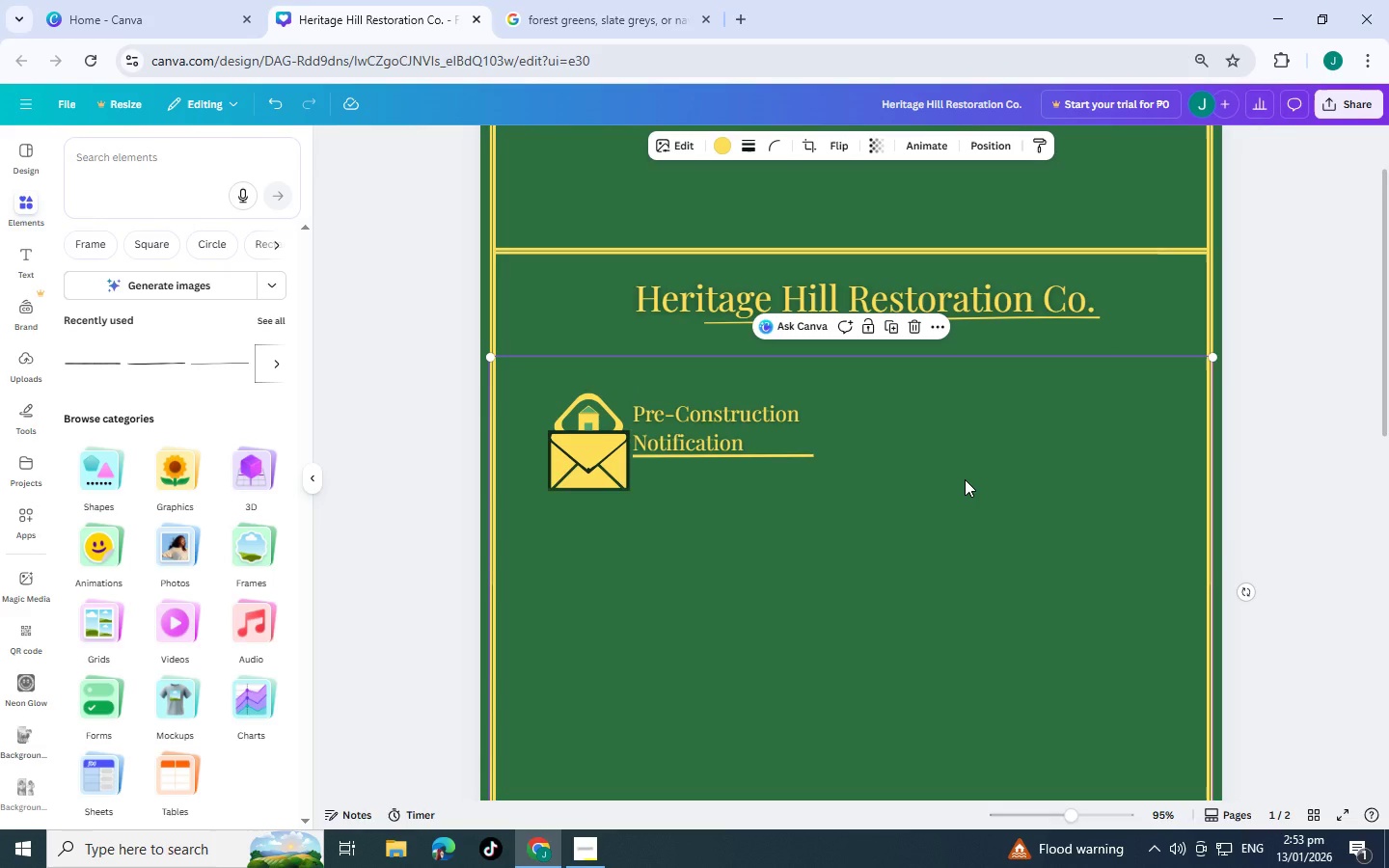 
left_click([965, 479])
 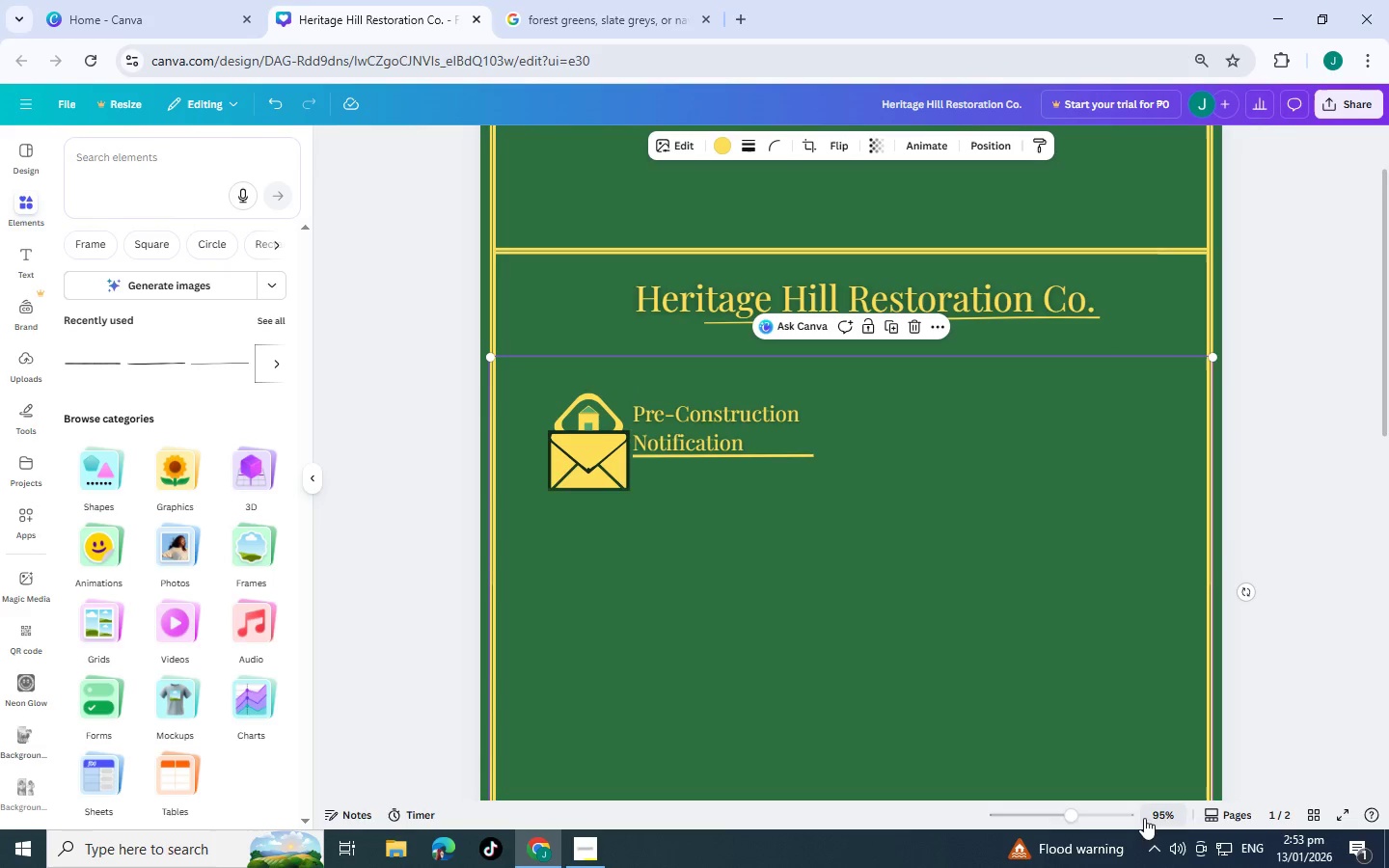 
left_click([1108, 815])
 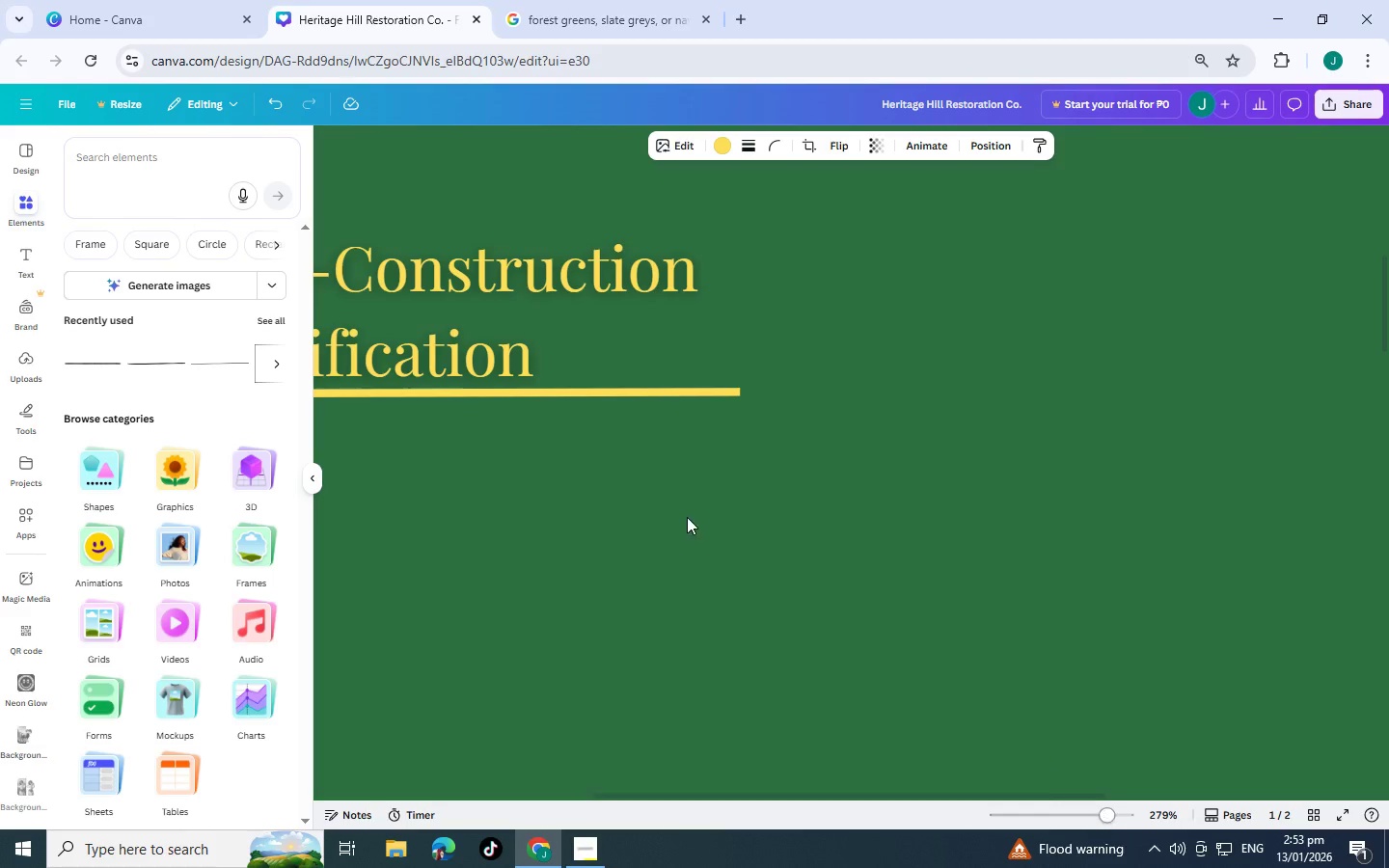 
left_click([509, 293])
 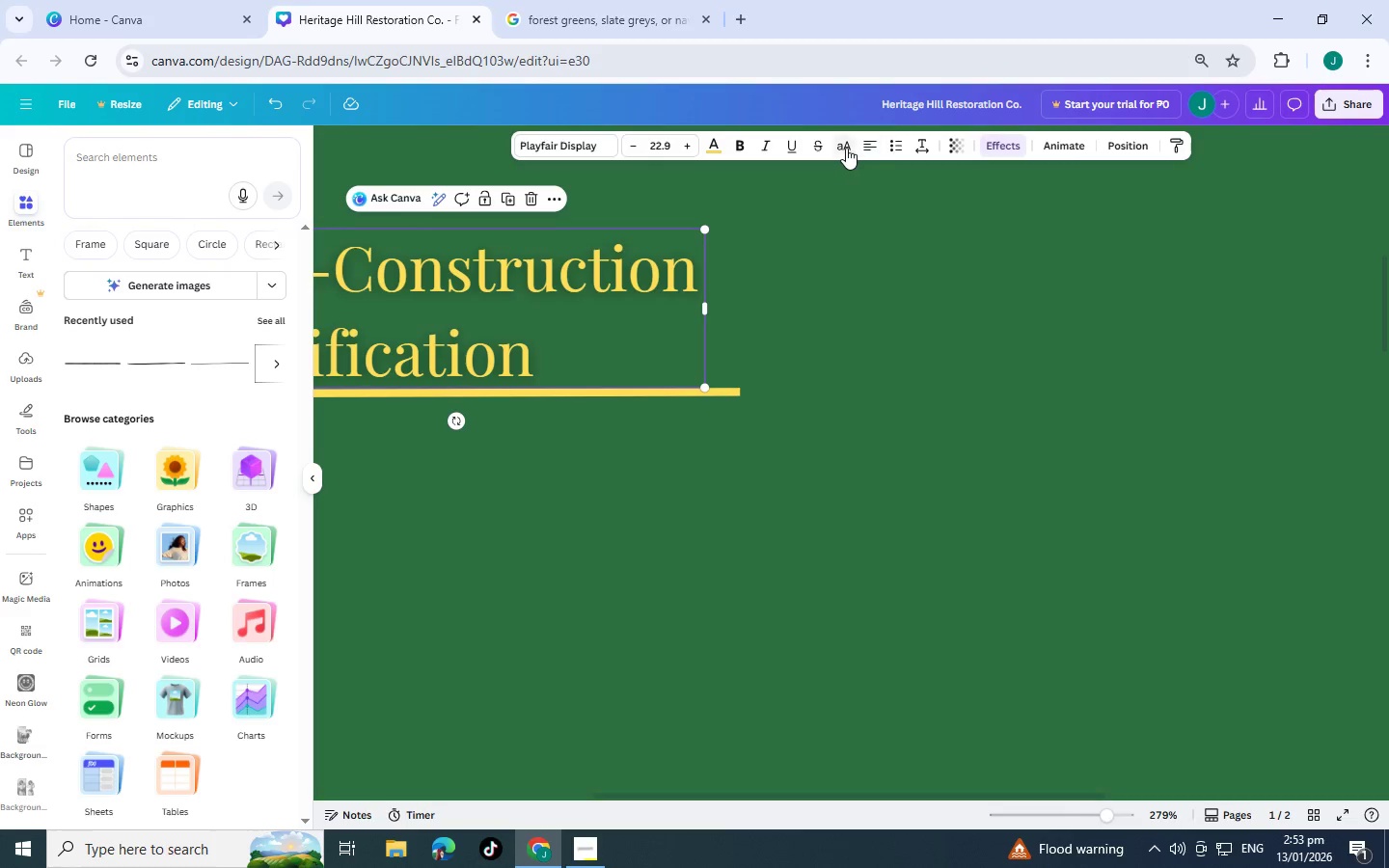 
left_click([921, 148])
 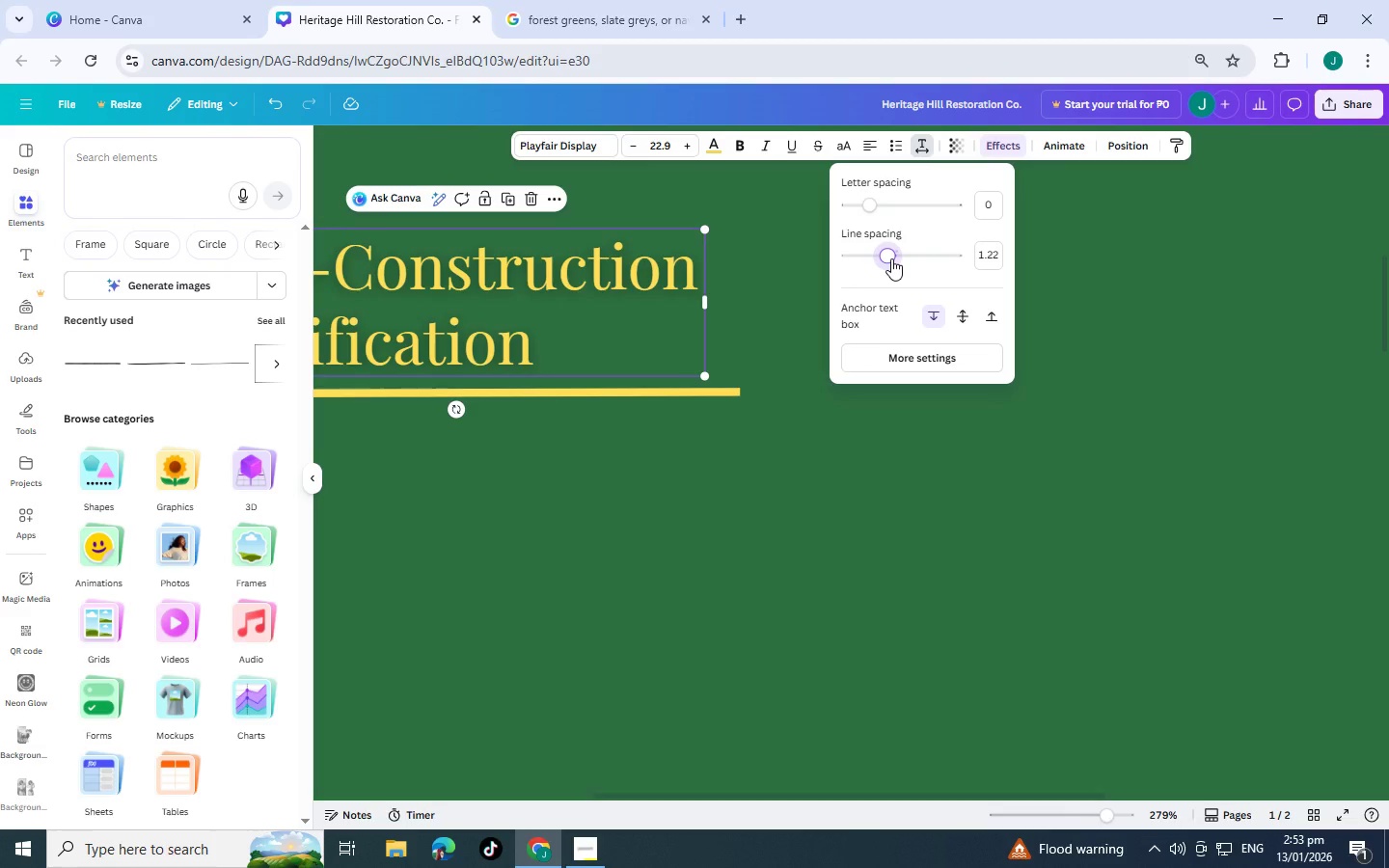 
left_click([961, 309])
 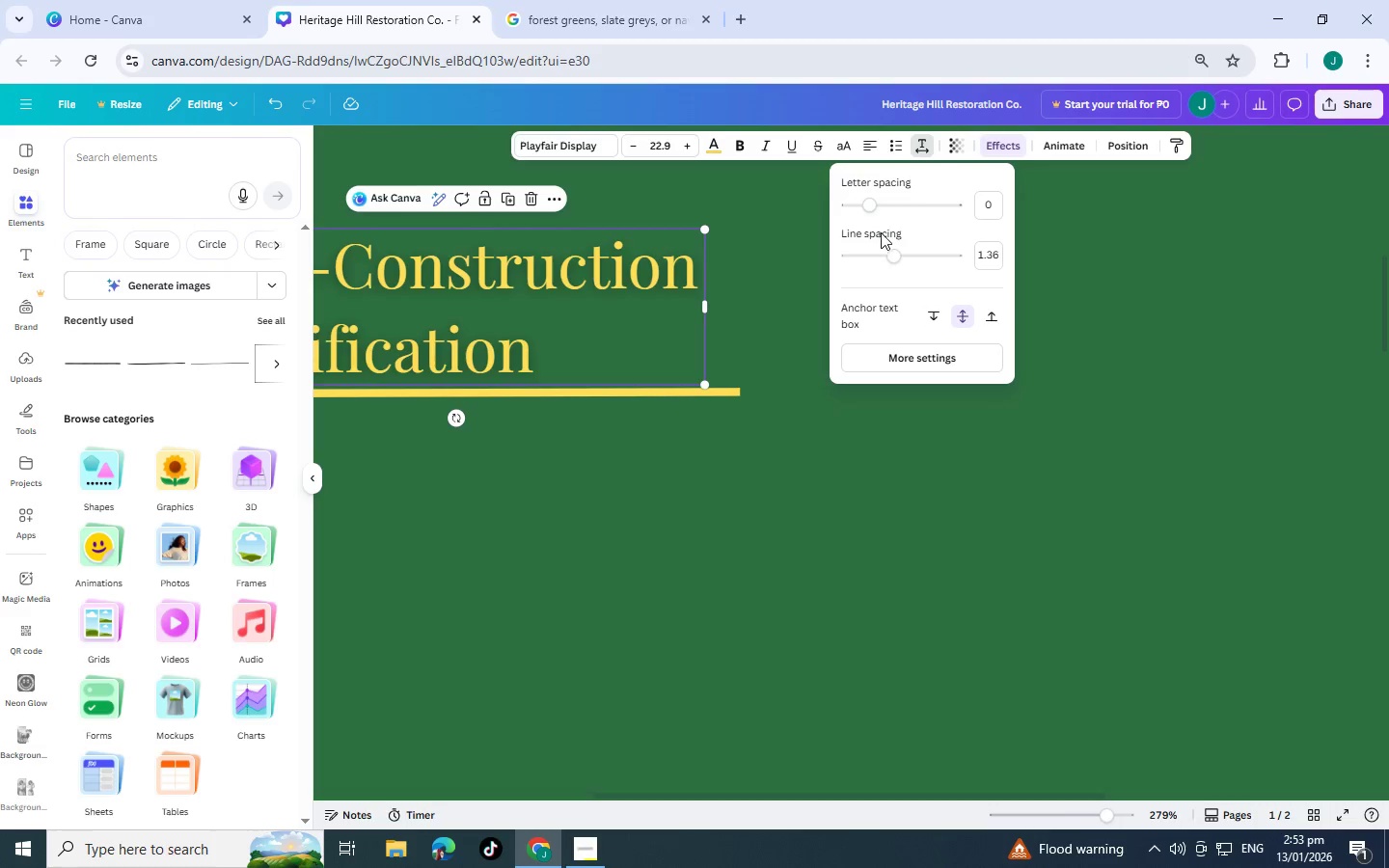 
left_click_drag(start_coordinate=[891, 248], to_coordinate=[875, 251])
 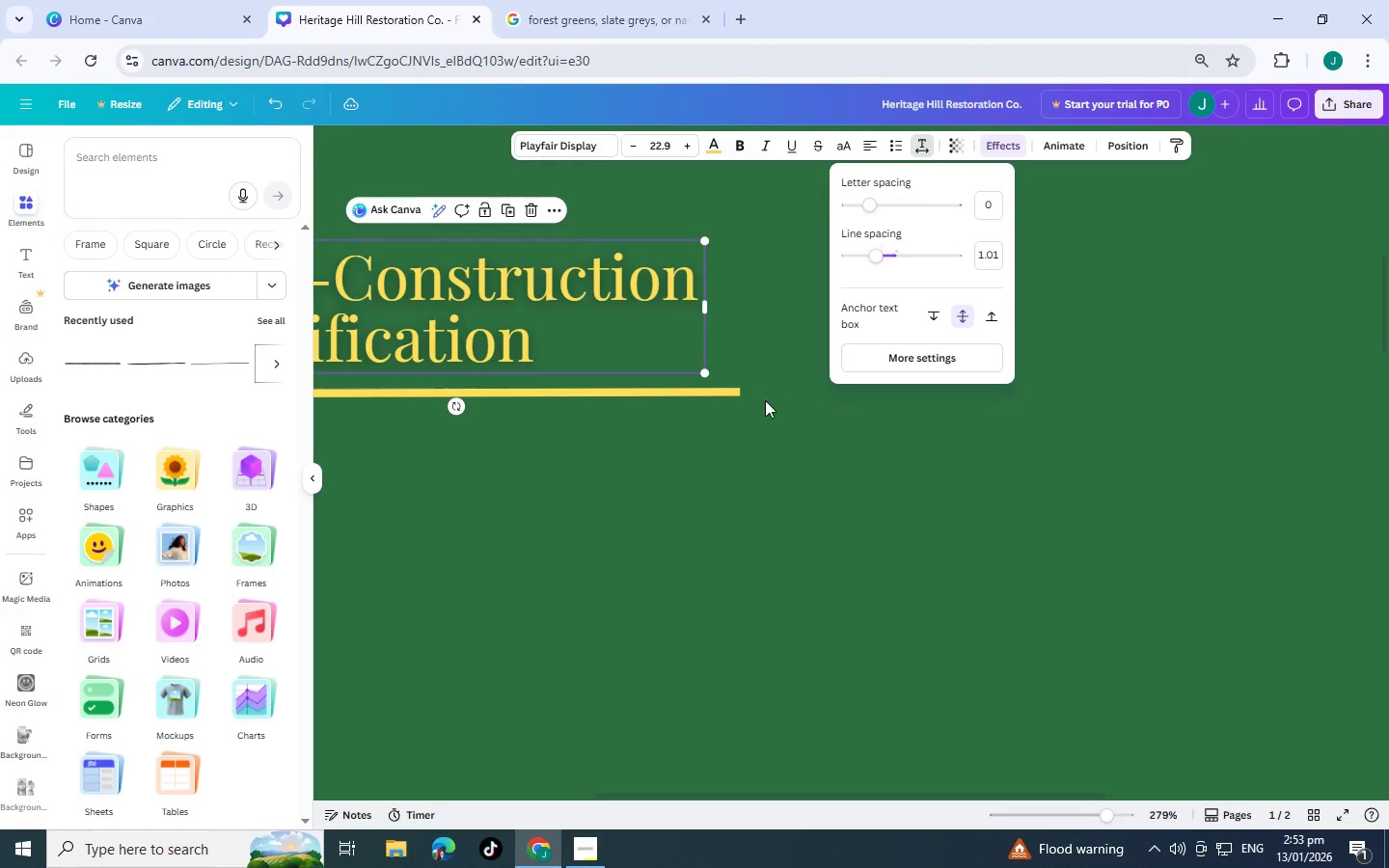 
left_click([765, 400])
 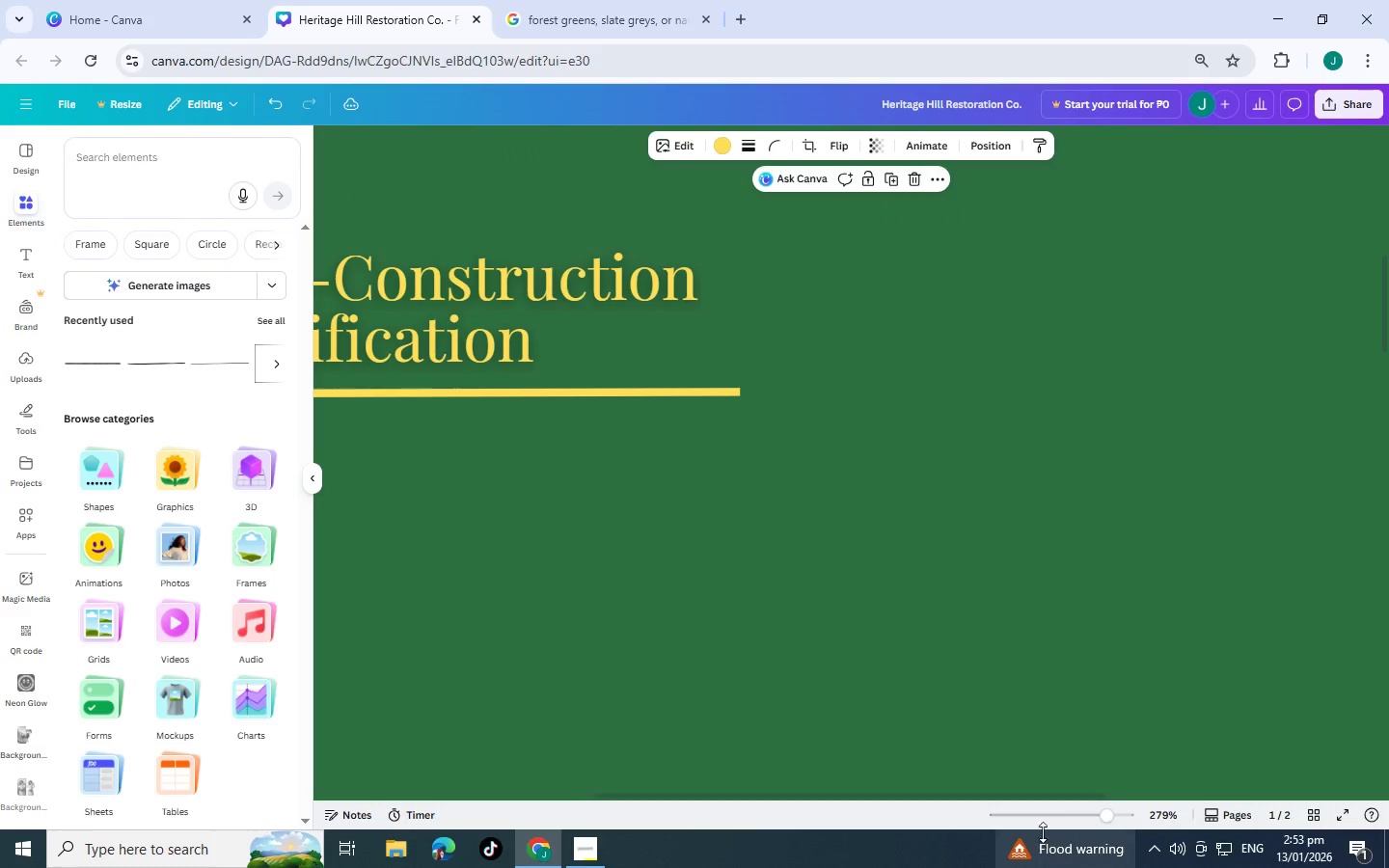 
left_click_drag(start_coordinate=[1062, 815], to_coordinate=[1072, 816])
 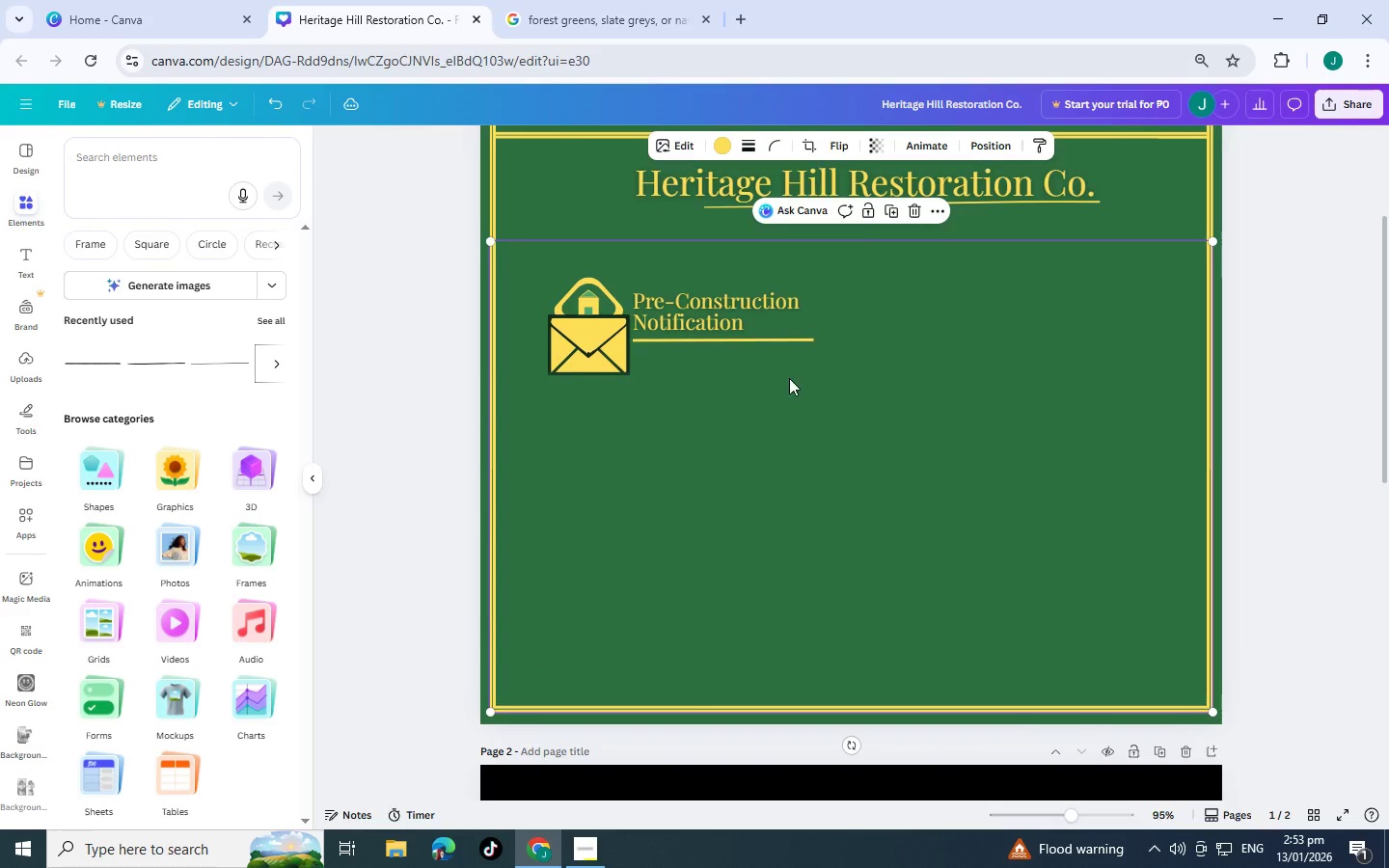 
left_click([791, 378])
 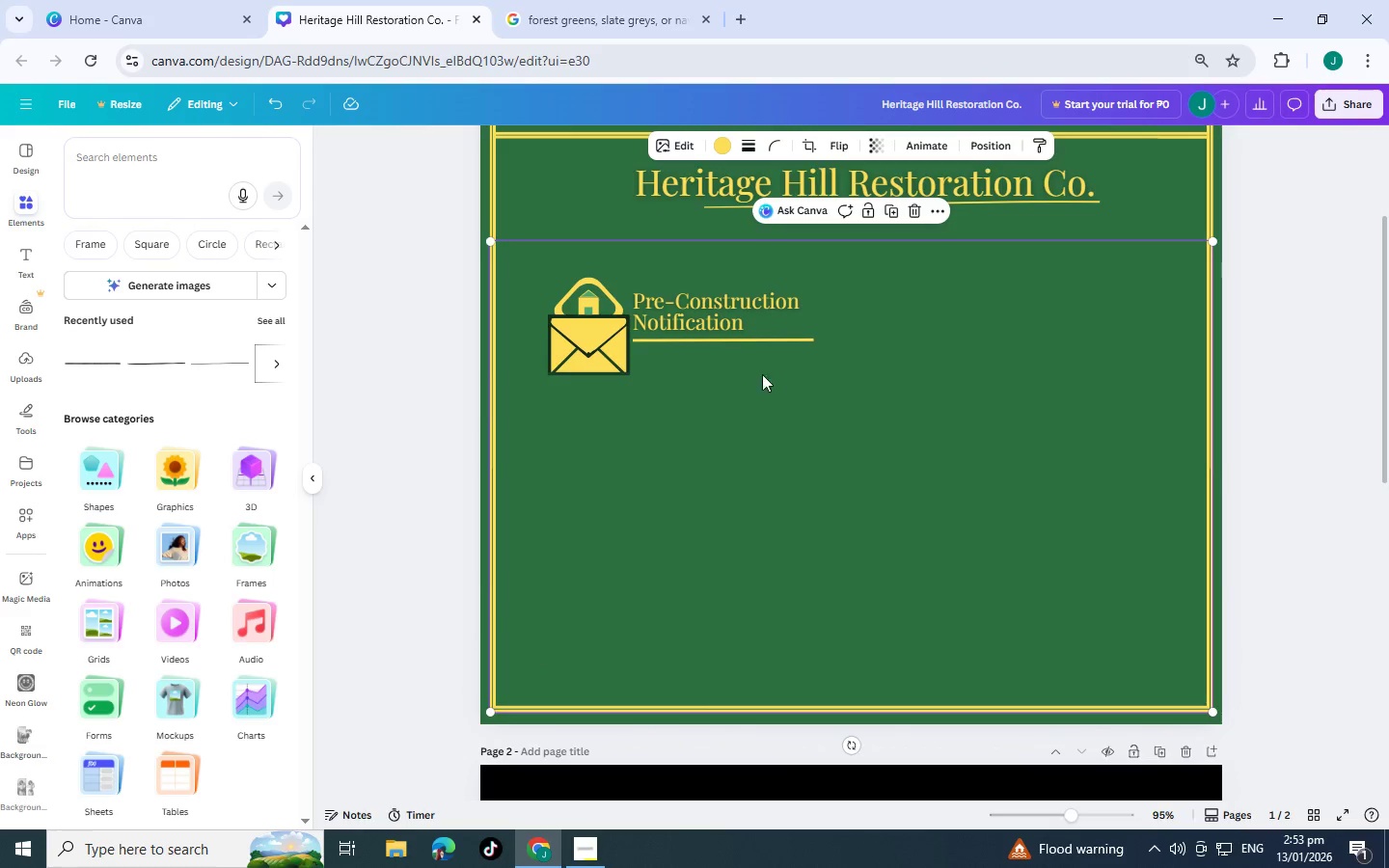 
left_click([686, 297])
 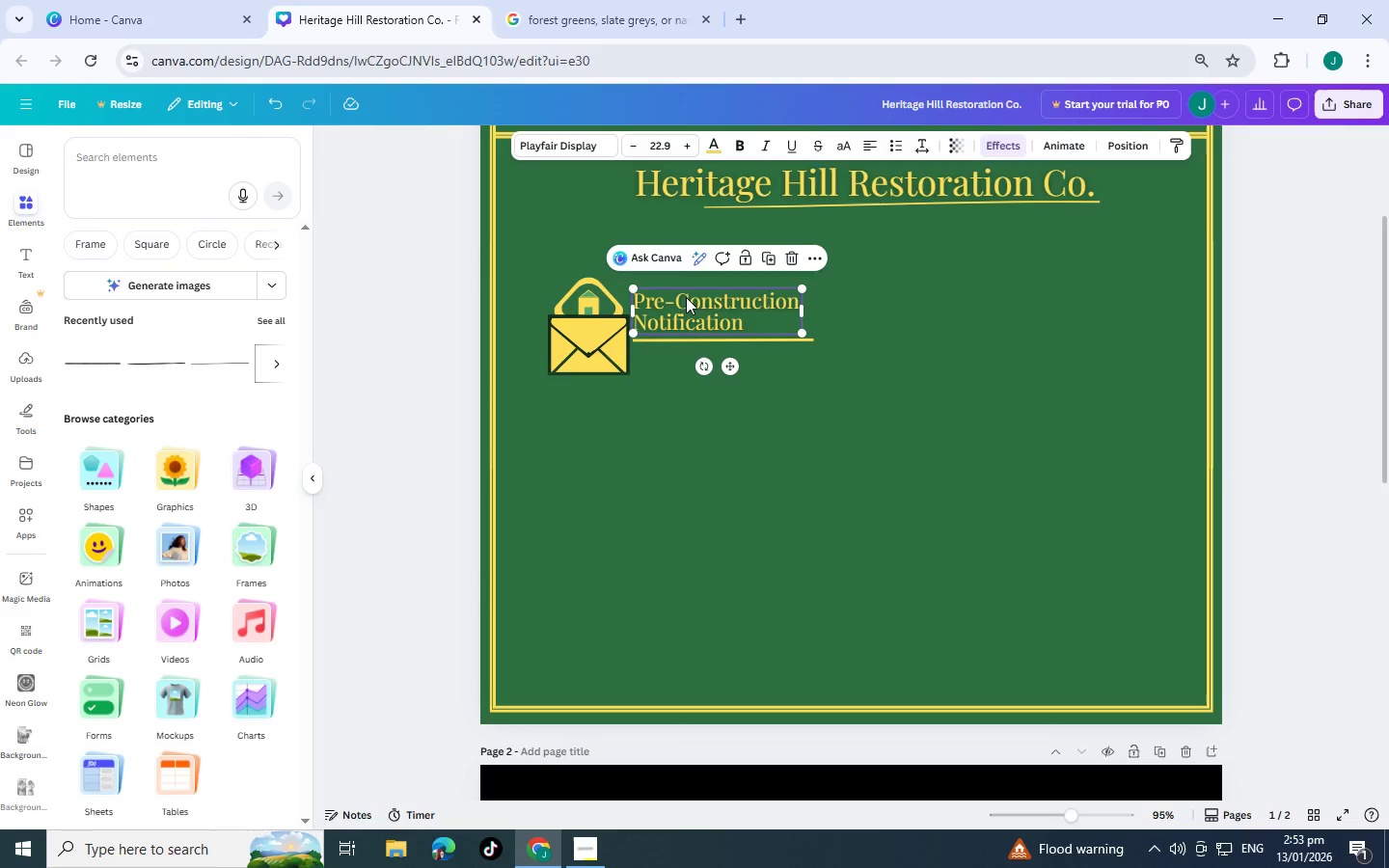 
hold_key(key=ControlLeft, duration=0.52)
 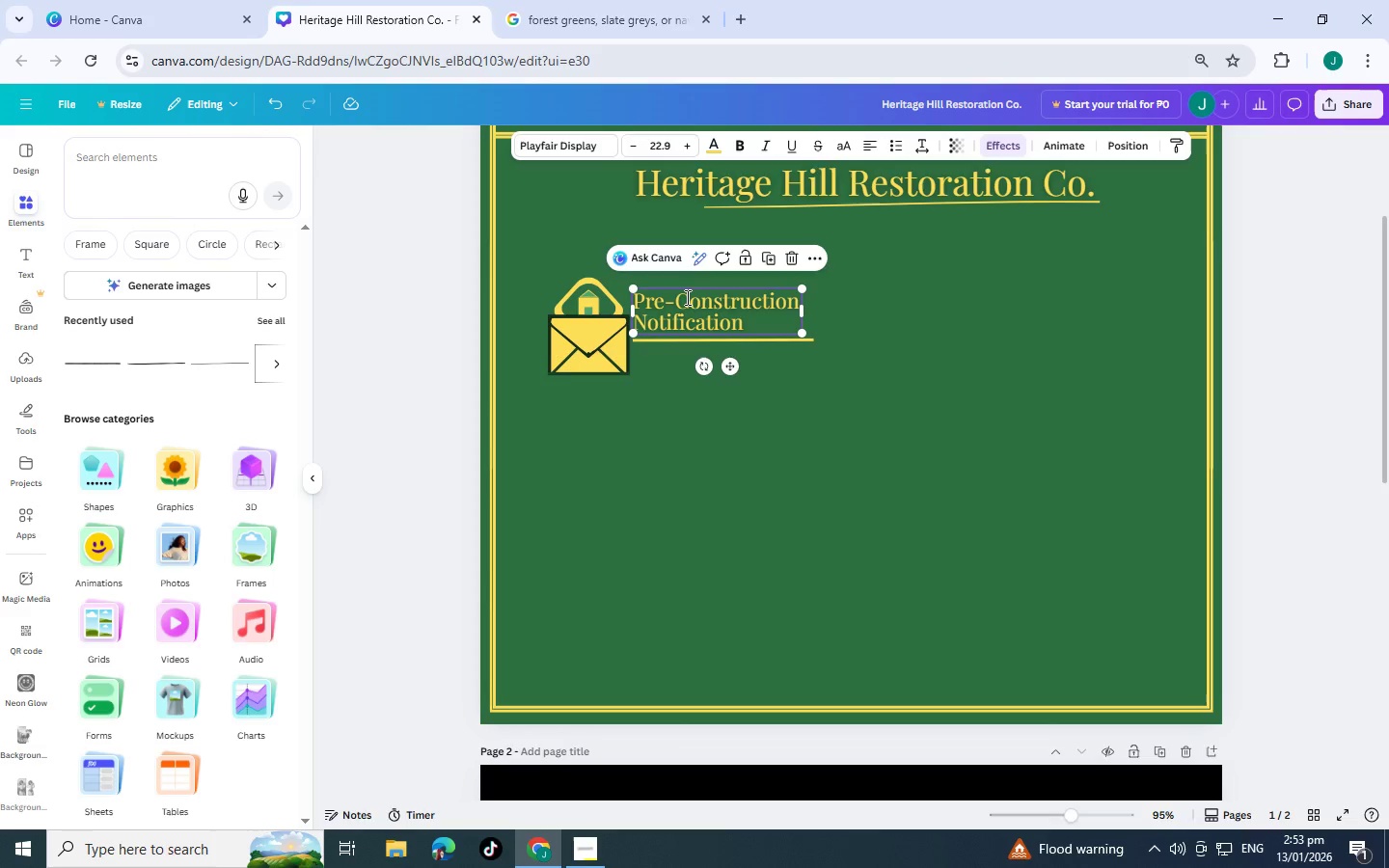 
double_click([686, 297])
 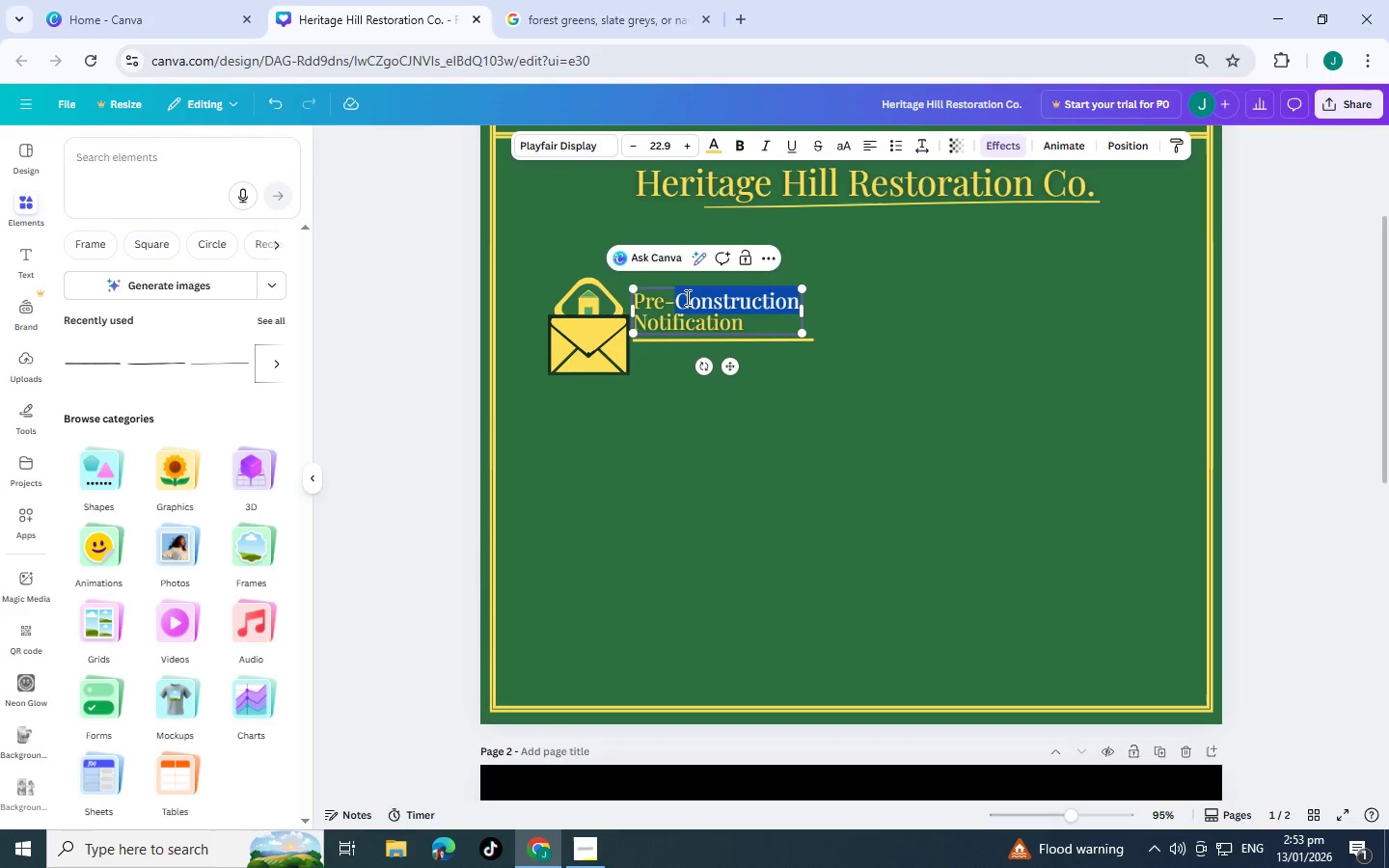 
triple_click([686, 297])
 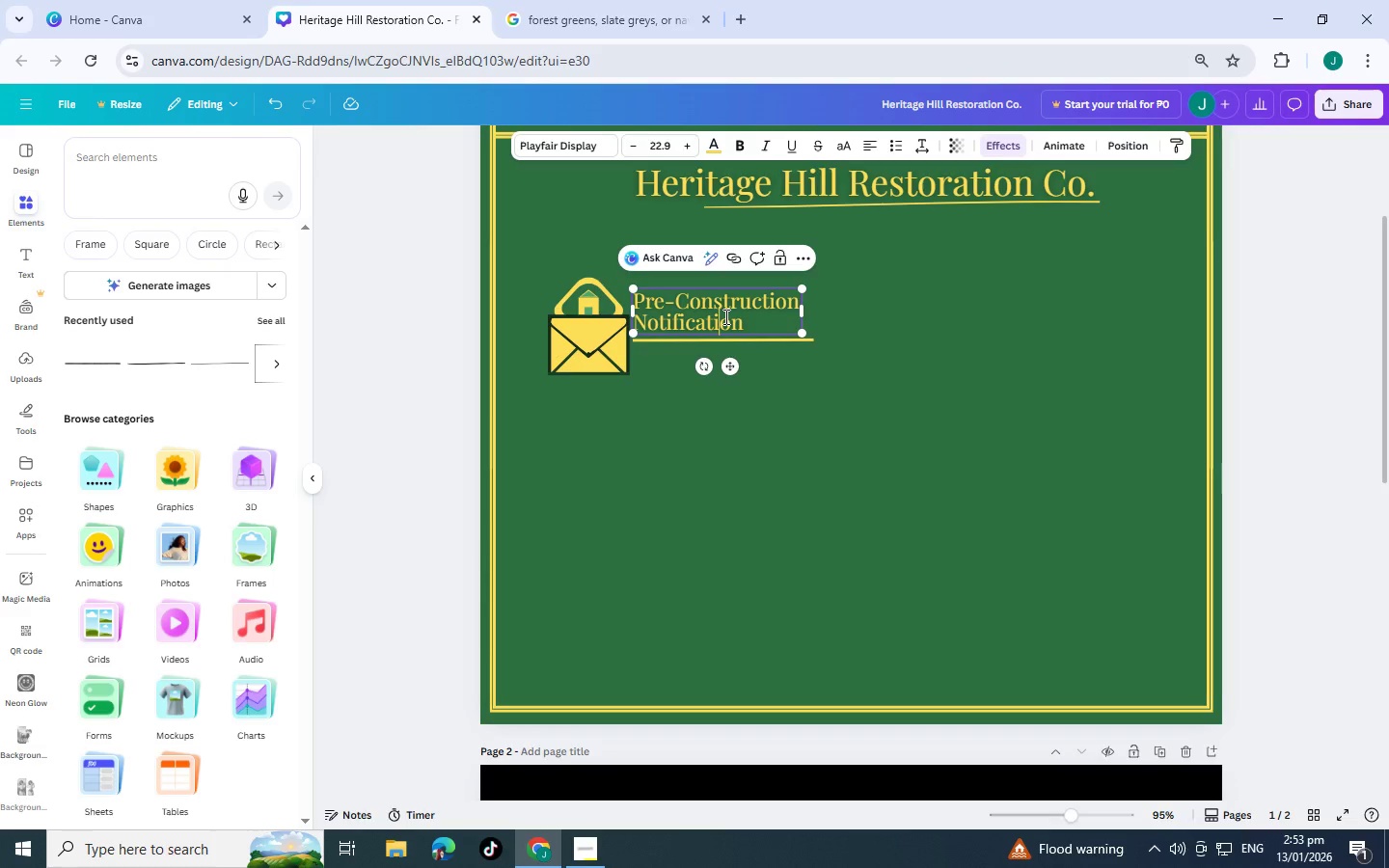 
double_click([724, 316])
 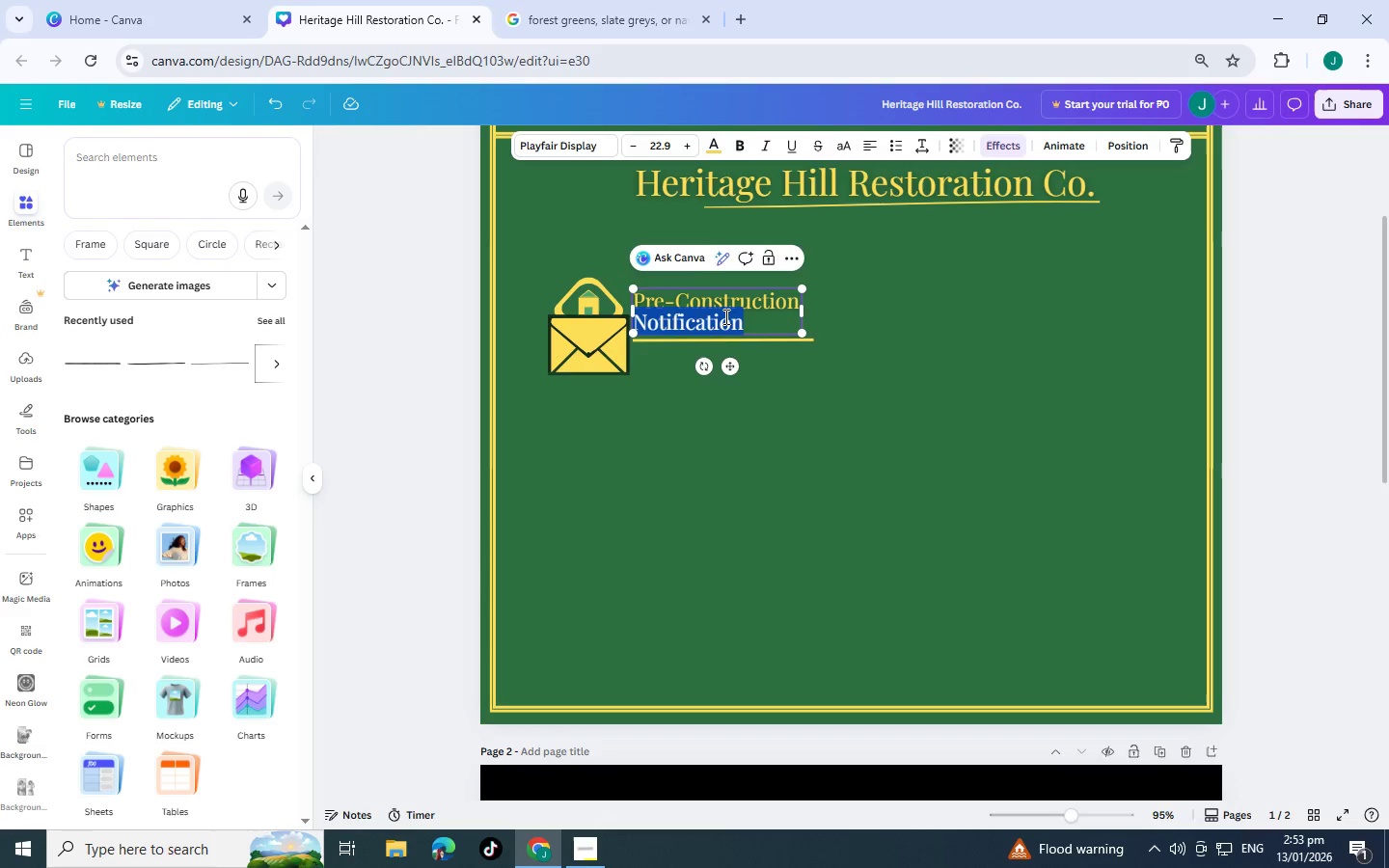 
triple_click([724, 316])
 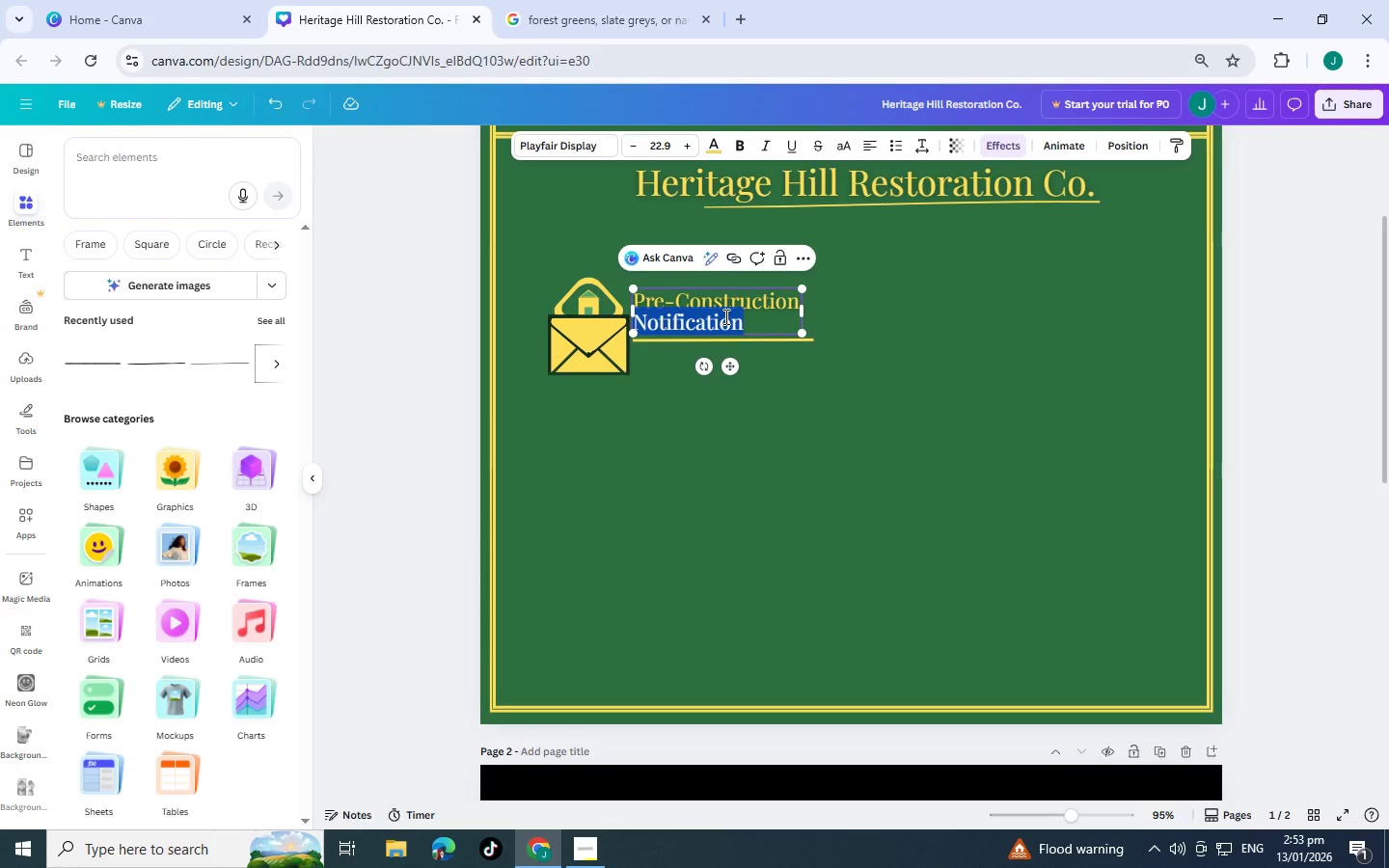 
triple_click([724, 316])
 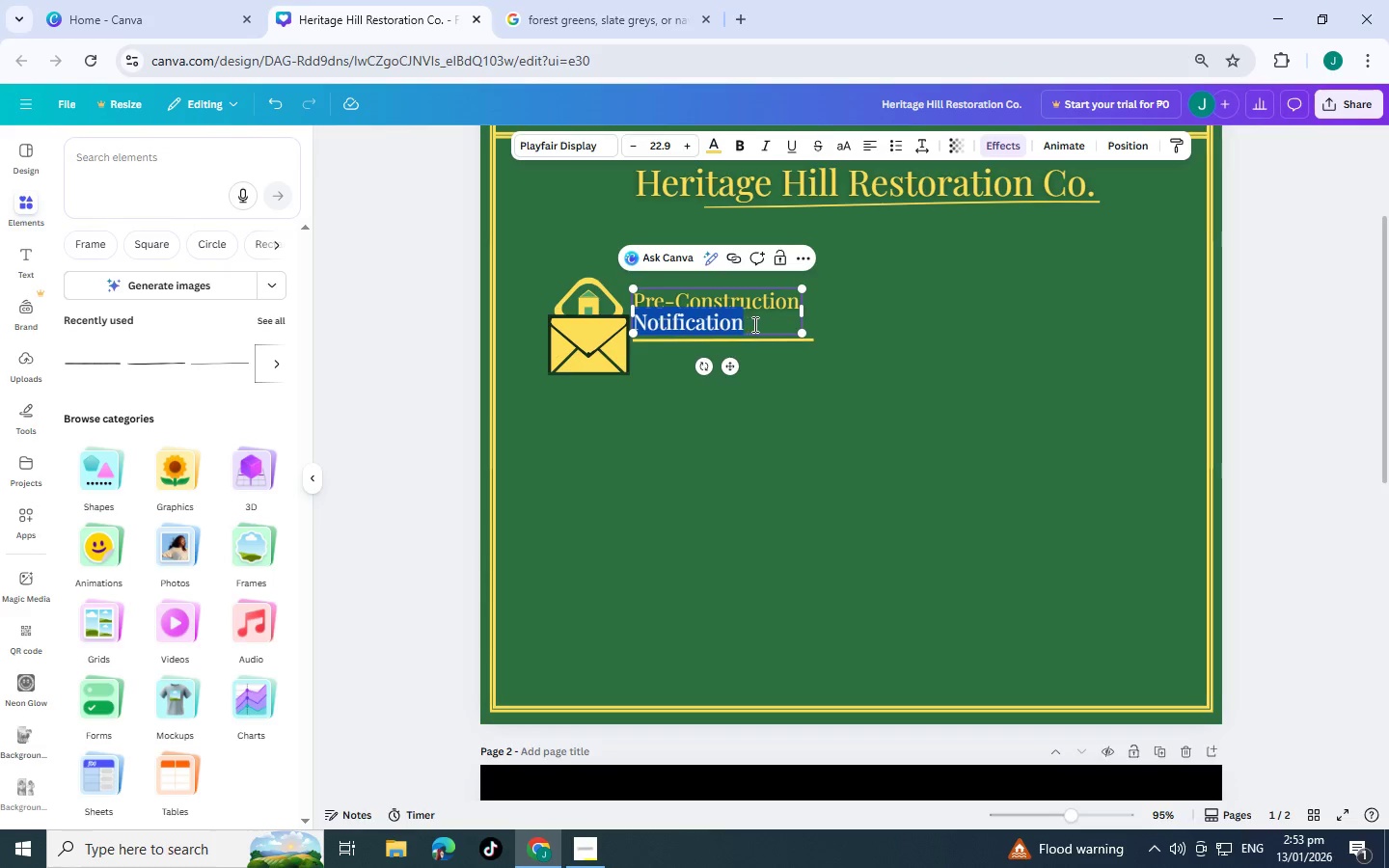 
triple_click([753, 324])
 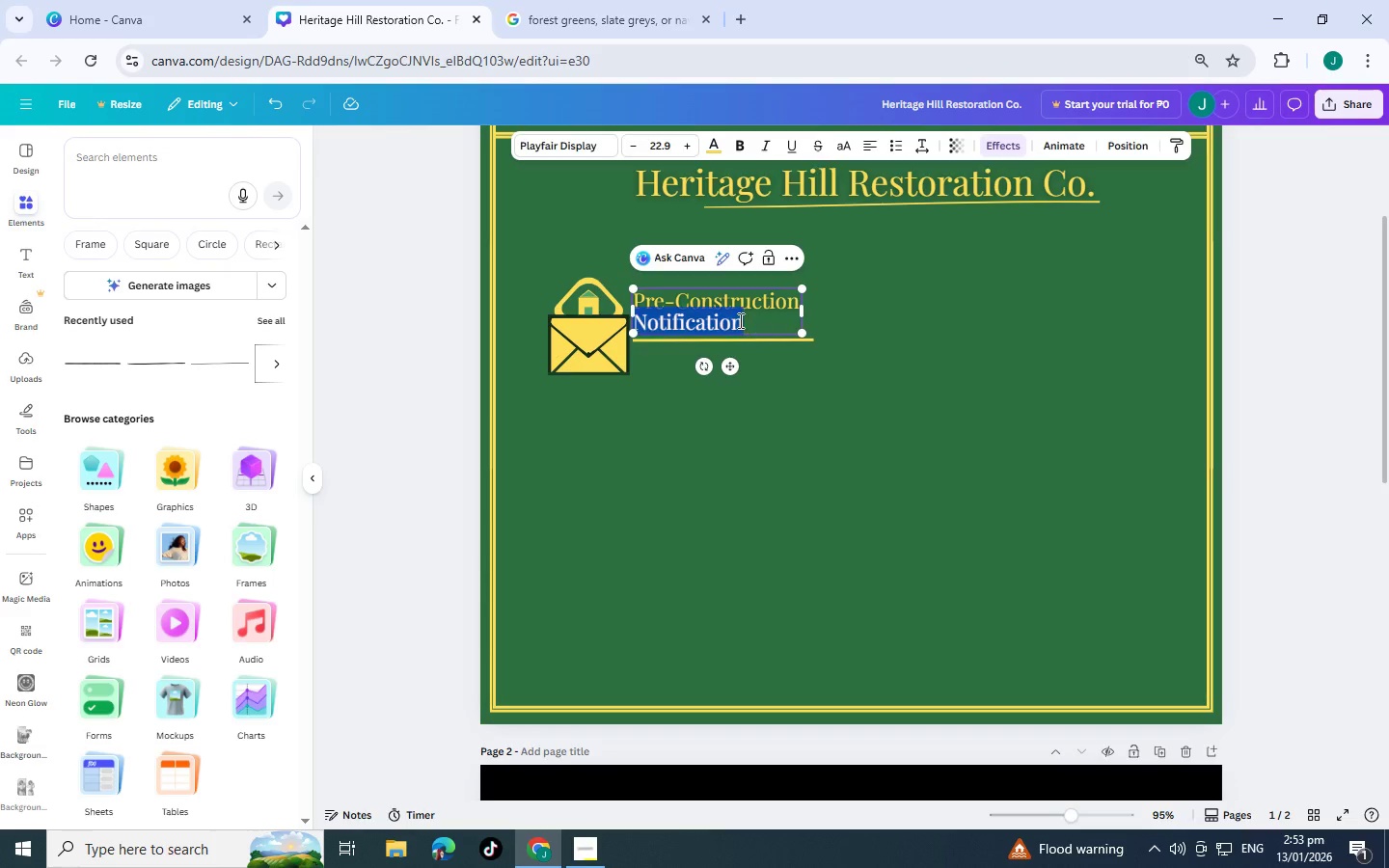 
left_click_drag(start_coordinate=[753, 324], to_coordinate=[638, 298])
 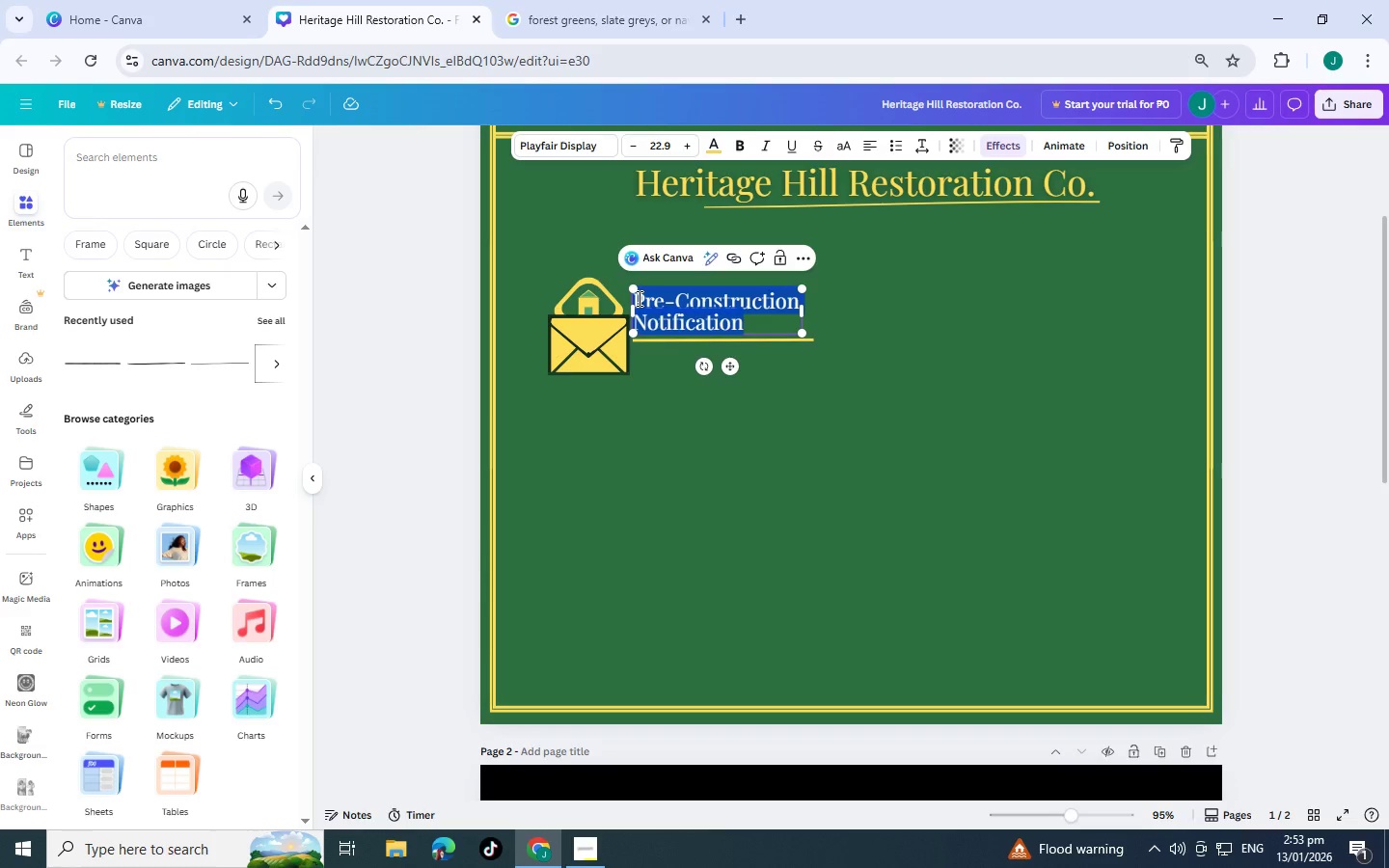 
key(Control+B)
 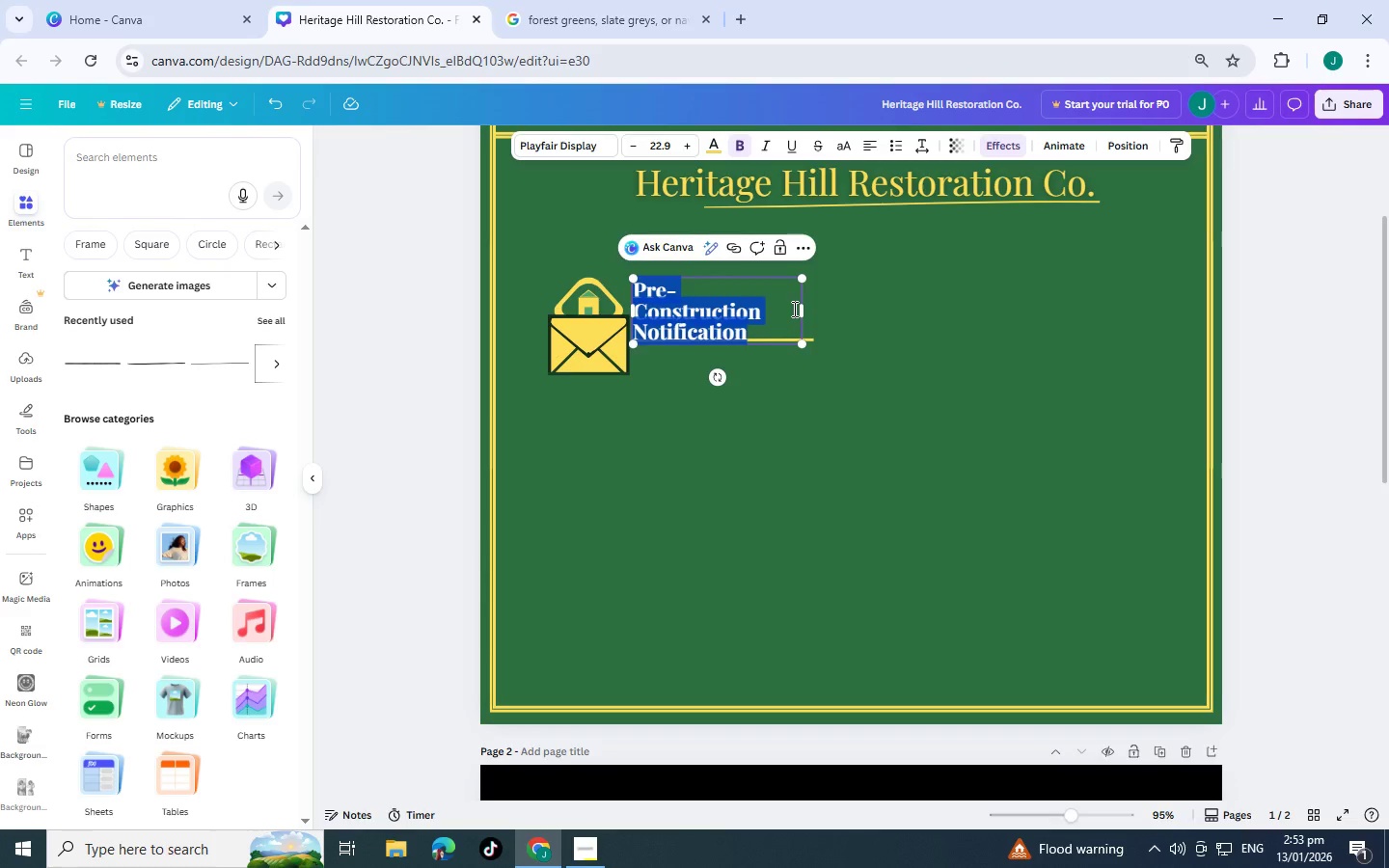 
left_click([805, 312])
 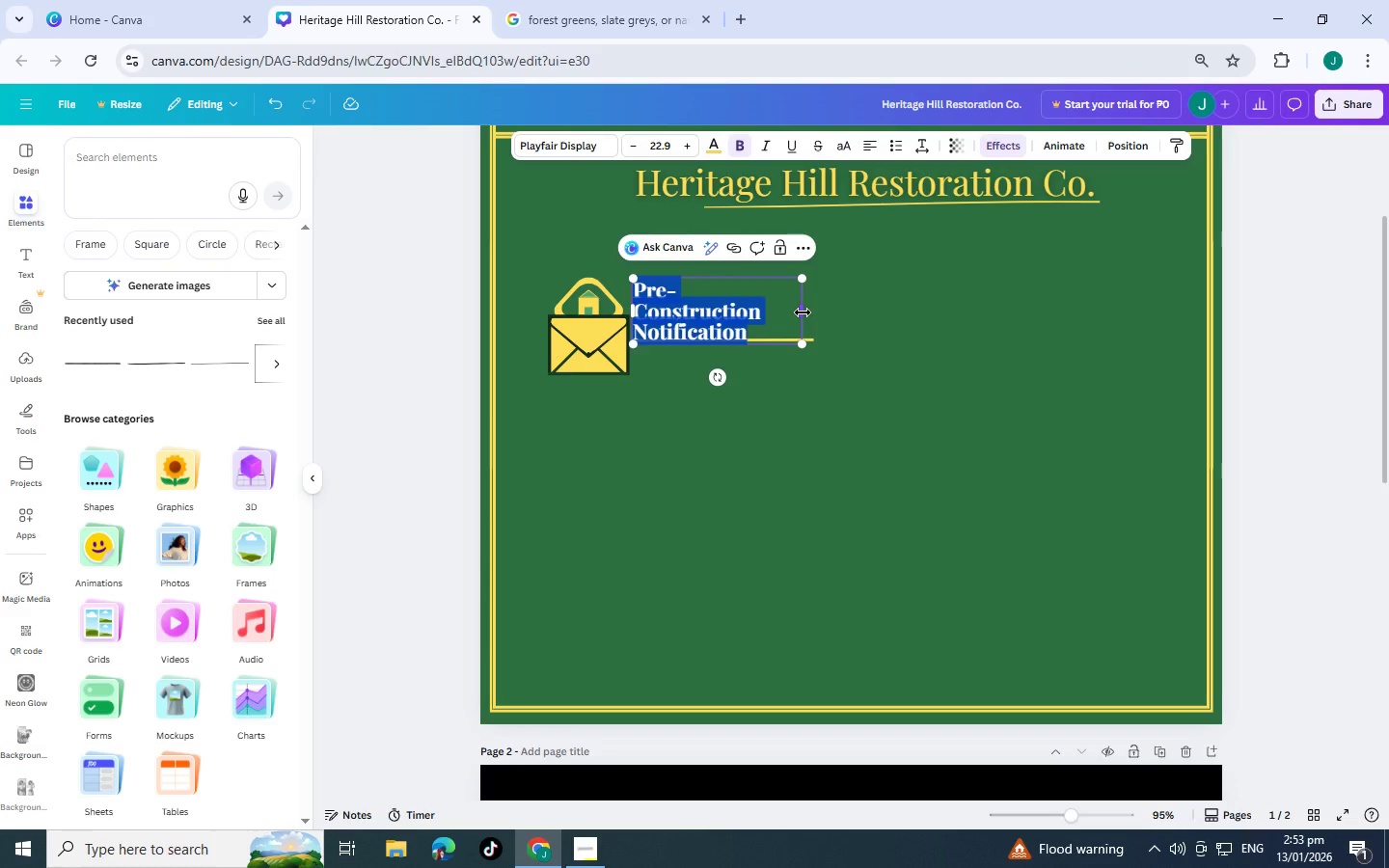 
left_click_drag(start_coordinate=[803, 312], to_coordinate=[809, 312])
 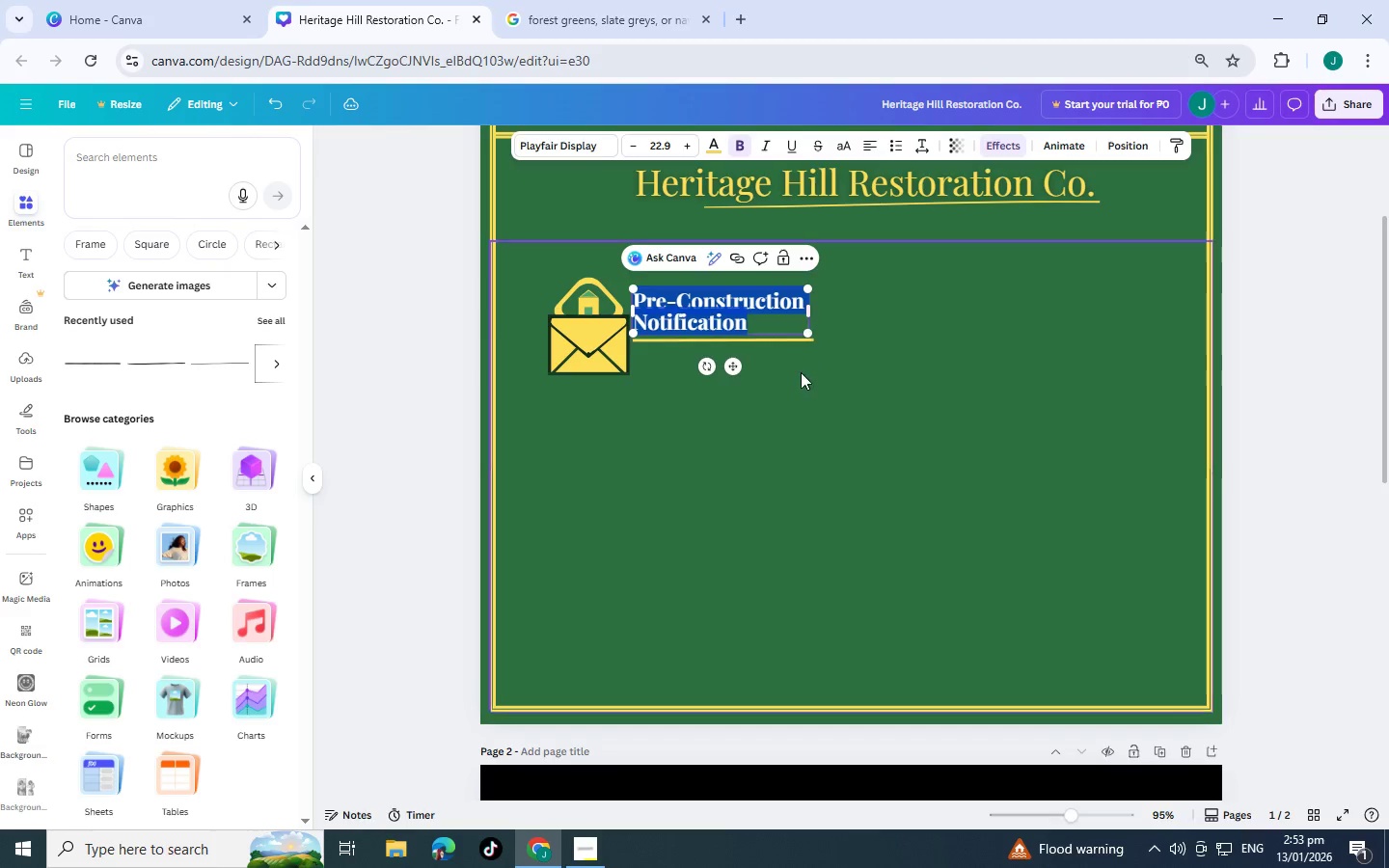 
left_click([801, 372])
 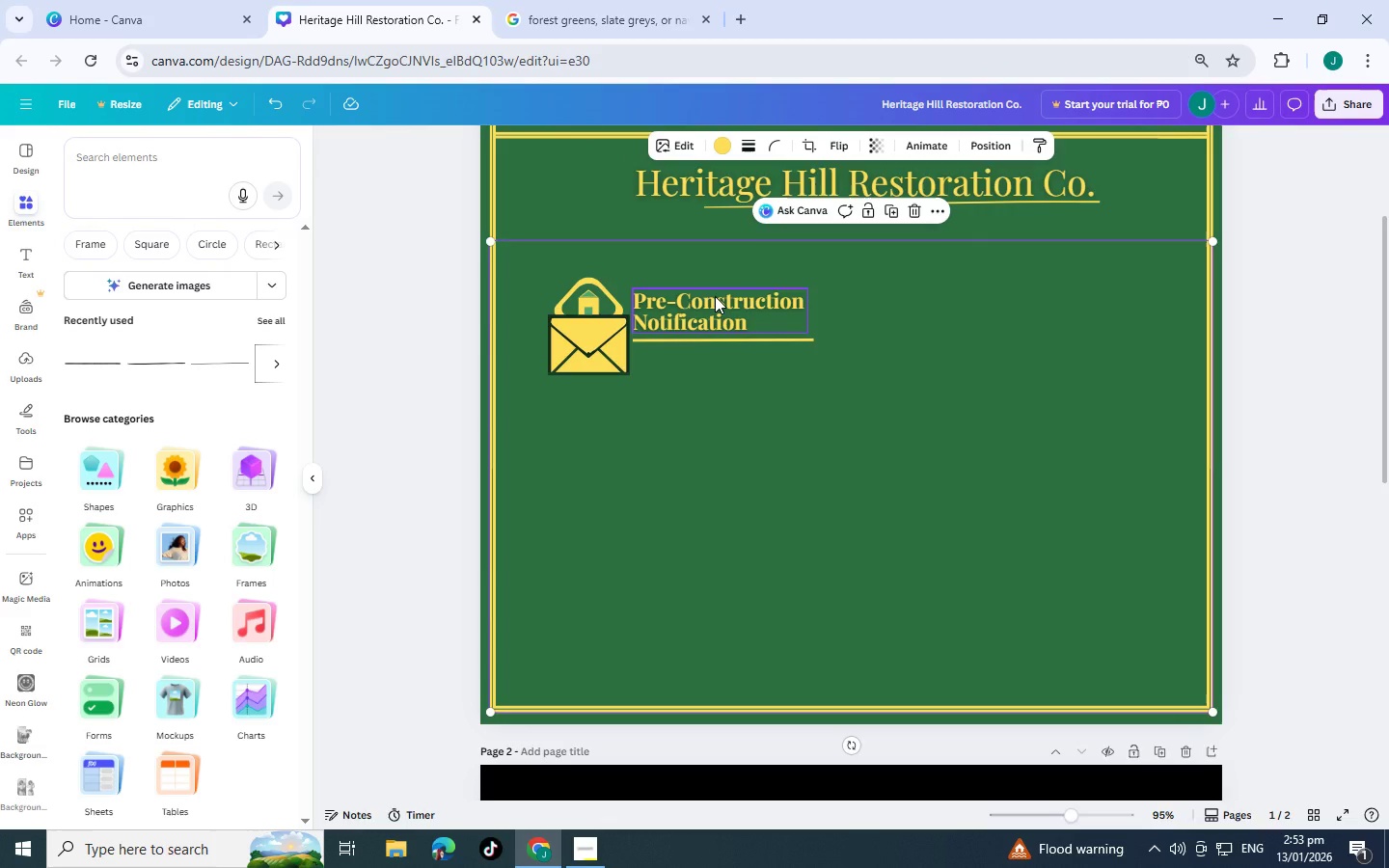 
left_click([715, 296])
 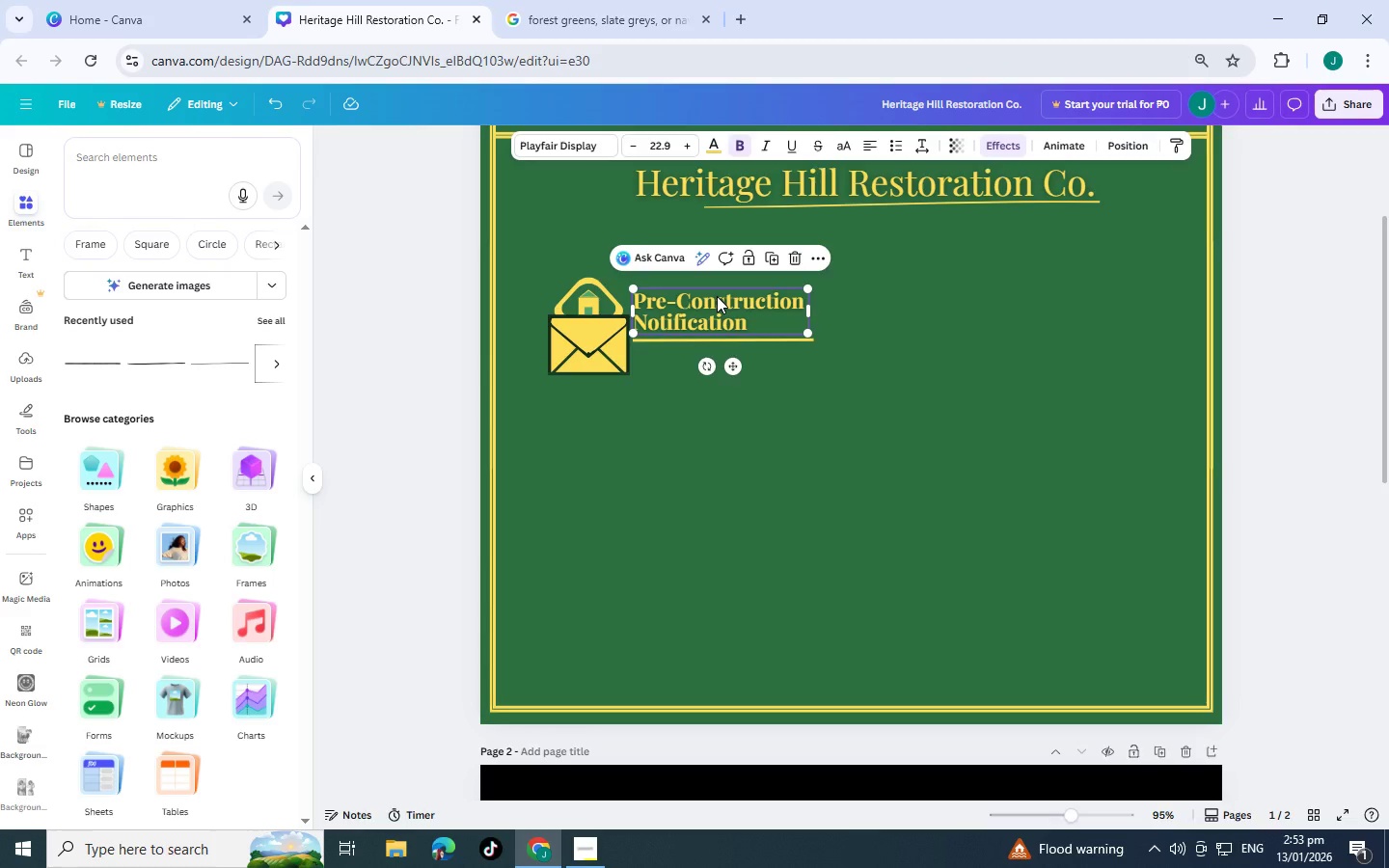 
left_click([850, 423])
 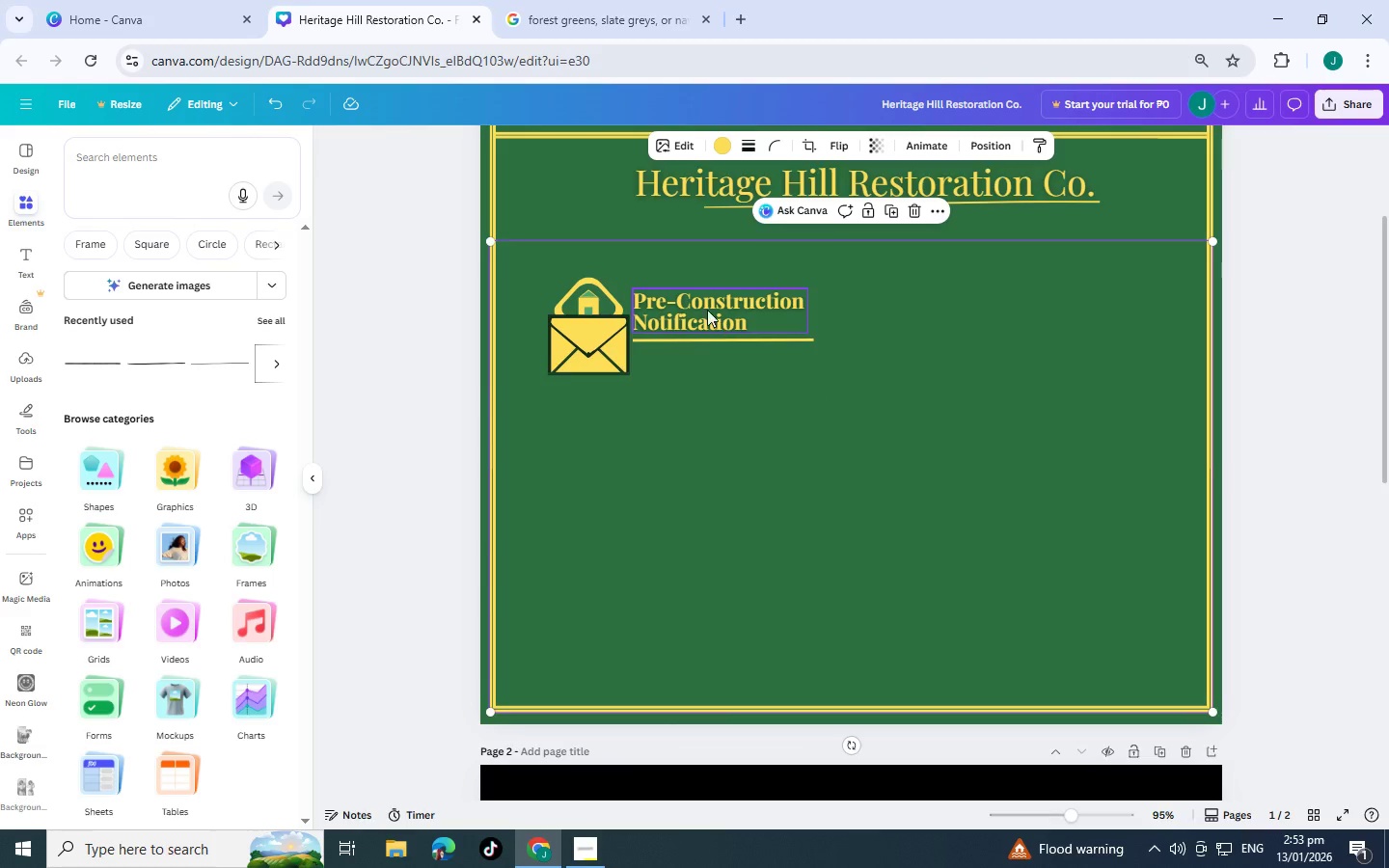 
left_click([701, 297])
 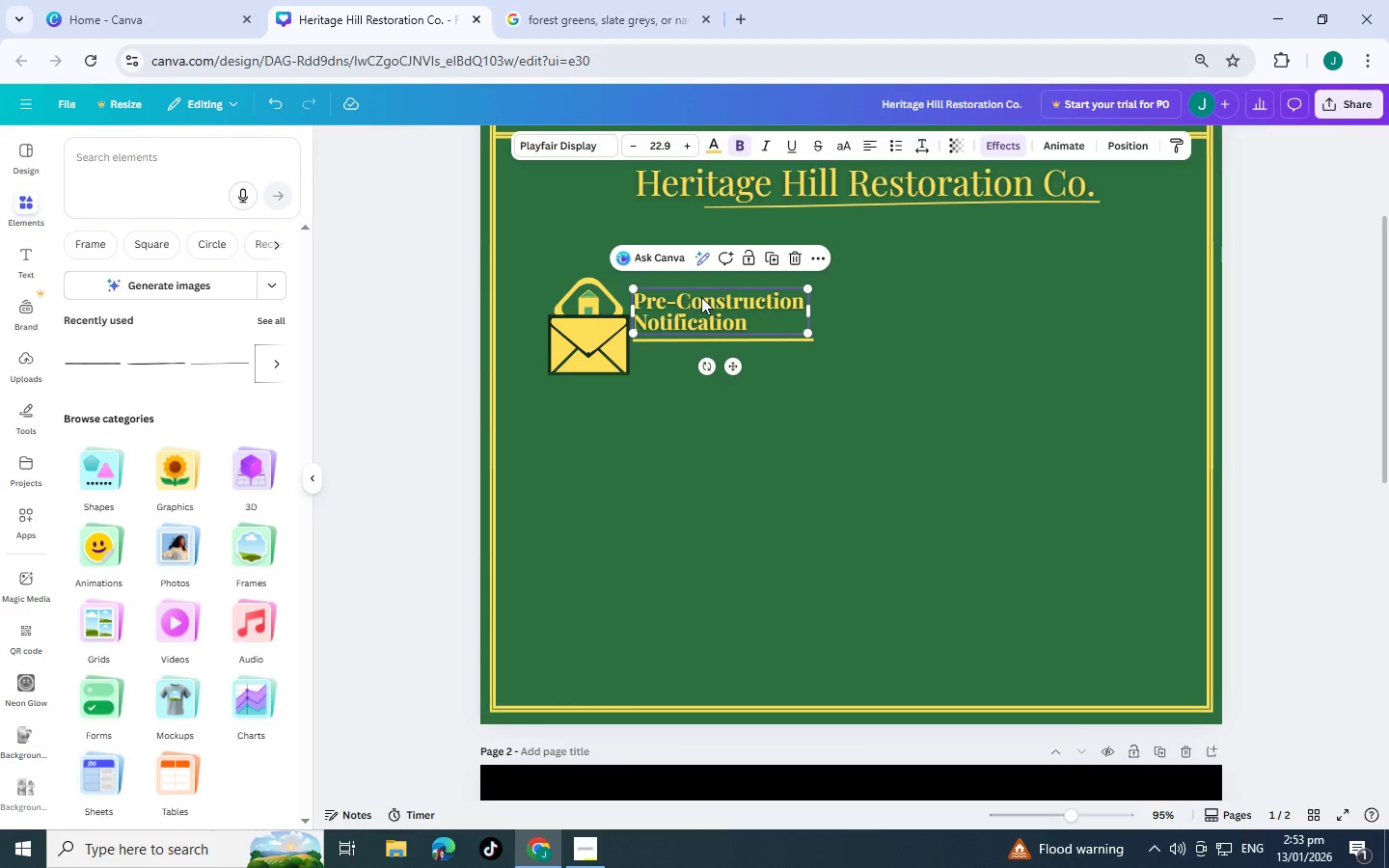 
key(Control+C)
 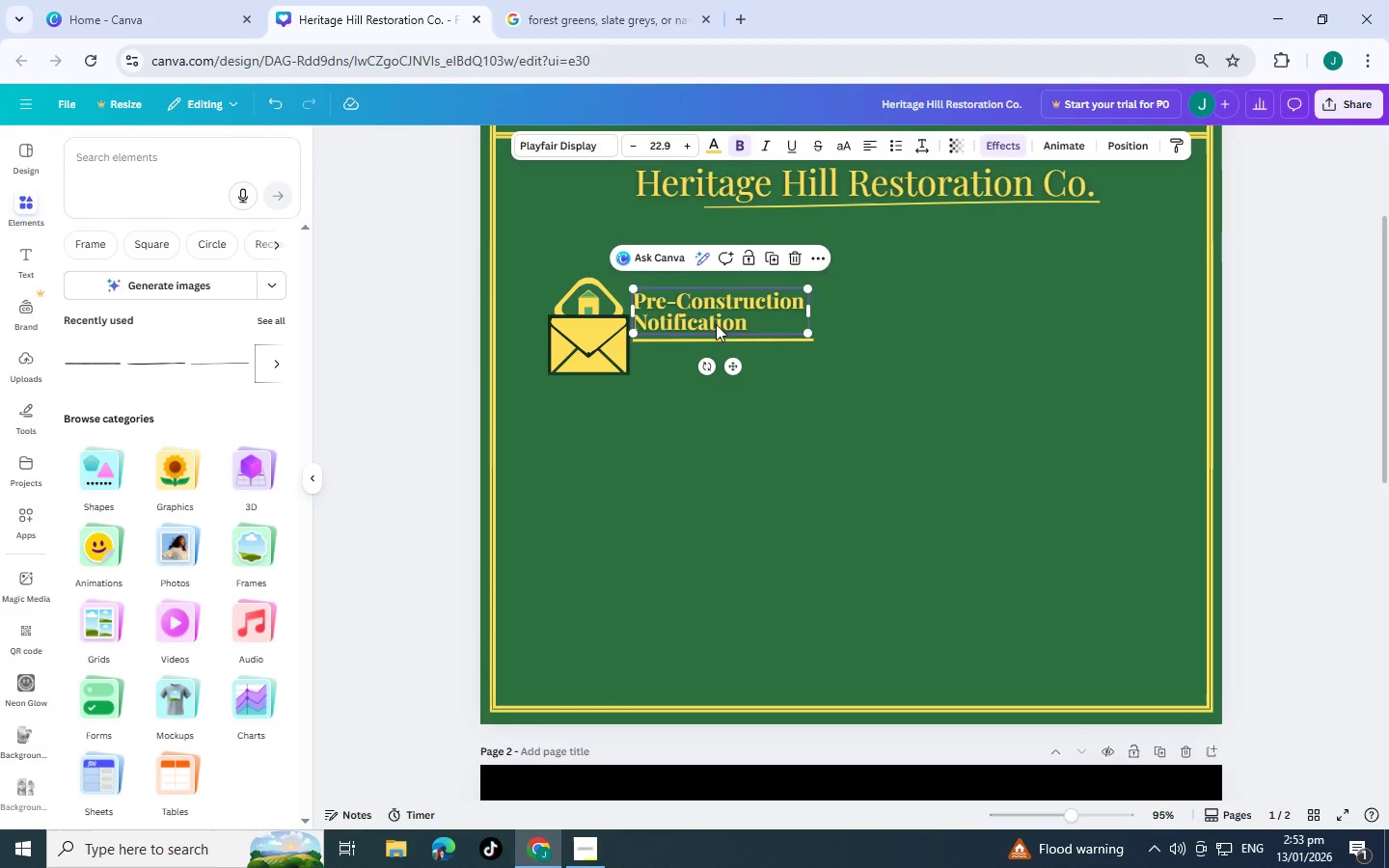 
key(Control+V)
 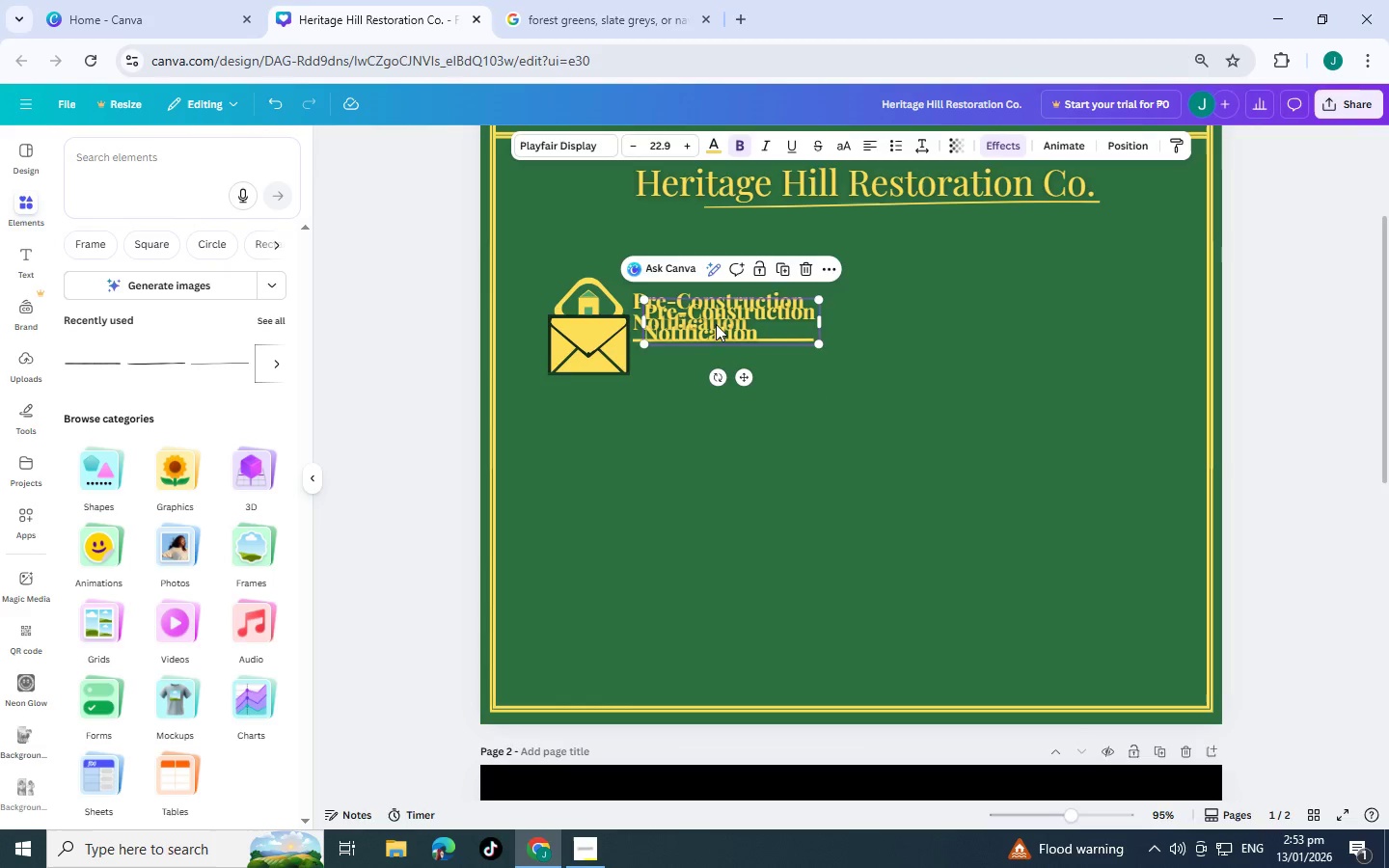 
left_click_drag(start_coordinate=[716, 324], to_coordinate=[717, 380])
 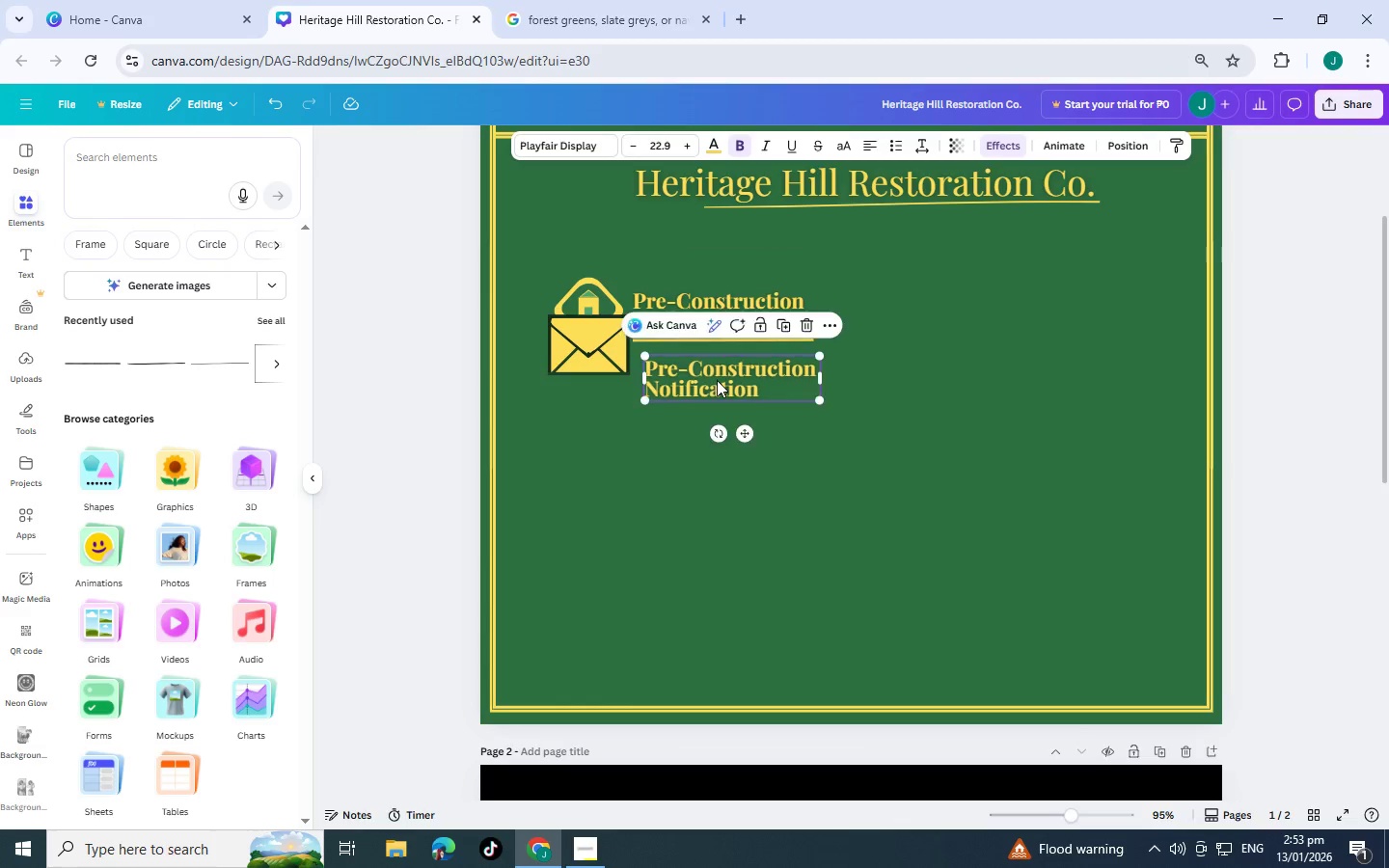 
double_click([717, 380])
 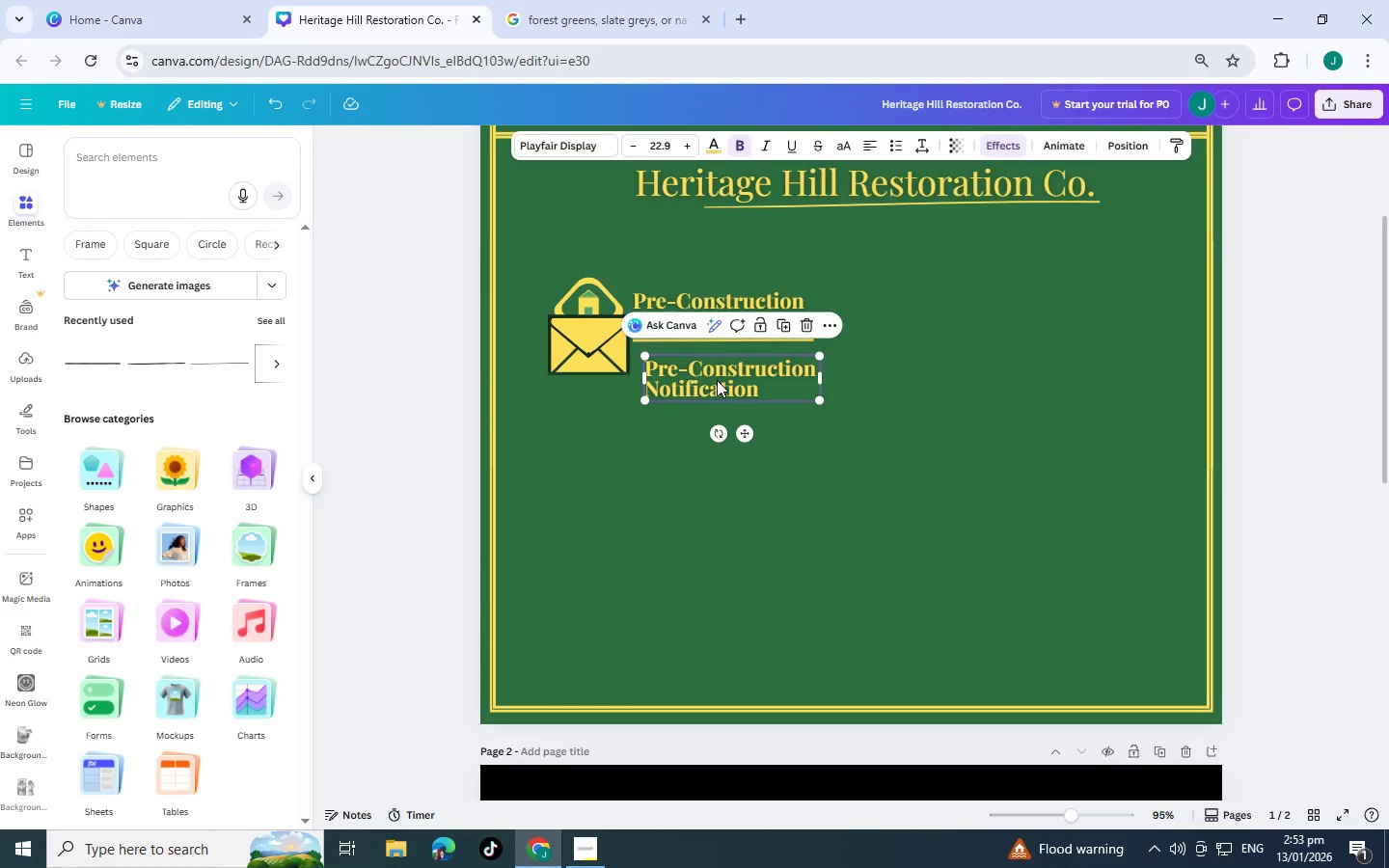 
triple_click([717, 380])
 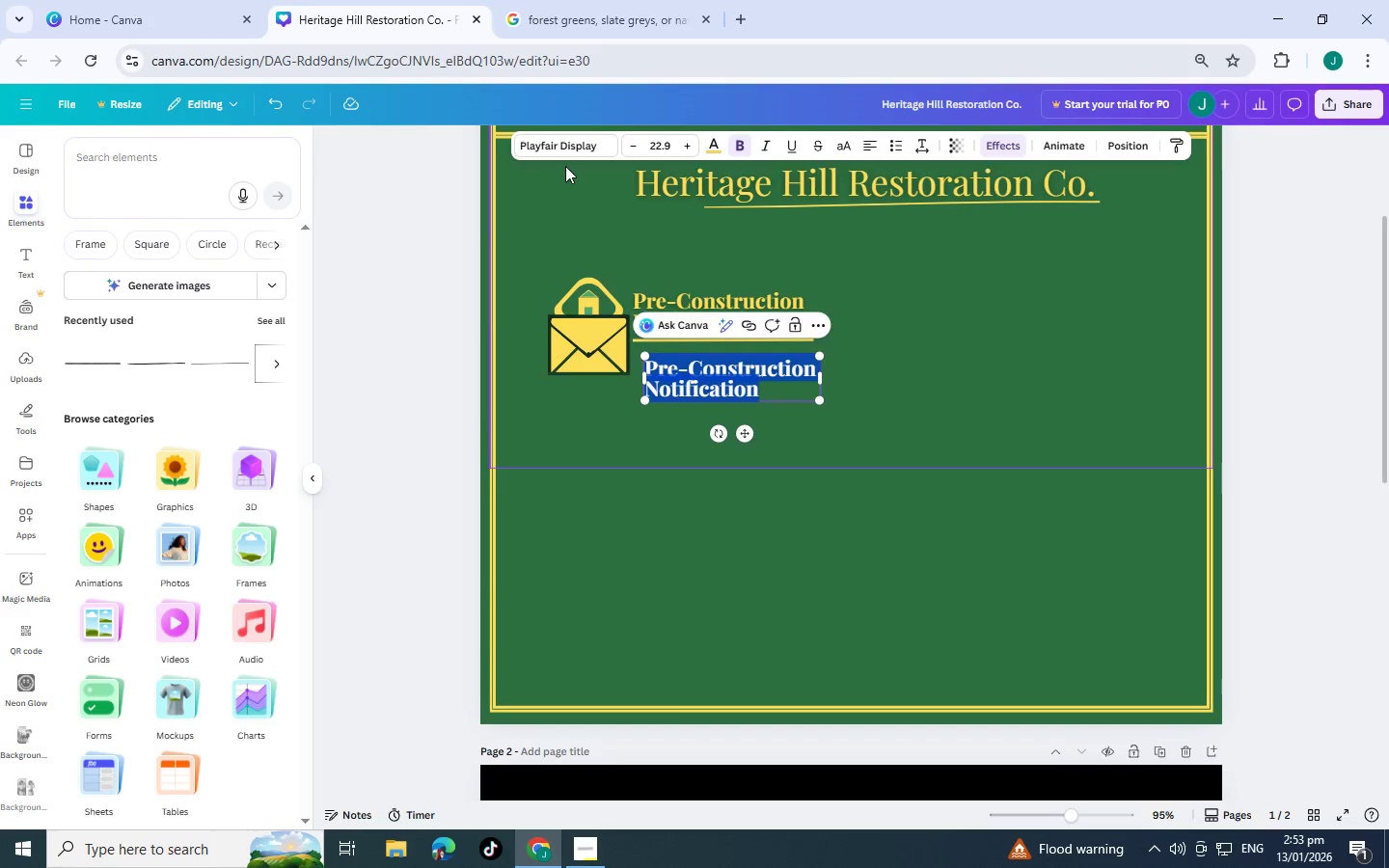 
left_click([570, 151])
 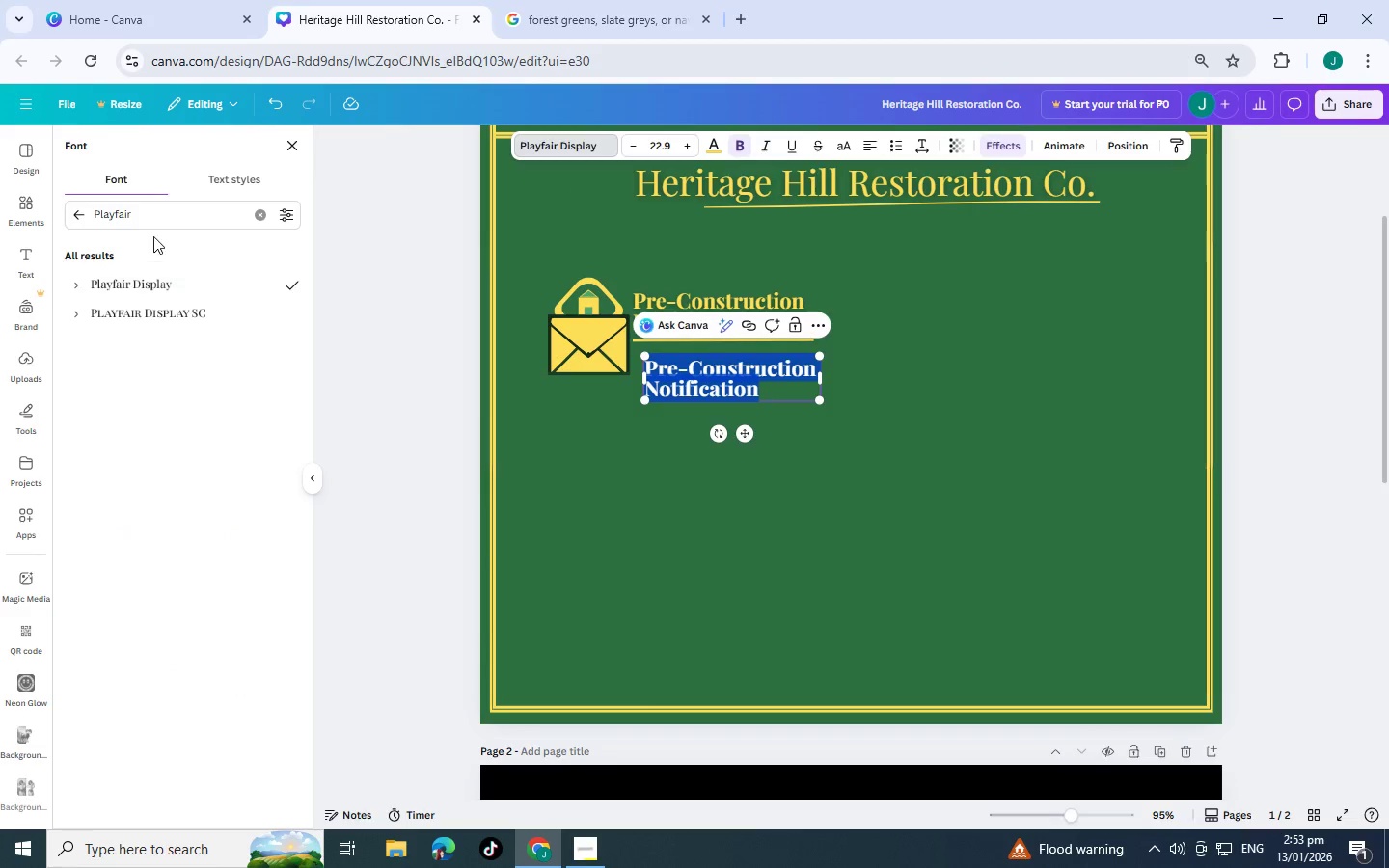 
left_click_drag(start_coordinate=[170, 216], to_coordinate=[0, 216])
 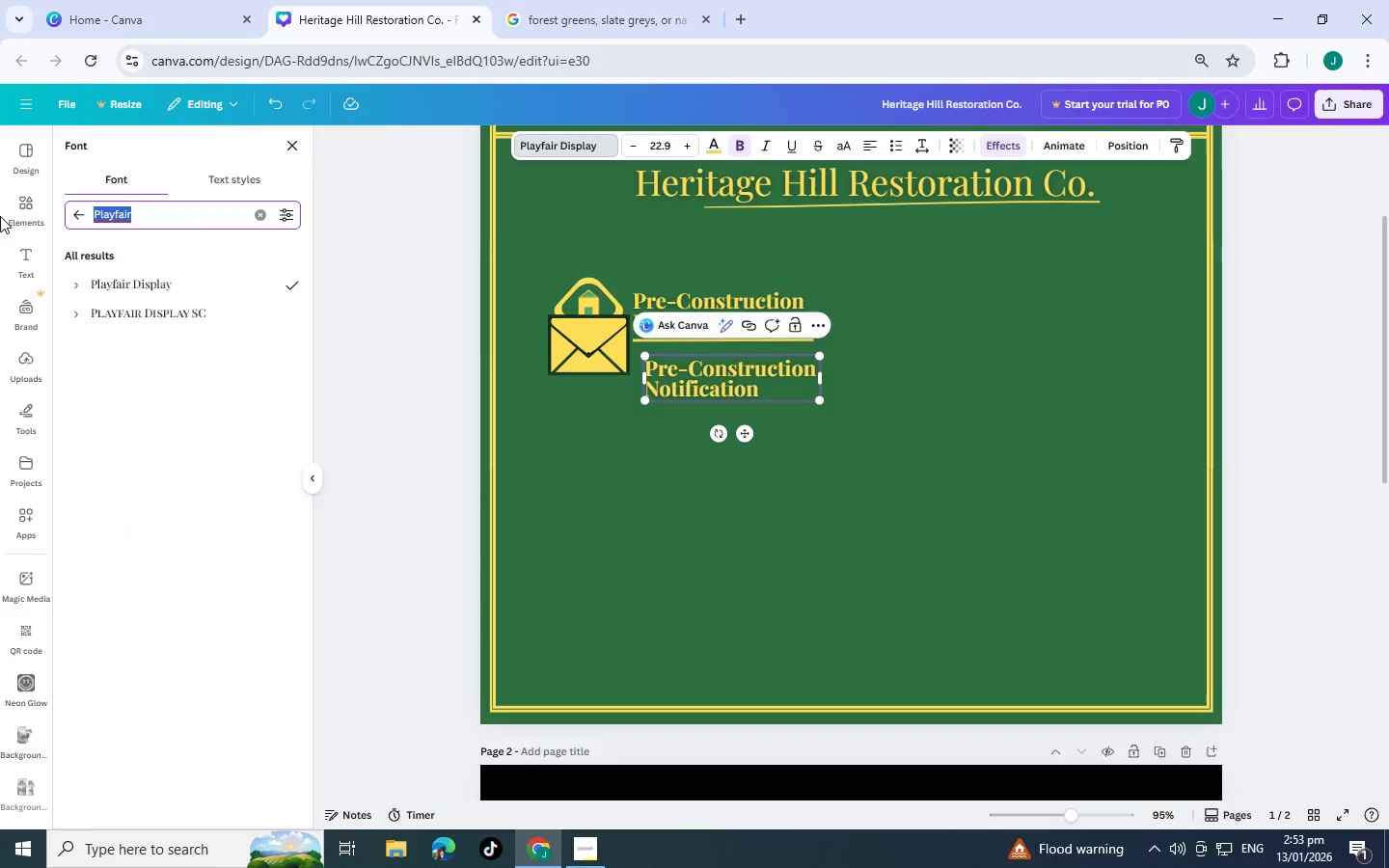 
type(mont)
 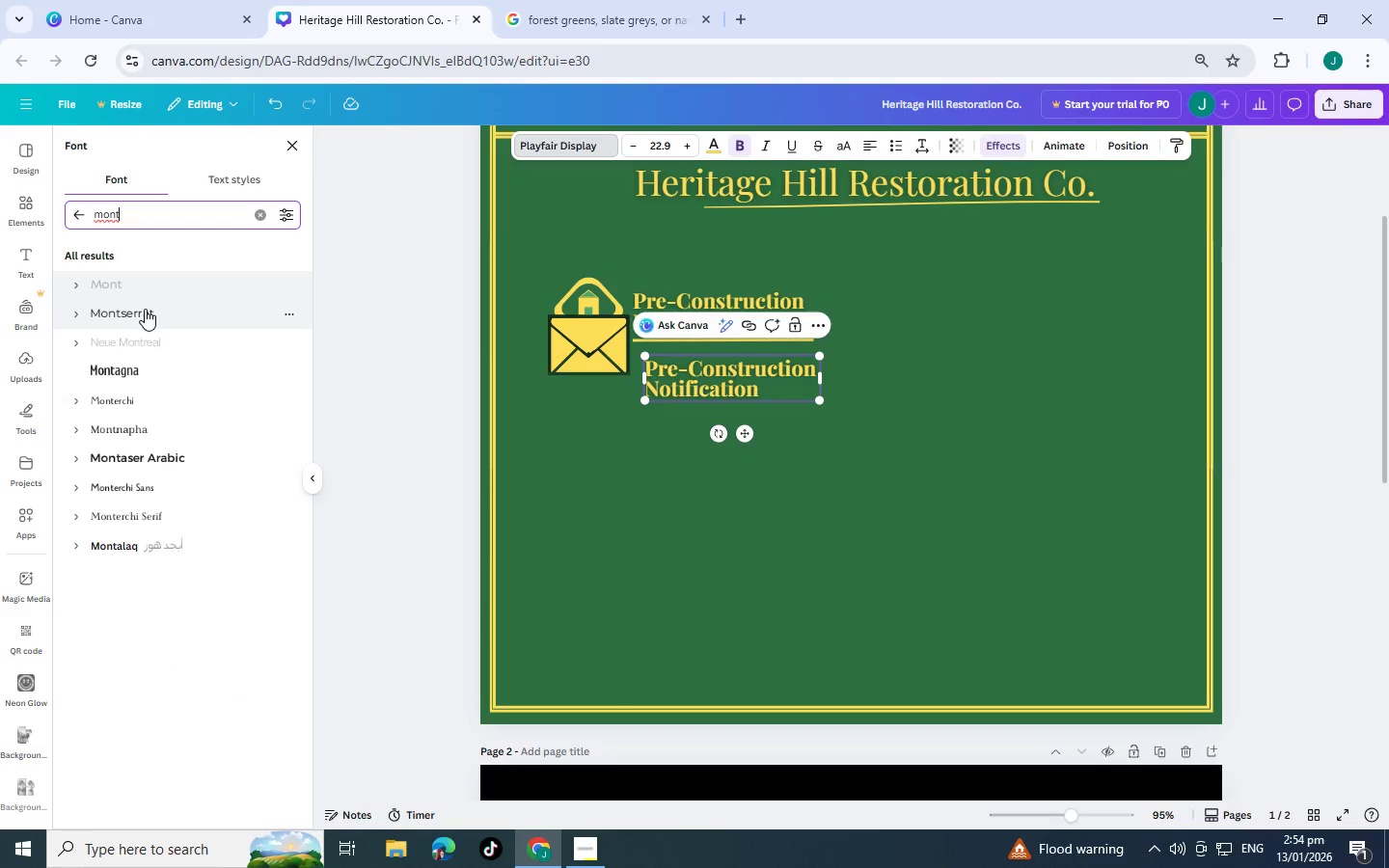 
left_click([148, 315])
 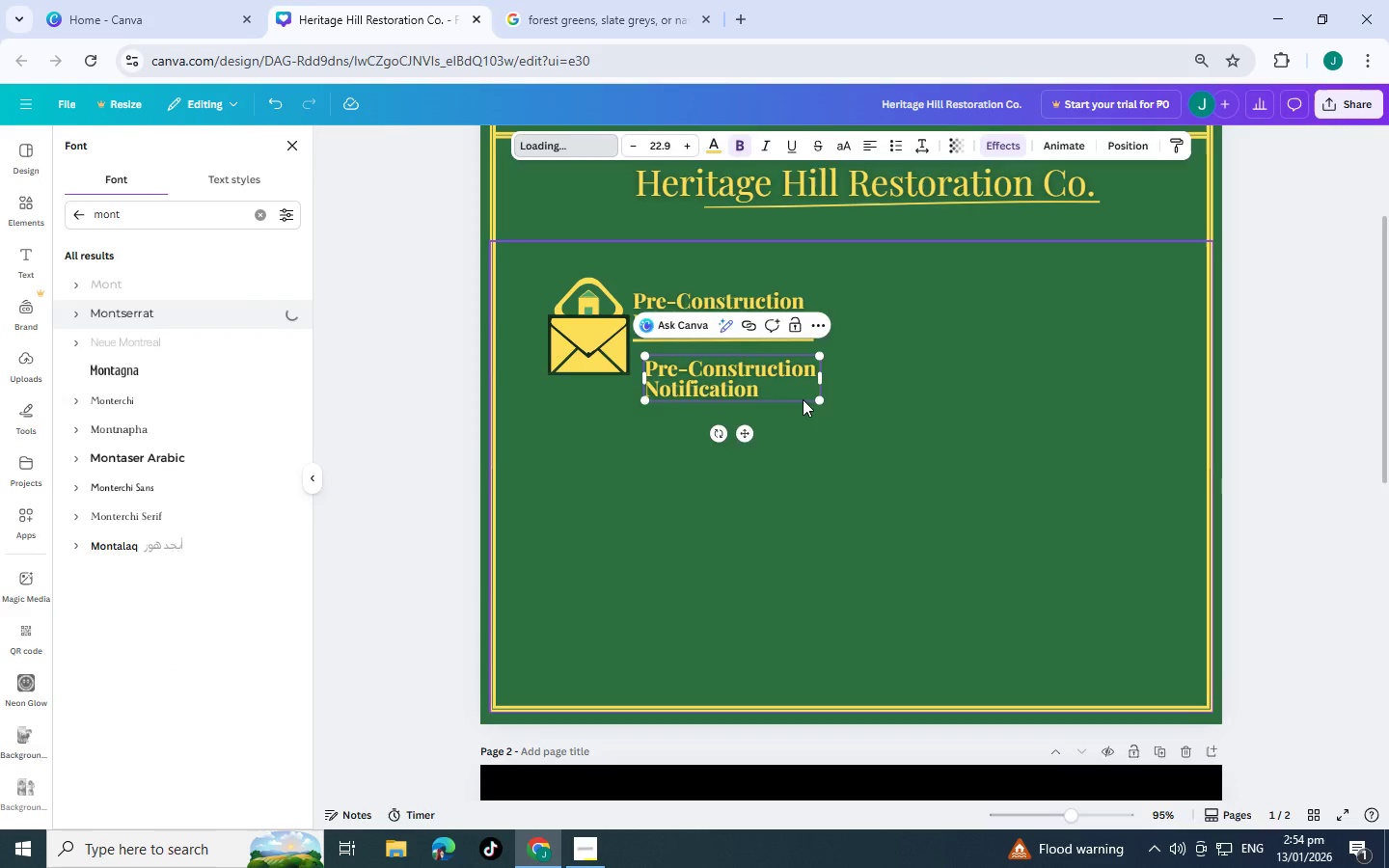 
left_click([775, 385])
 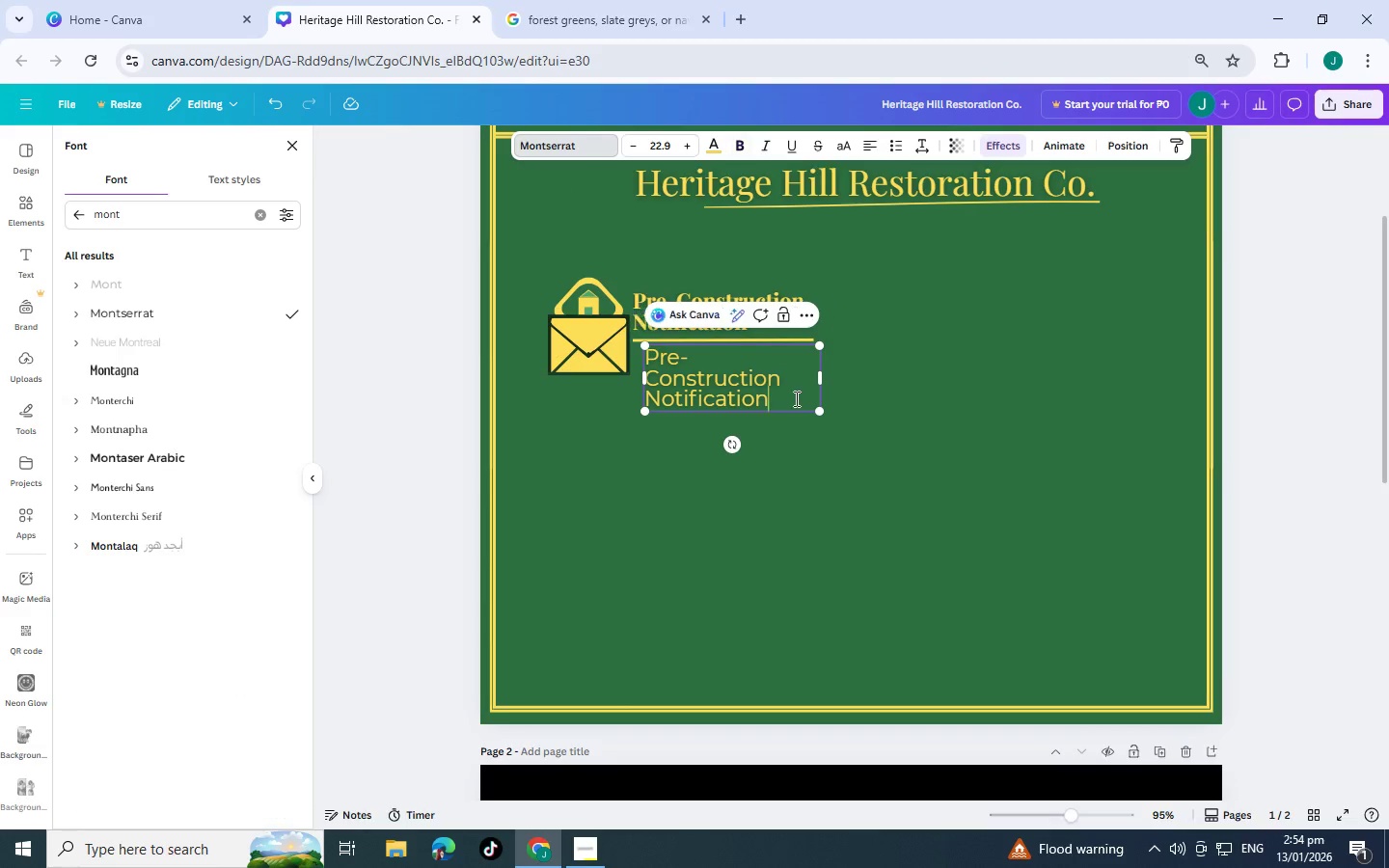 
double_click([795, 398])
 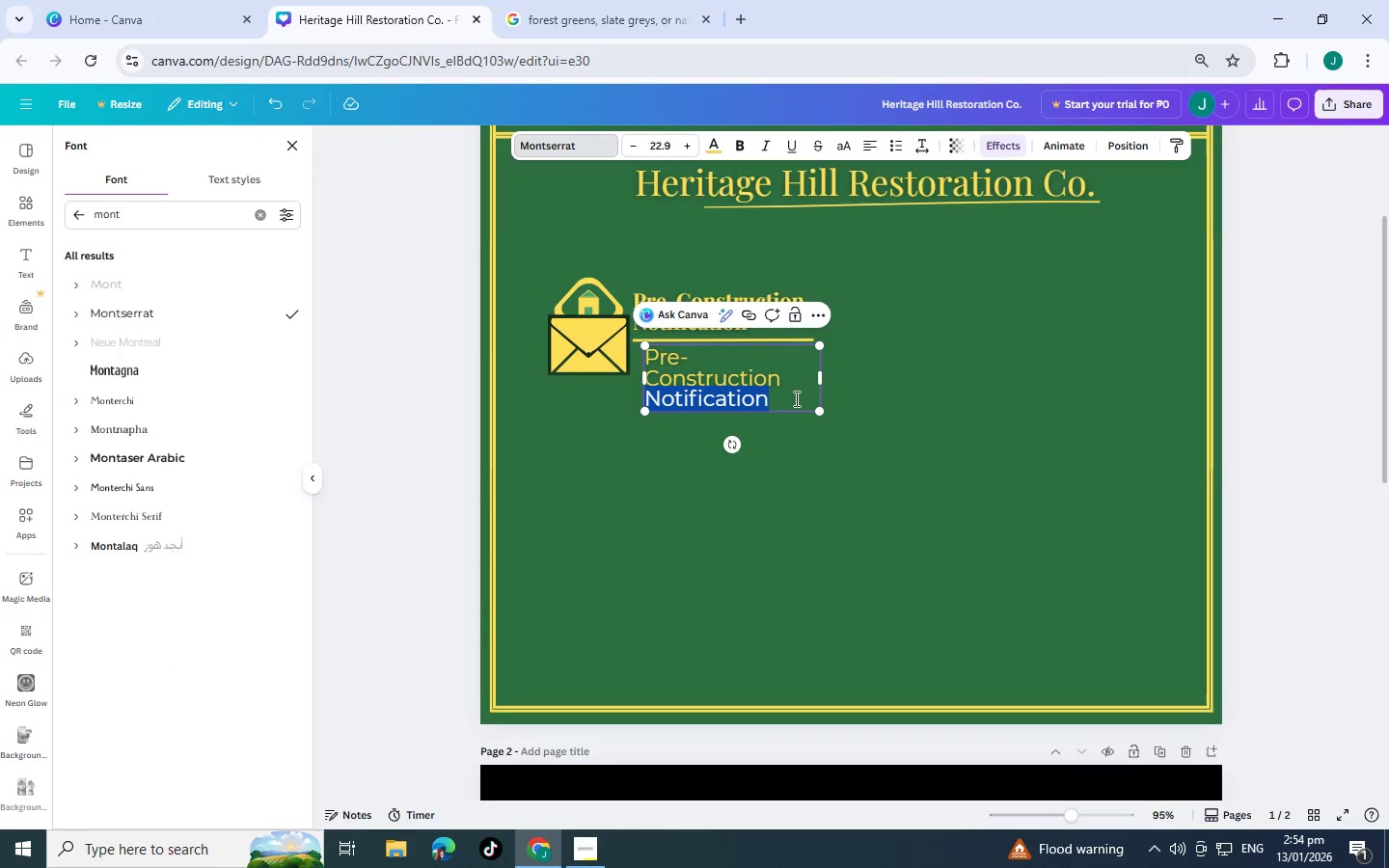 
triple_click([795, 398])
 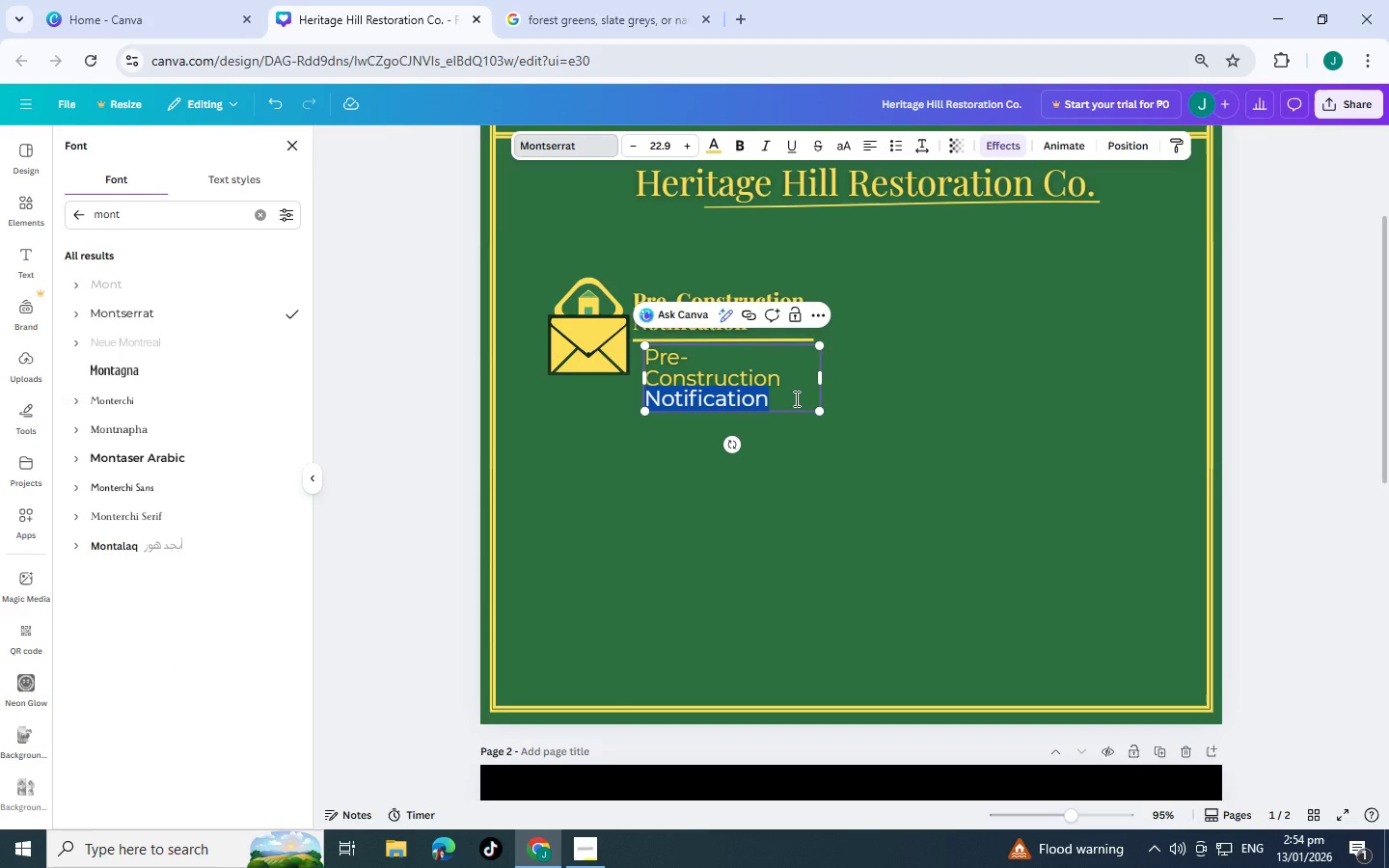 
triple_click([795, 398])
 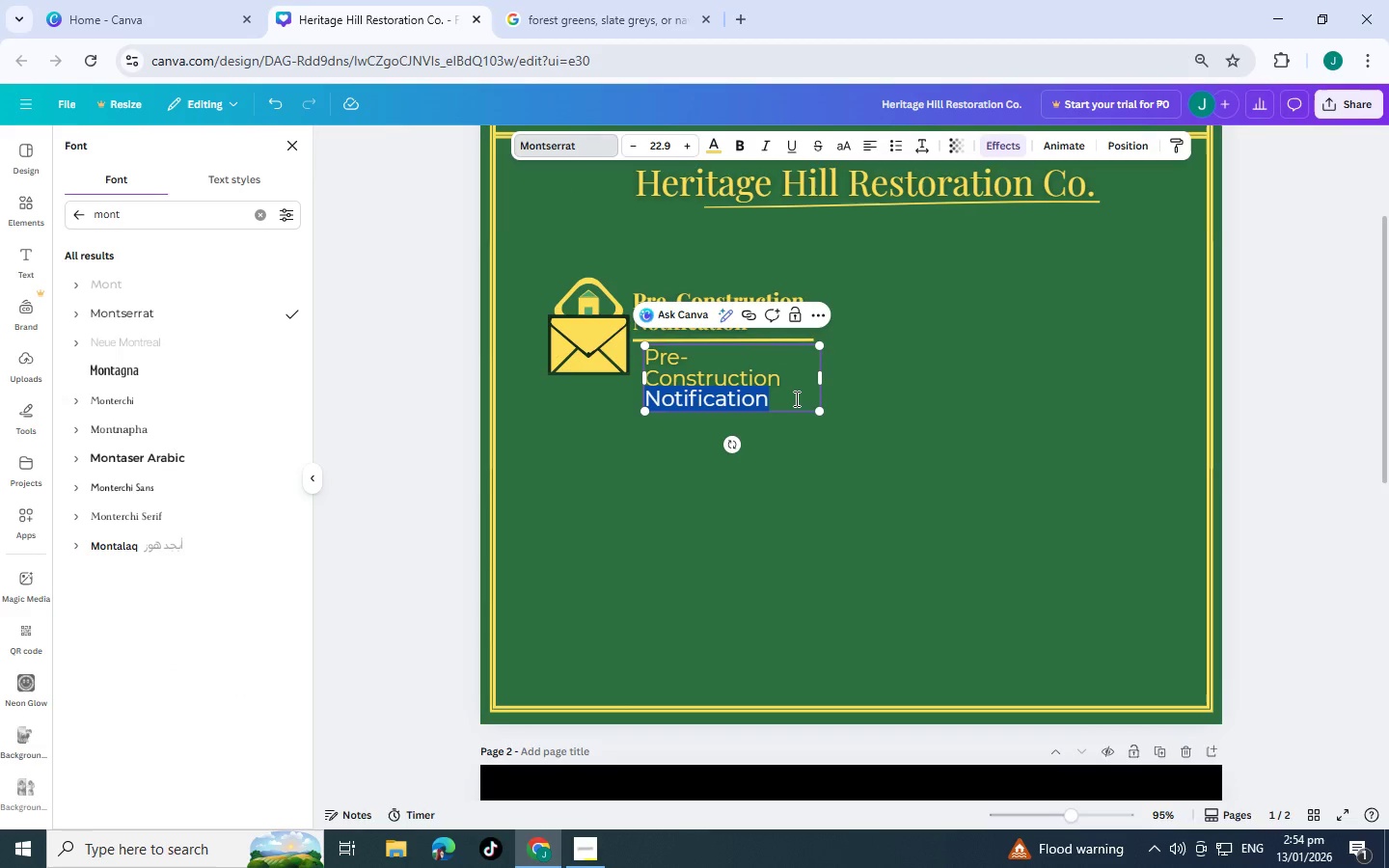 
triple_click([795, 398])
 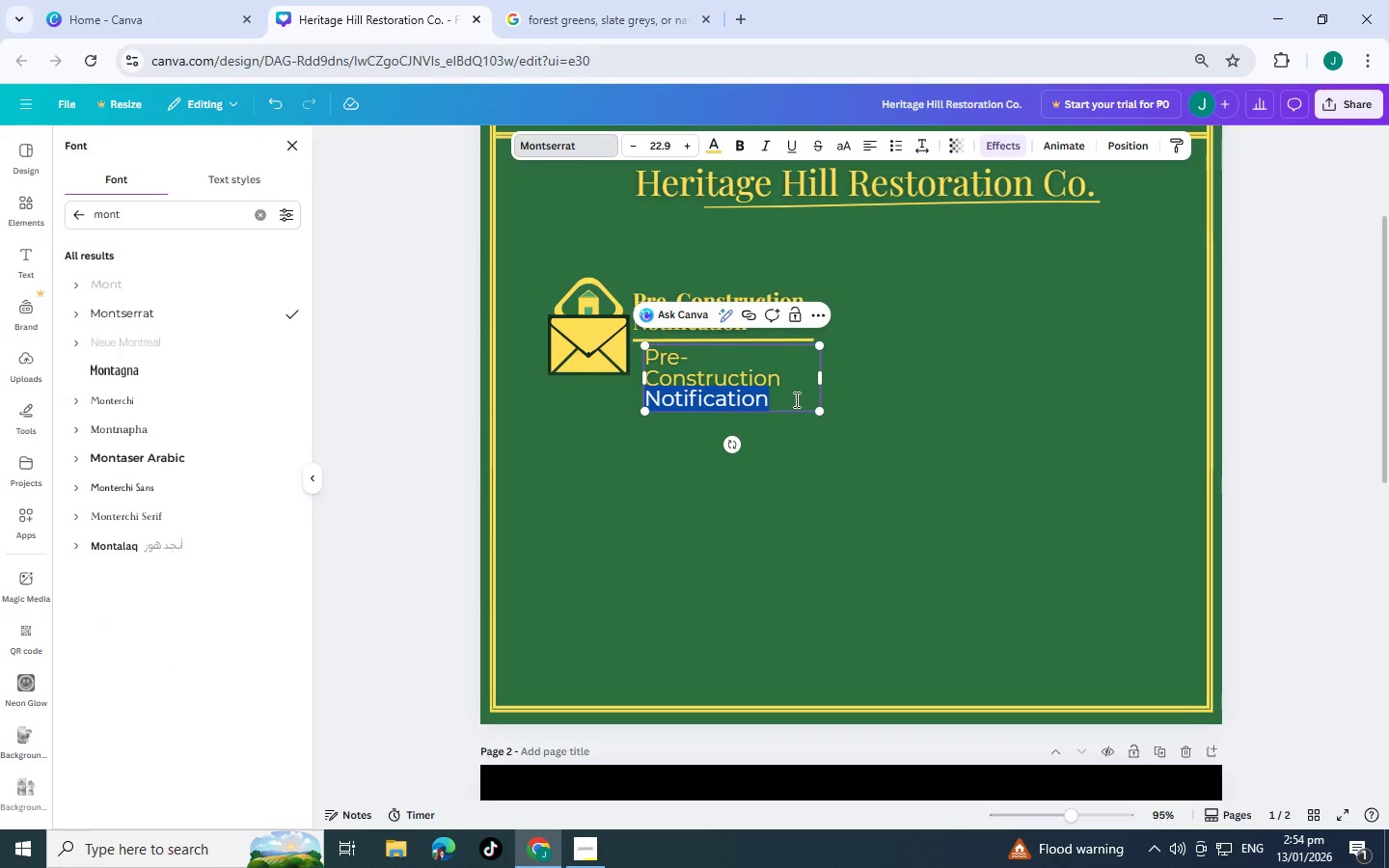 
left_click([795, 399])
 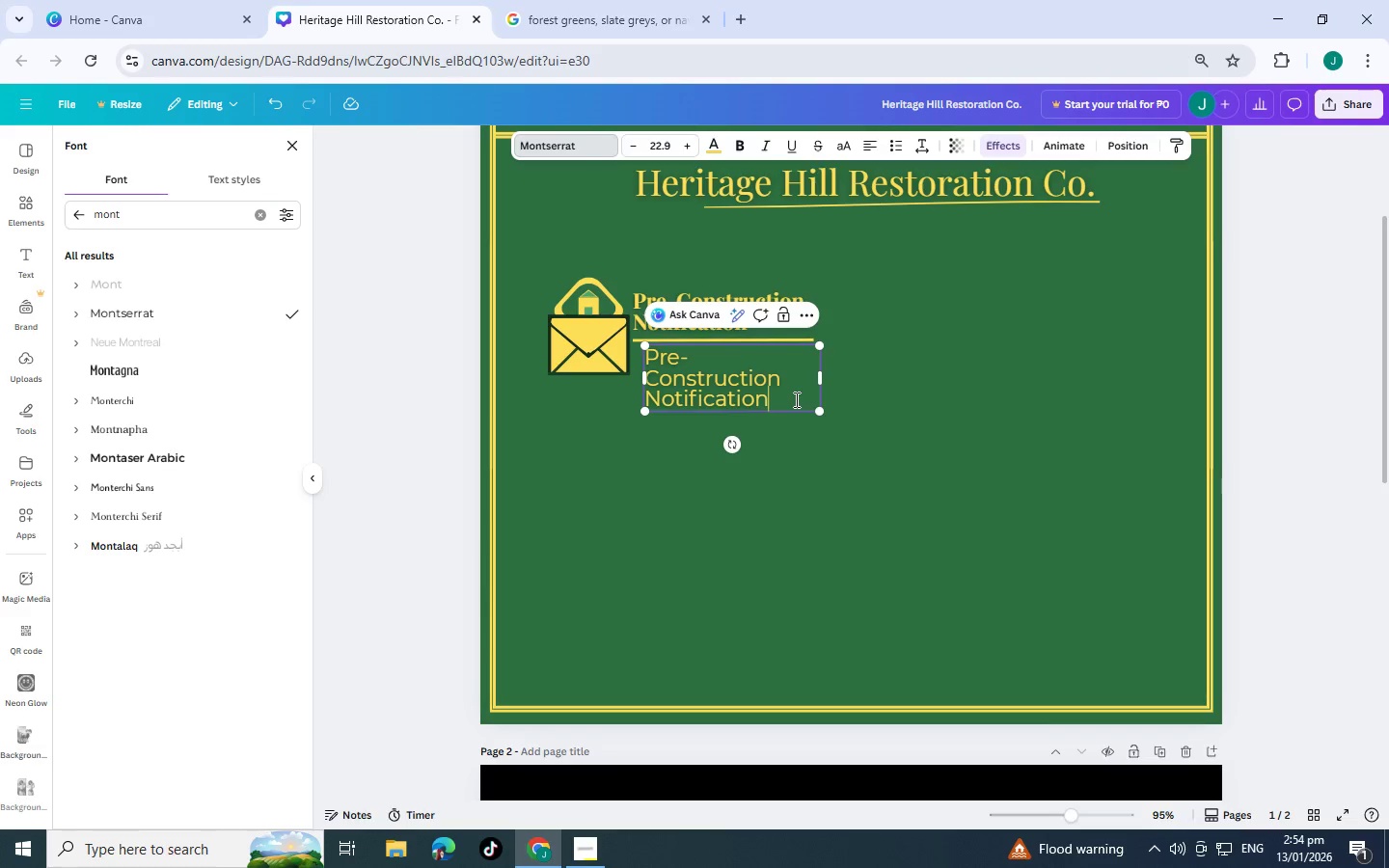 
left_click_drag(start_coordinate=[795, 399], to_coordinate=[652, 352])
 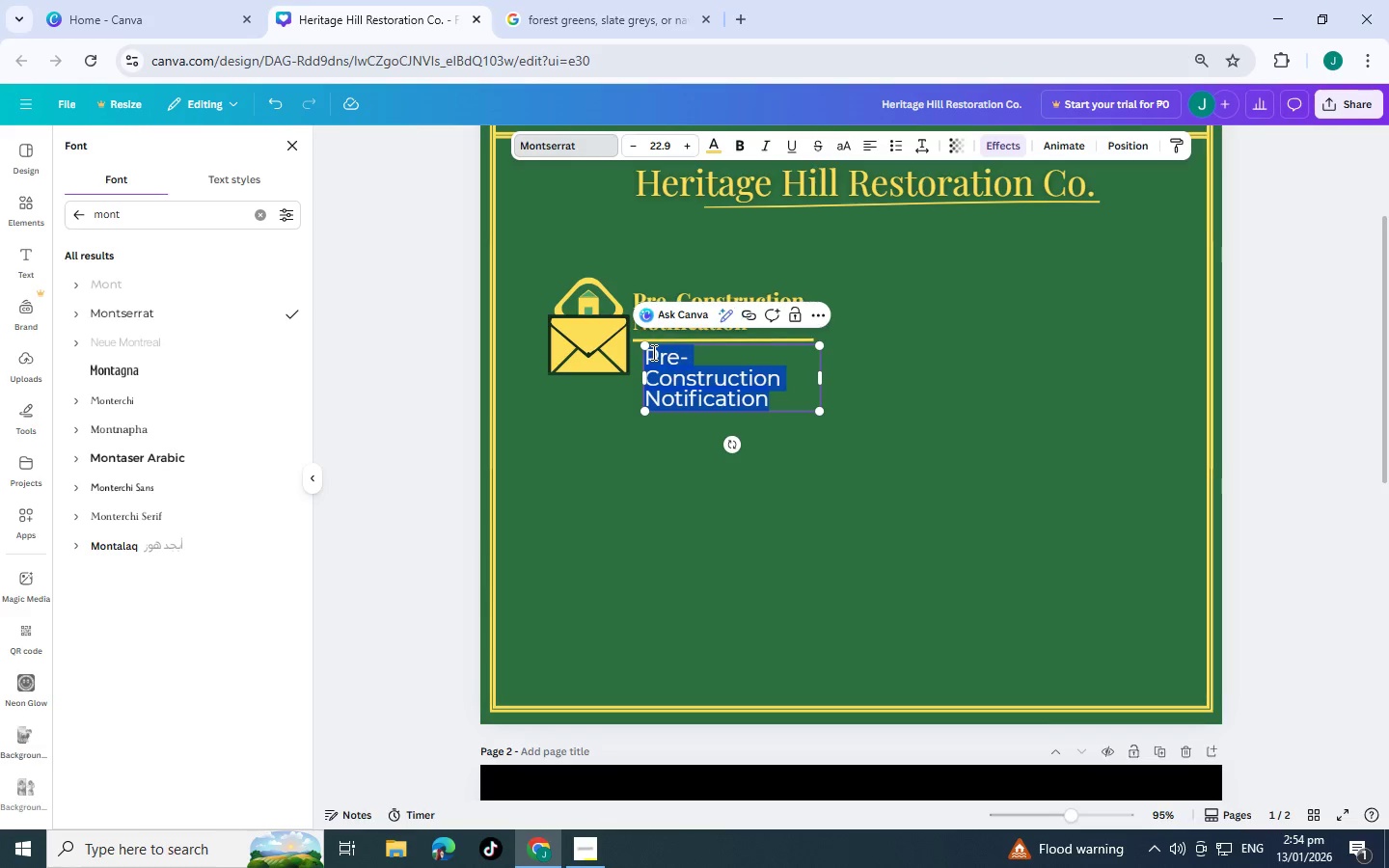 
type(Advance notice delivered)
 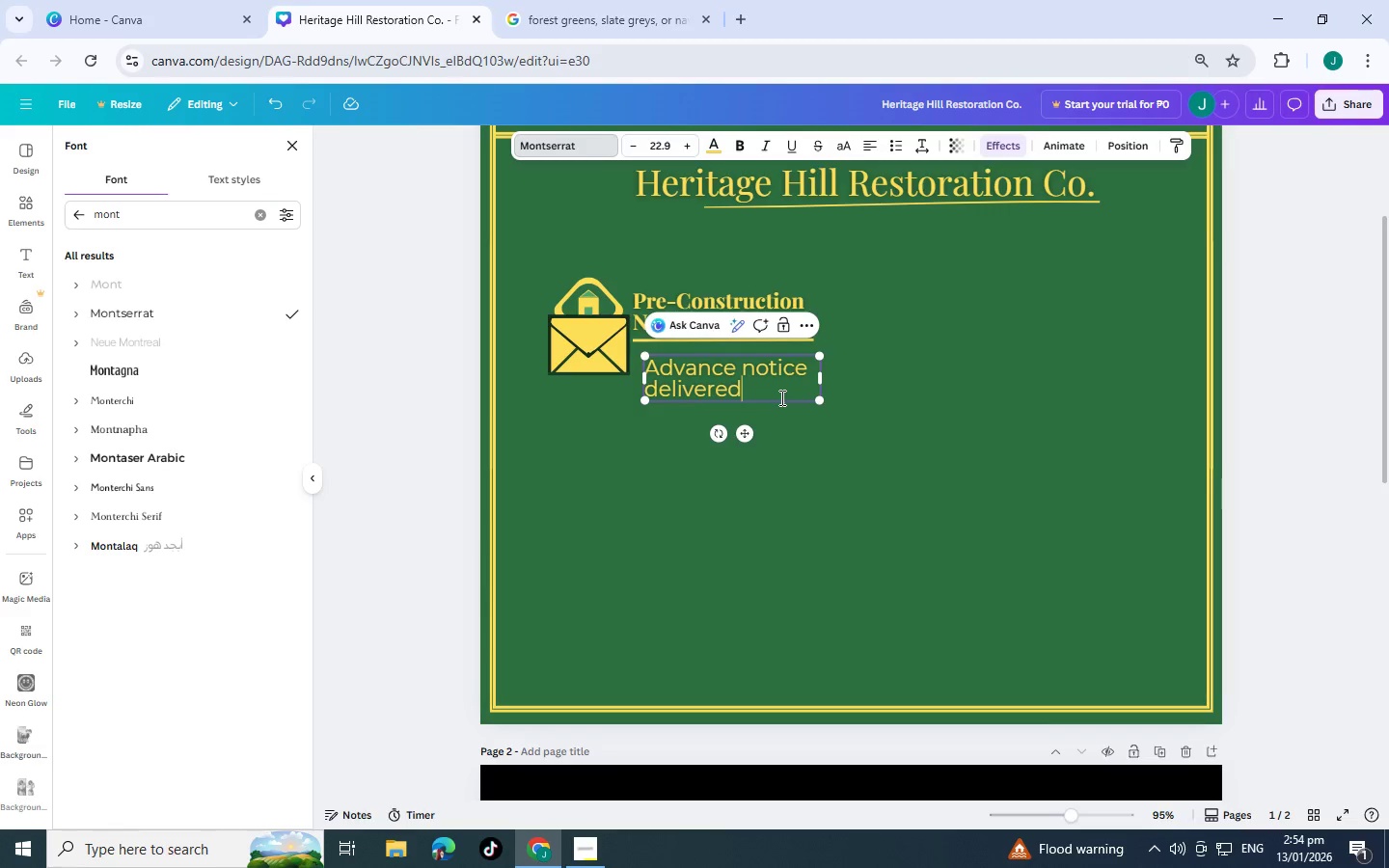 
type( to neighbors)
 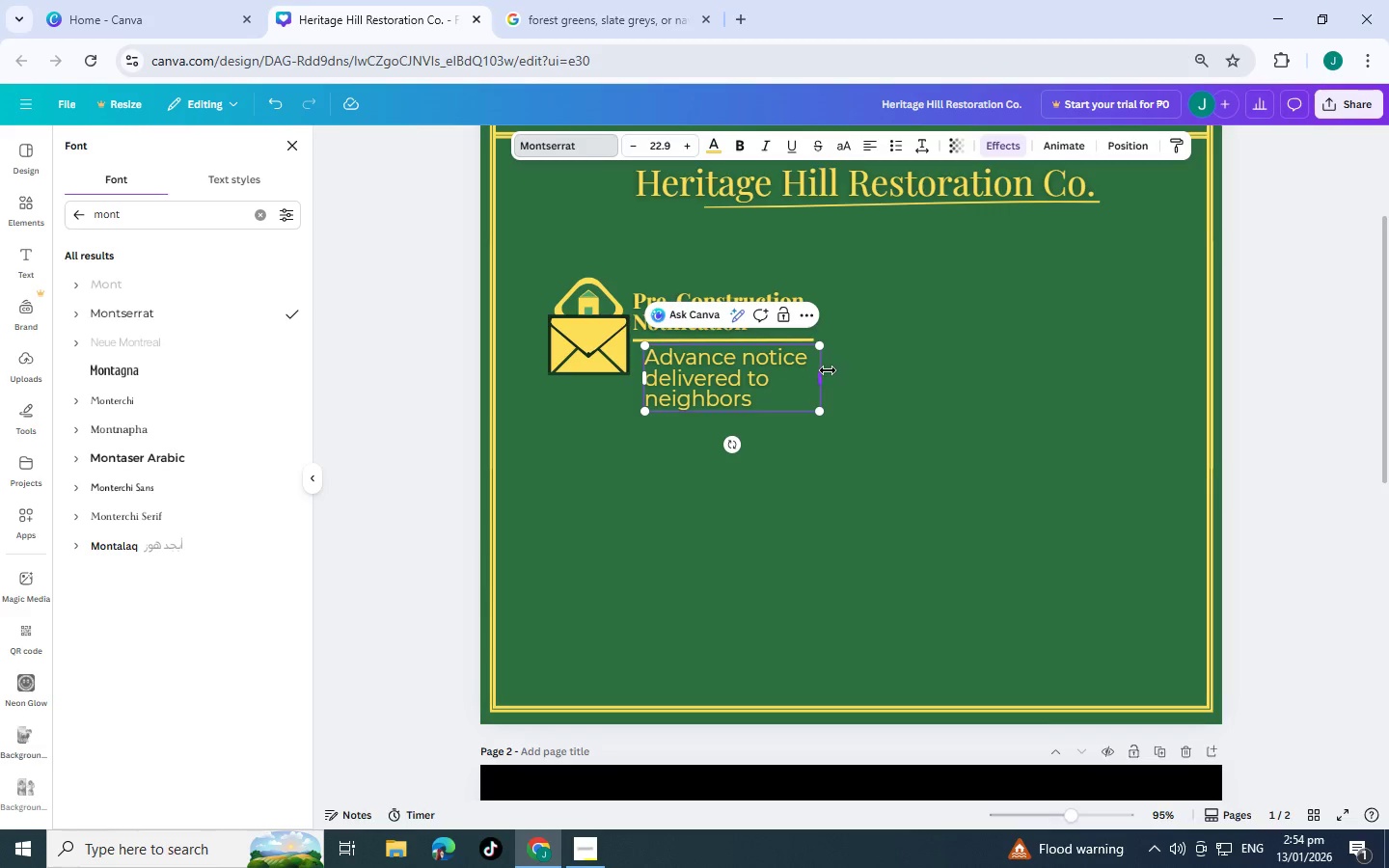 
left_click_drag(start_coordinate=[821, 375], to_coordinate=[929, 373])
 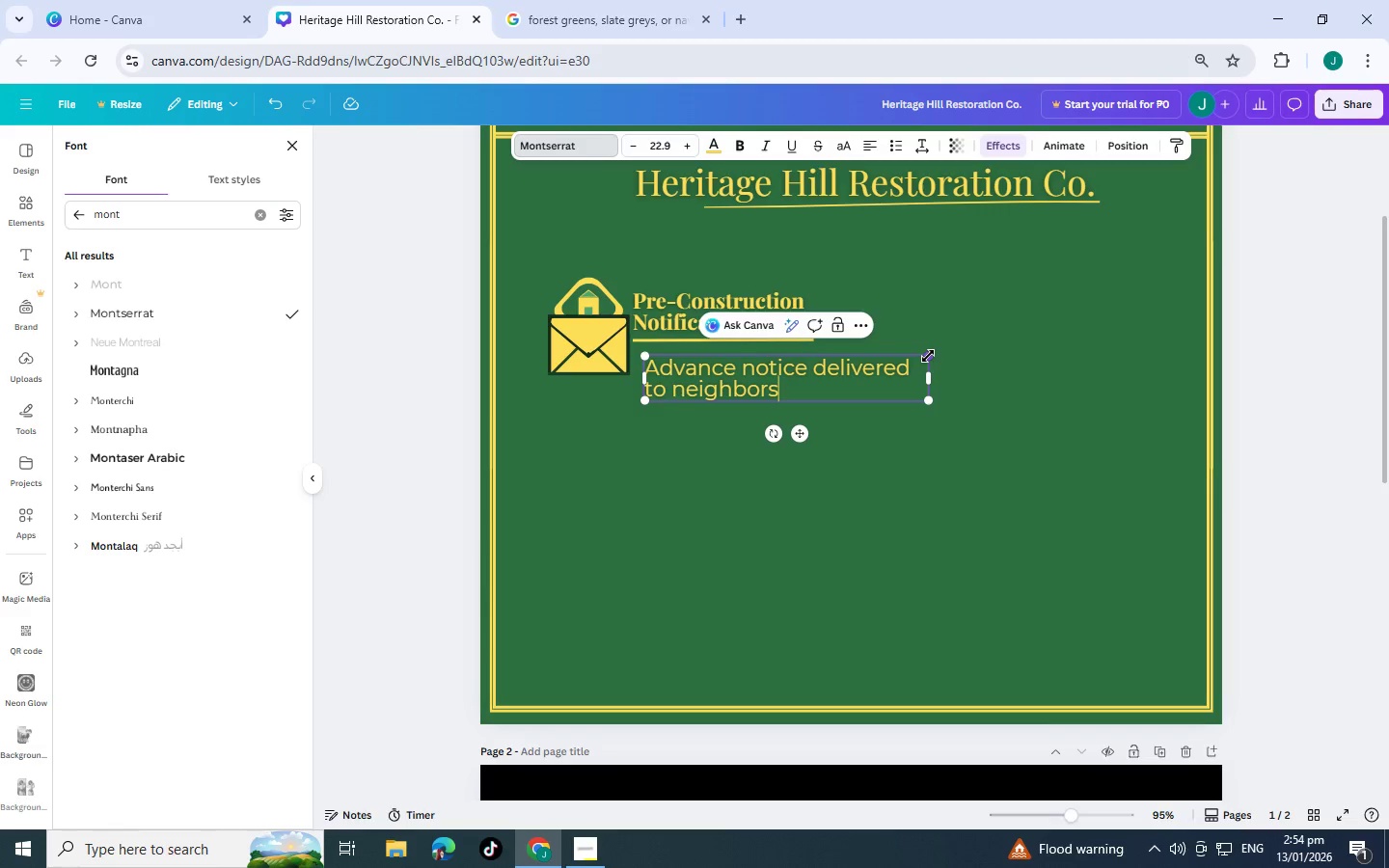 
left_click_drag(start_coordinate=[928, 356], to_coordinate=[811, 371])
 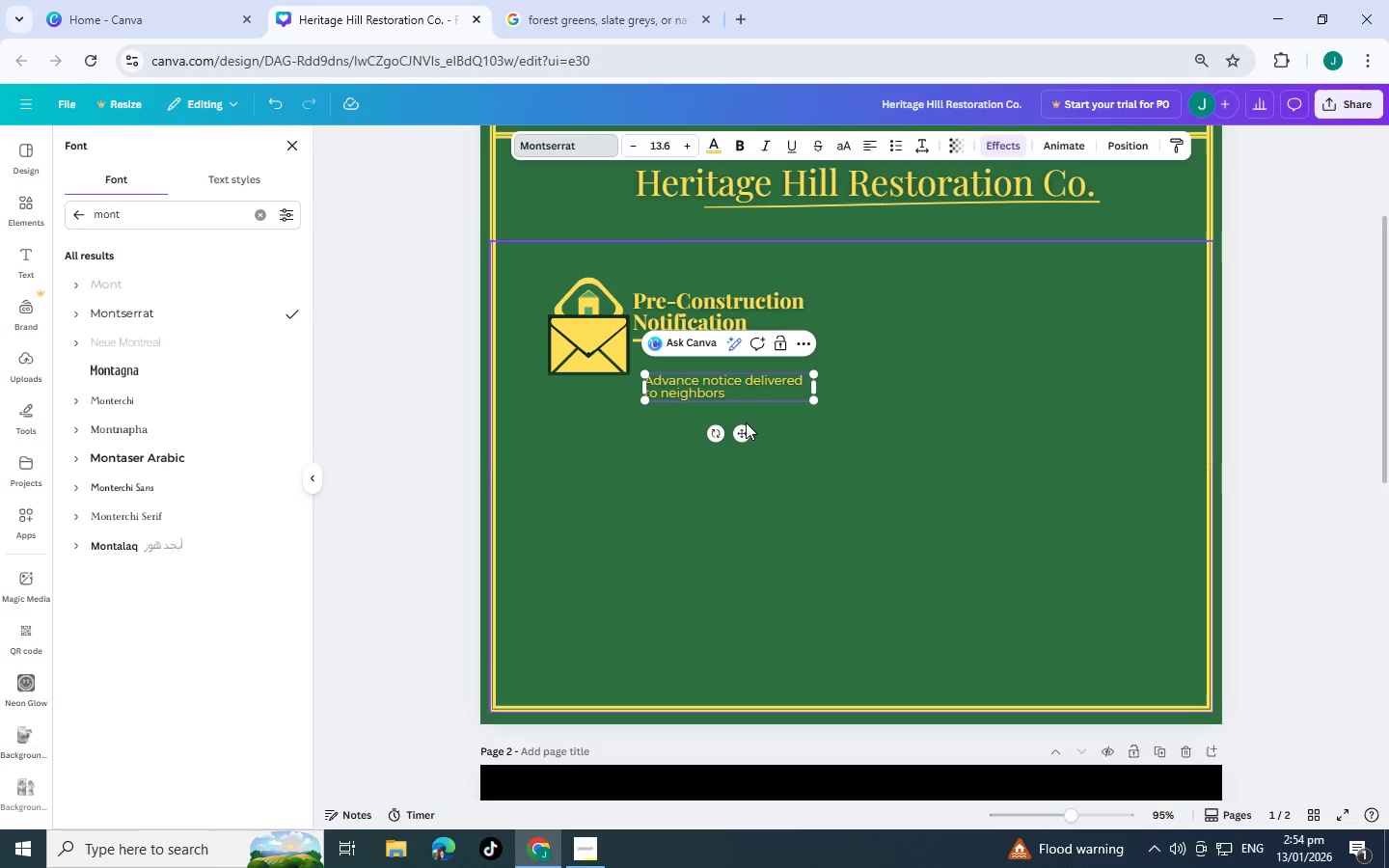 
left_click_drag(start_coordinate=[747, 431], to_coordinate=[737, 402])
 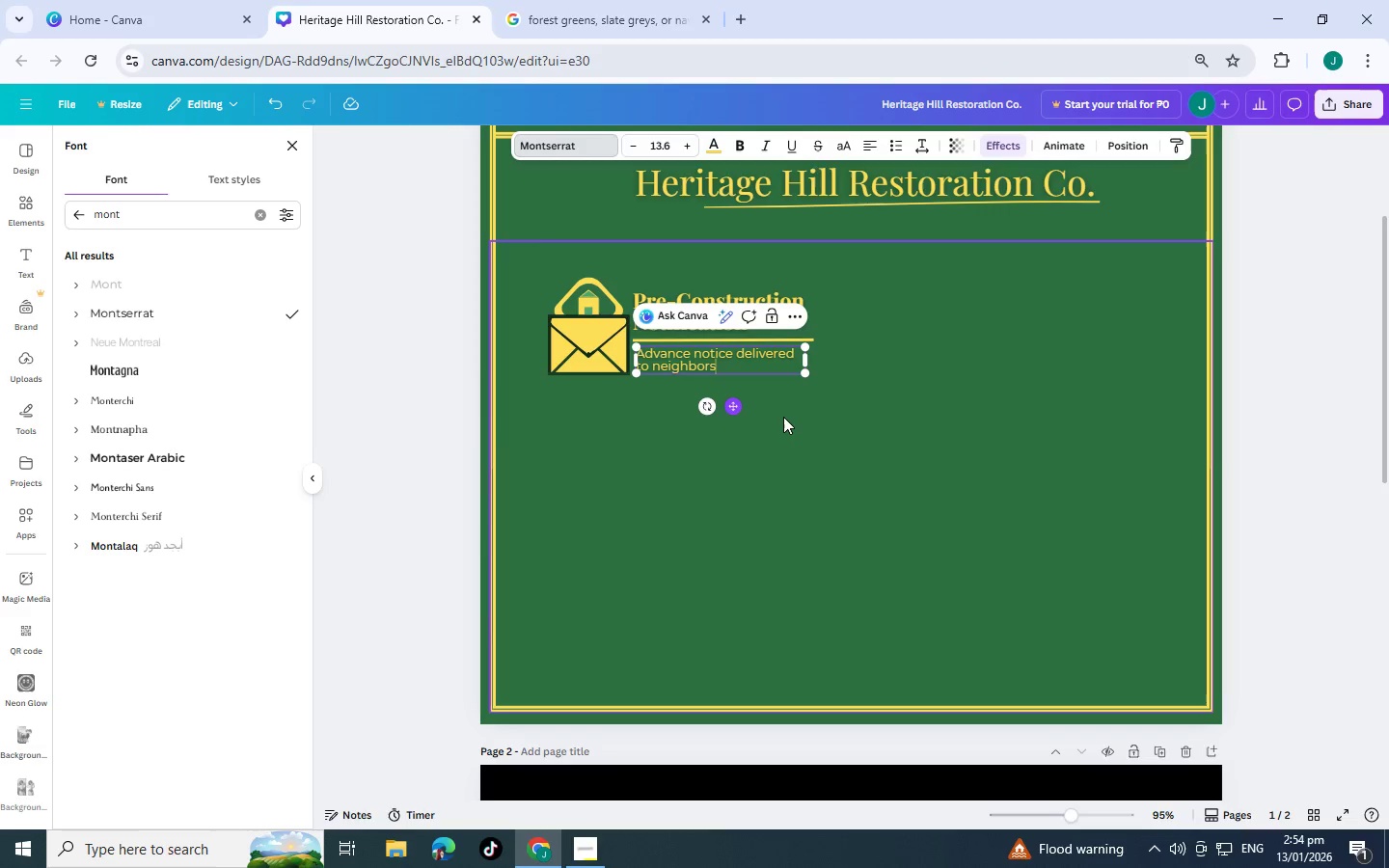 
scroll: coordinate [814, 448], scroll_direction: up, amount: 3.0
 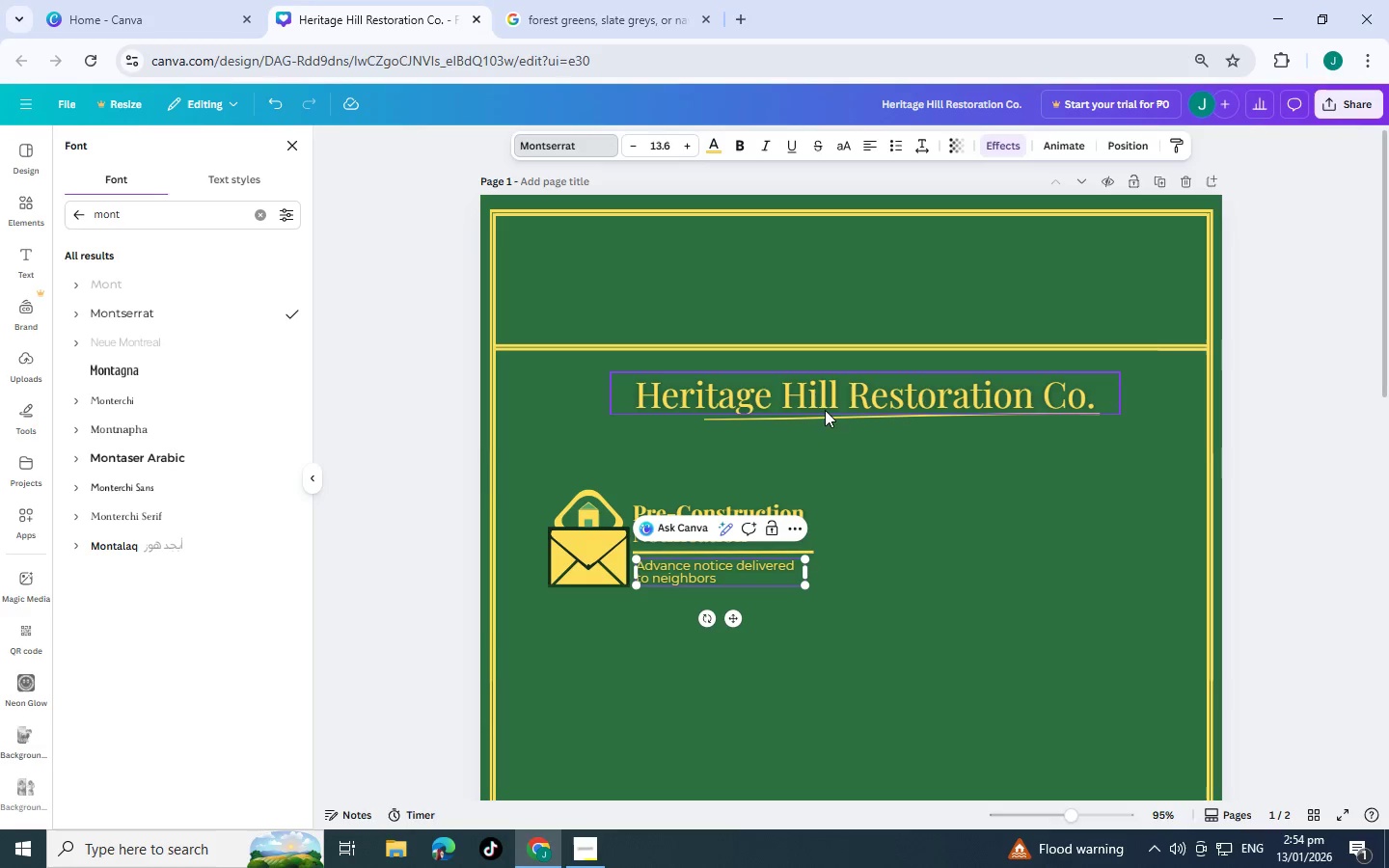 
left_click([885, 535])
 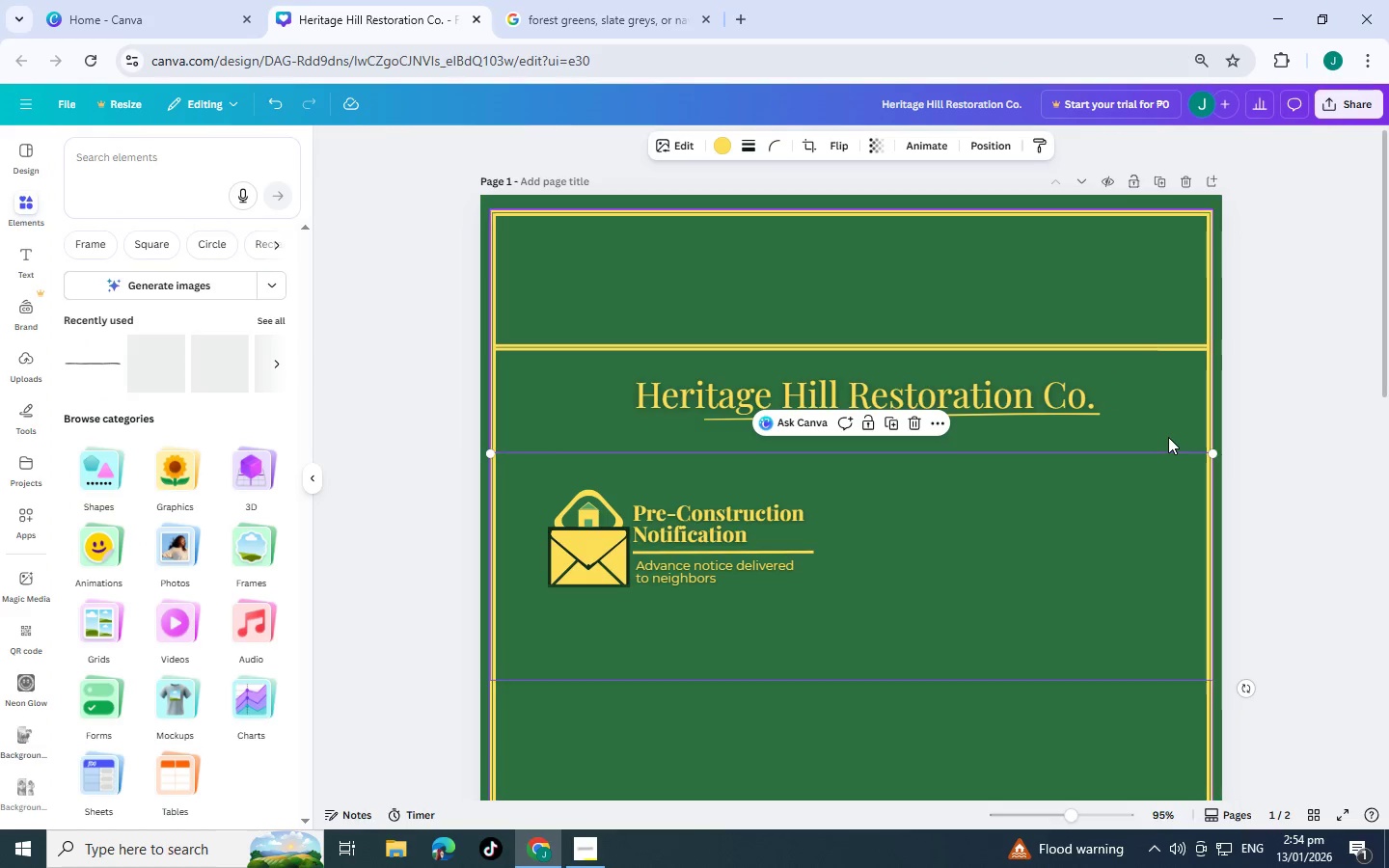 
scroll: coordinate [1168, 437], scroll_direction: down, amount: 1.0
 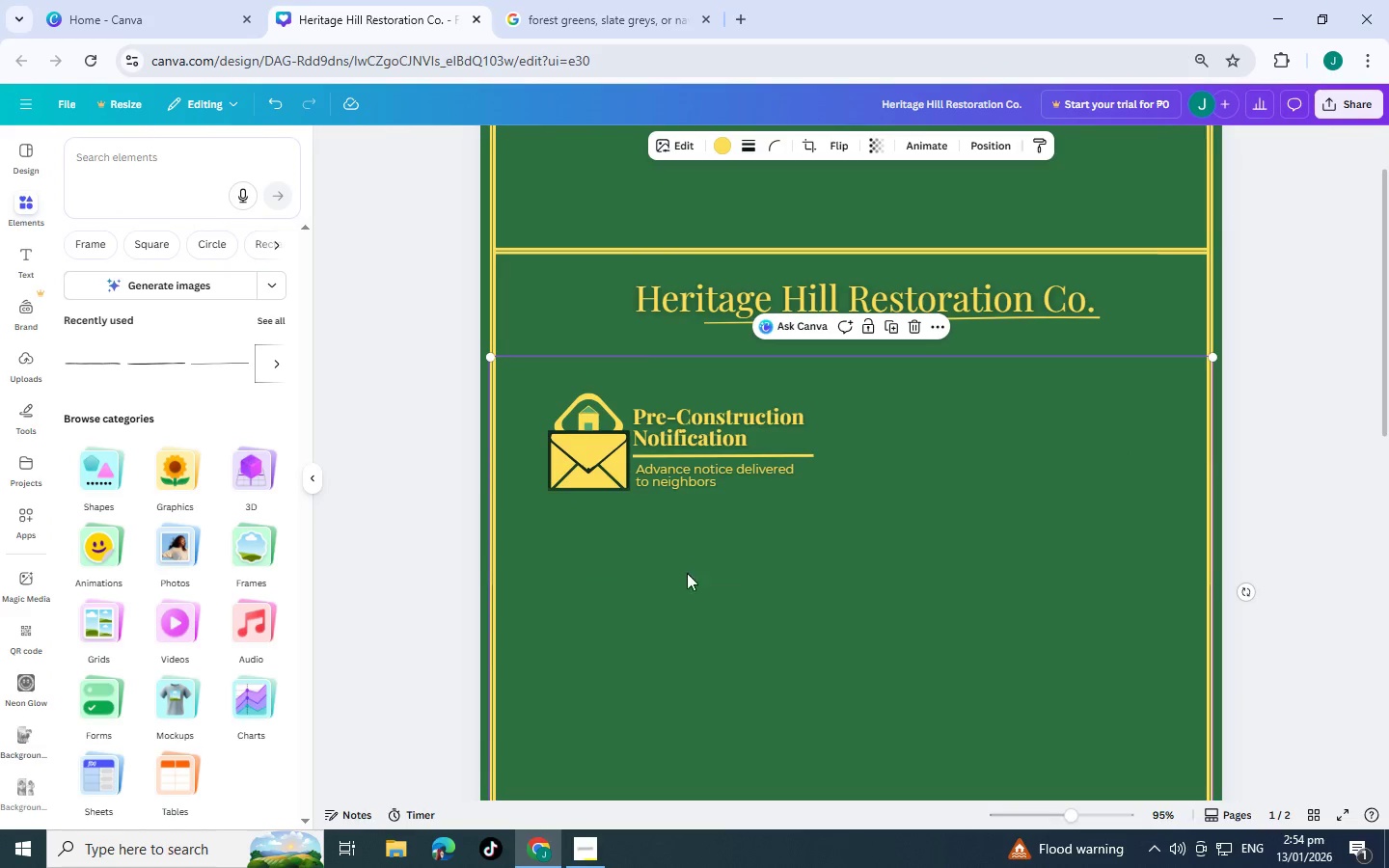 
scroll: coordinate [749, 570], scroll_direction: up, amount: 1.0
 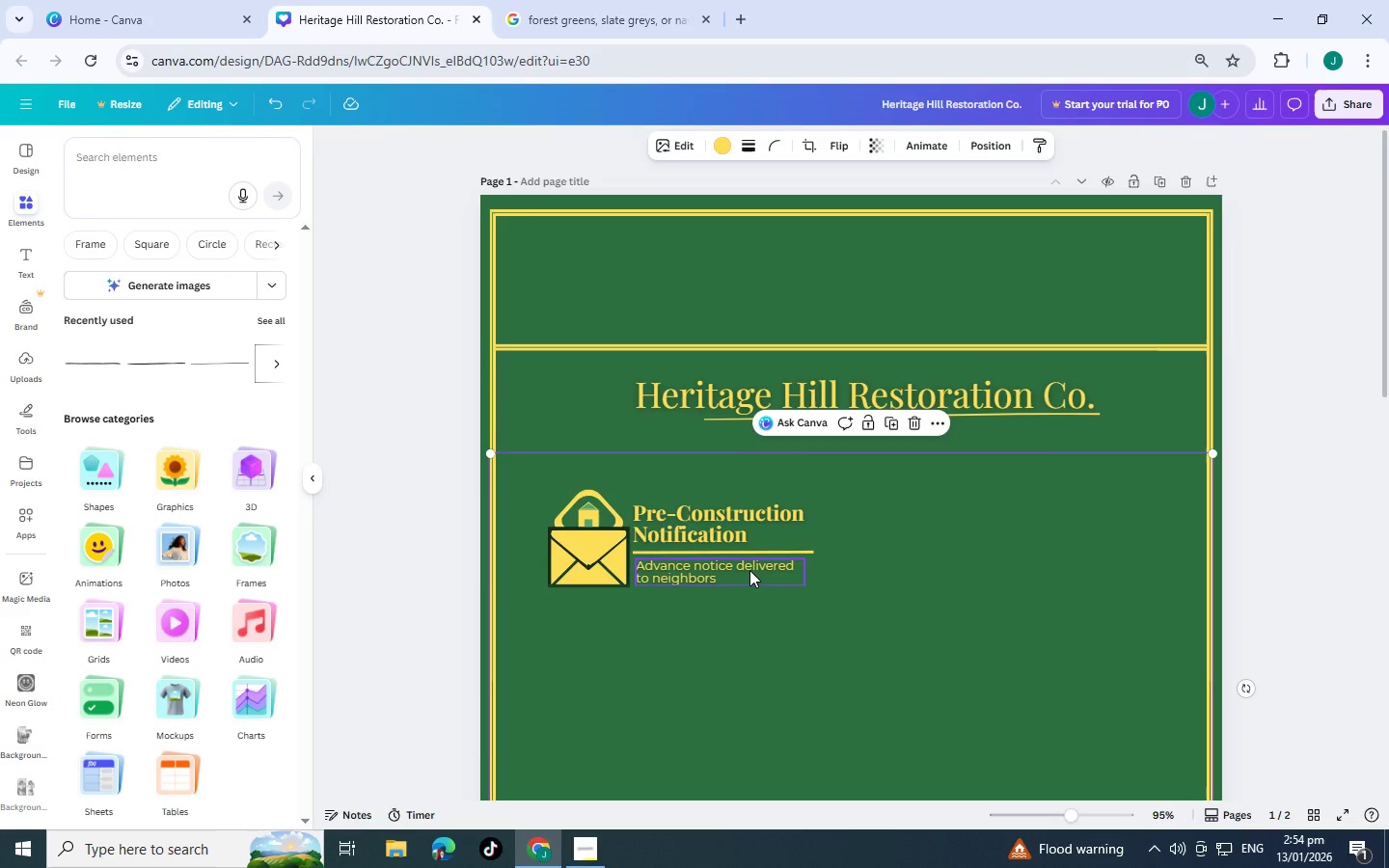 
scroll: coordinate [749, 570], scroll_direction: down, amount: 1.0
 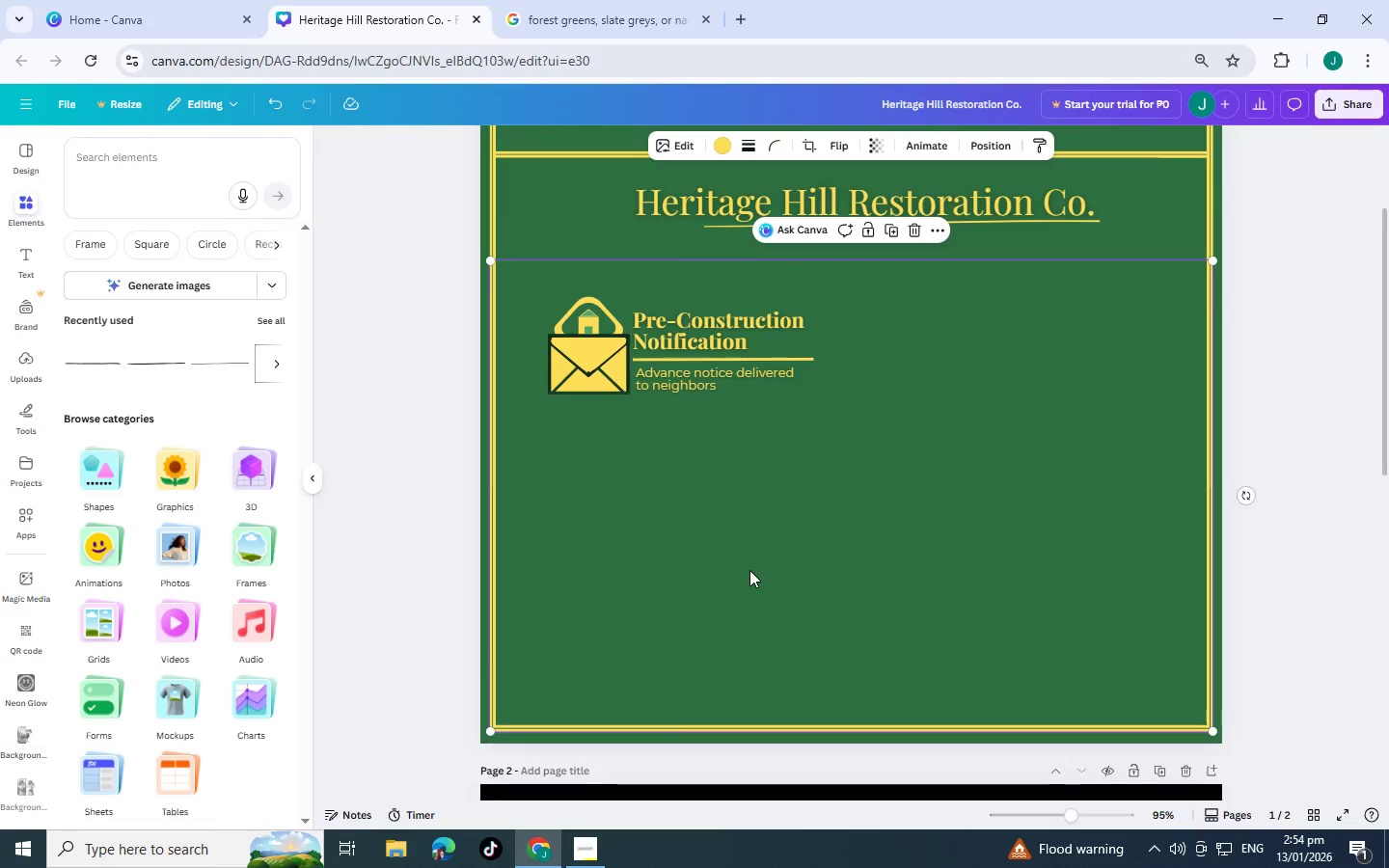 
scroll: coordinate [749, 570], scroll_direction: up, amount: 1.0
 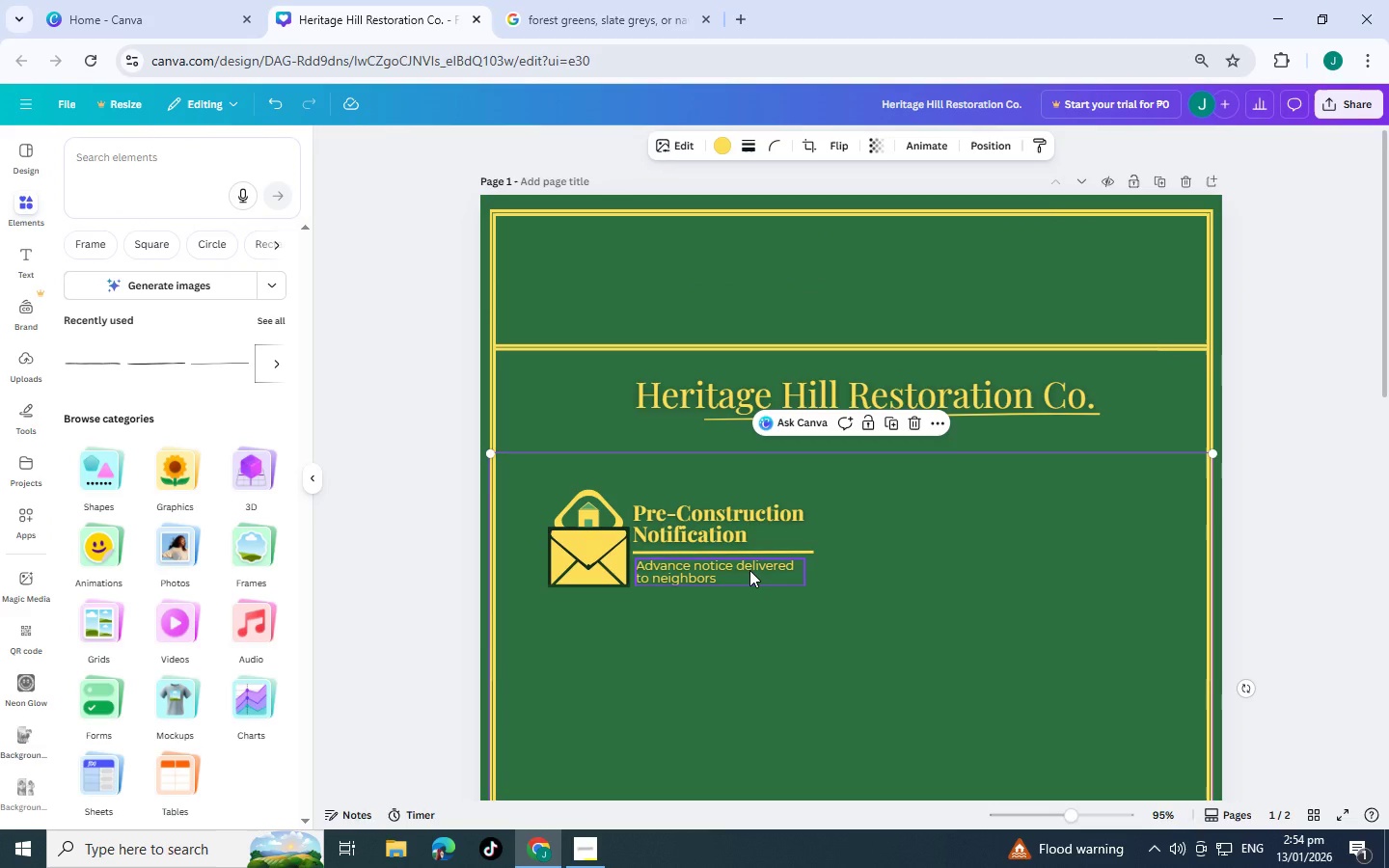 
scroll: coordinate [749, 570], scroll_direction: down, amount: 1.0
 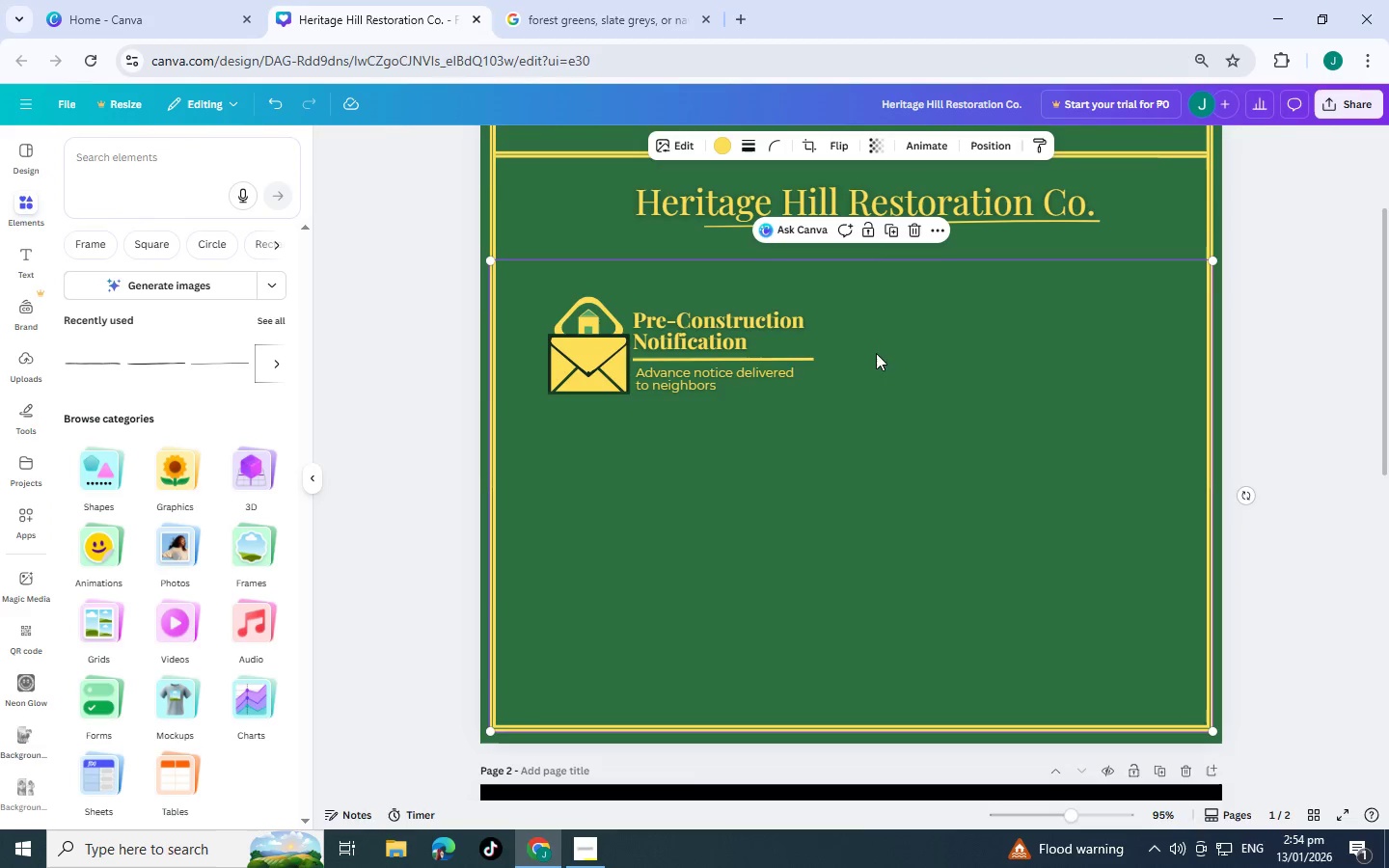 
left_click([940, 197])
 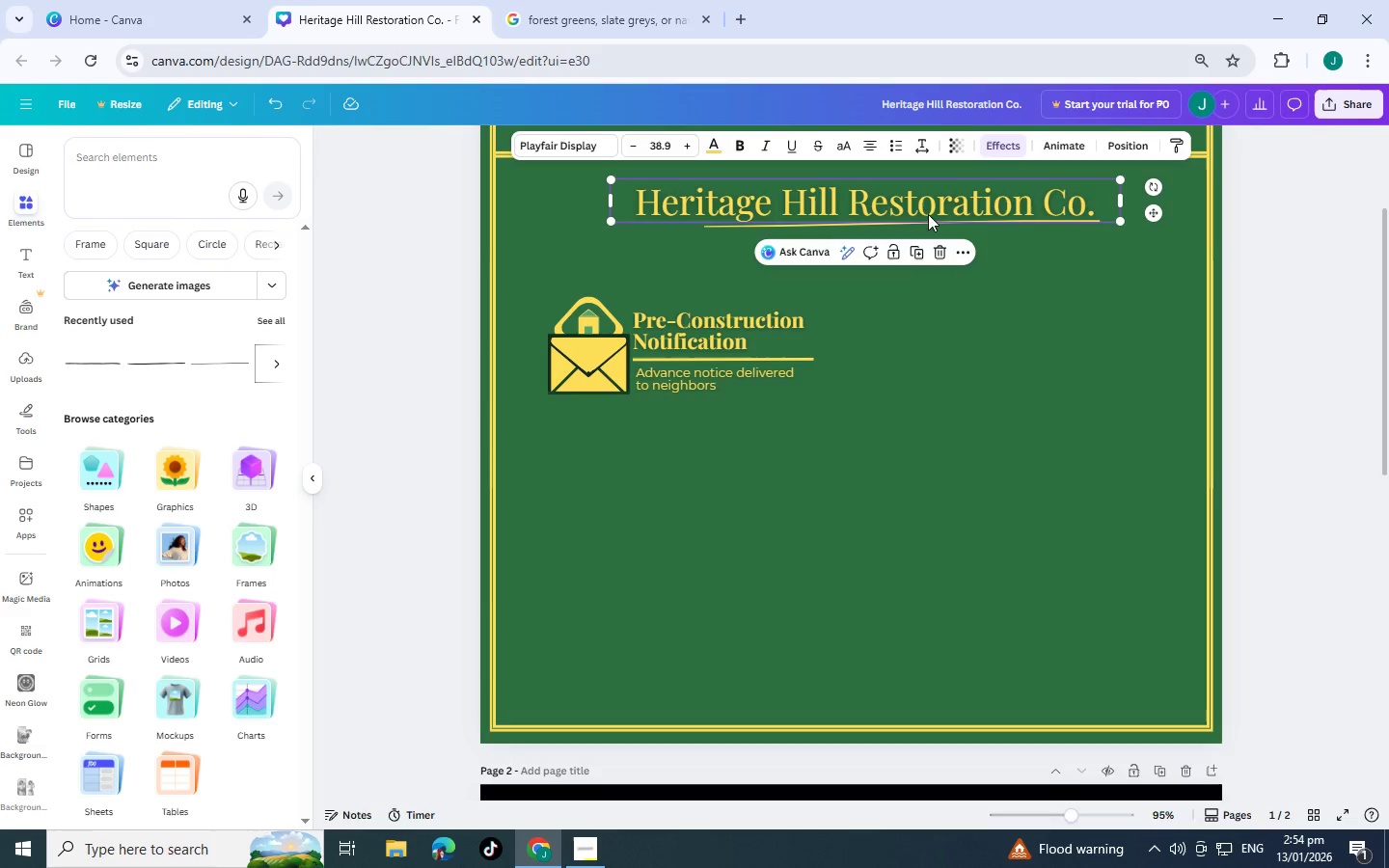 
key(Control+C)
 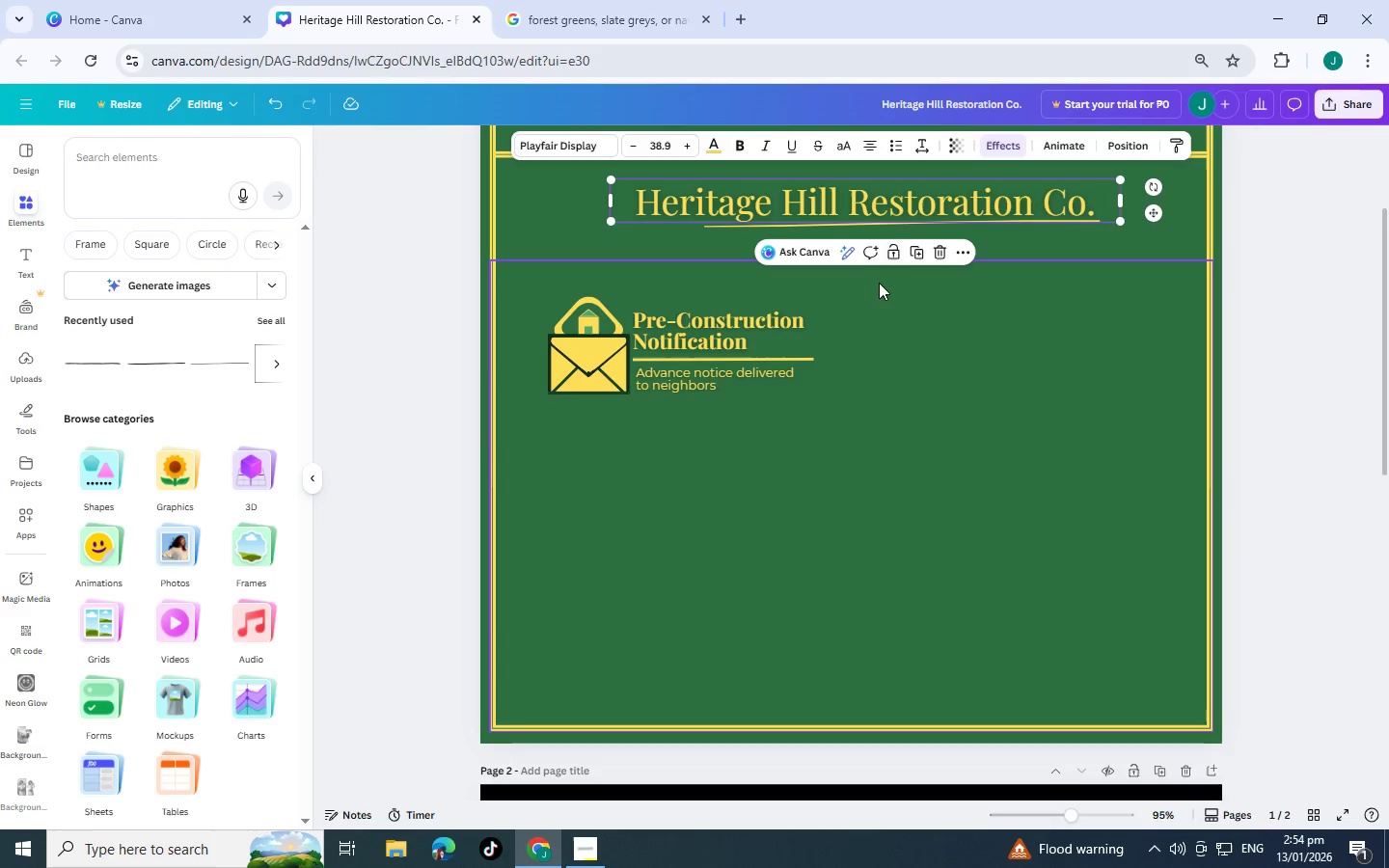 
key(Control+V)
 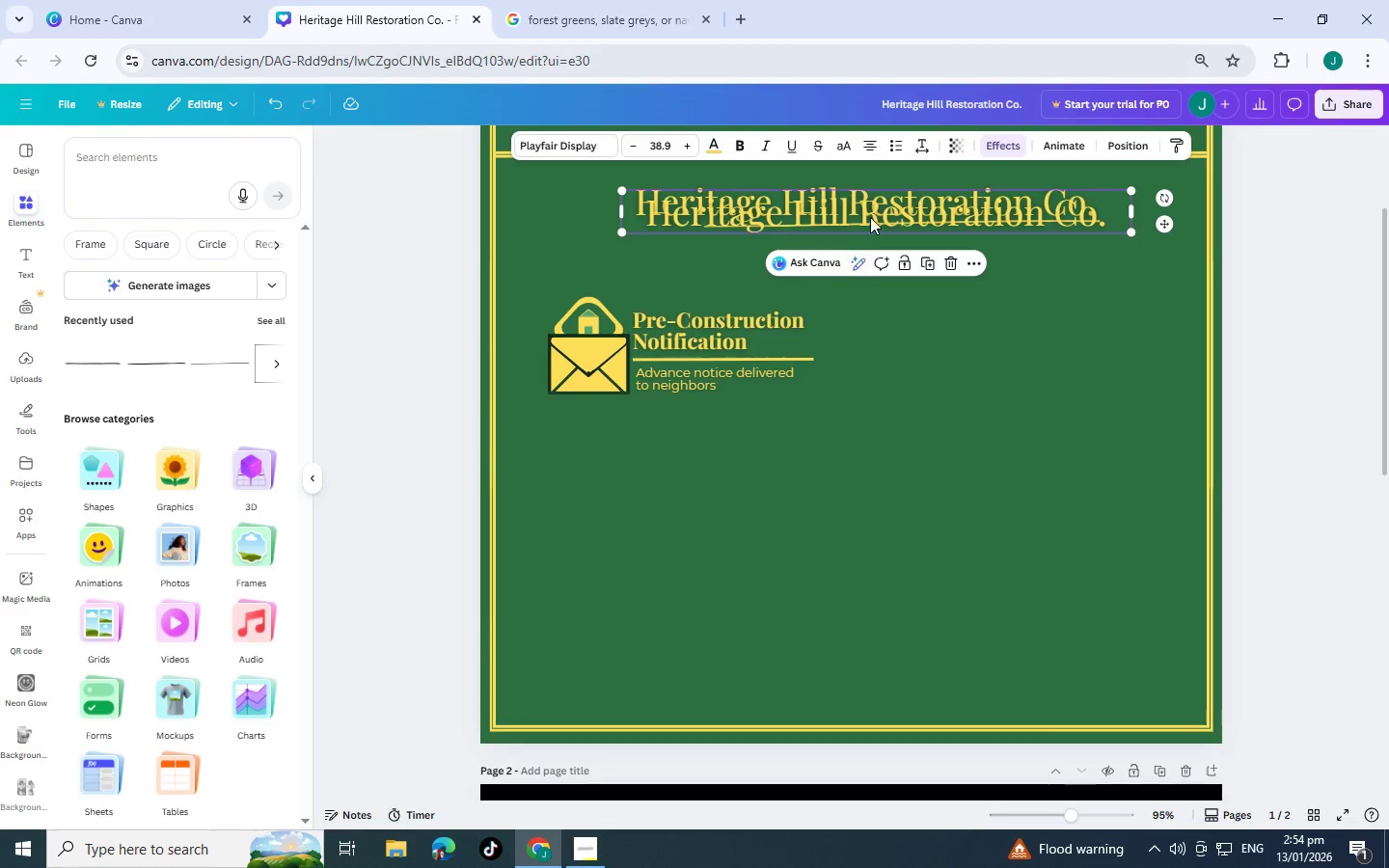 
left_click_drag(start_coordinate=[870, 217], to_coordinate=[861, 243])
 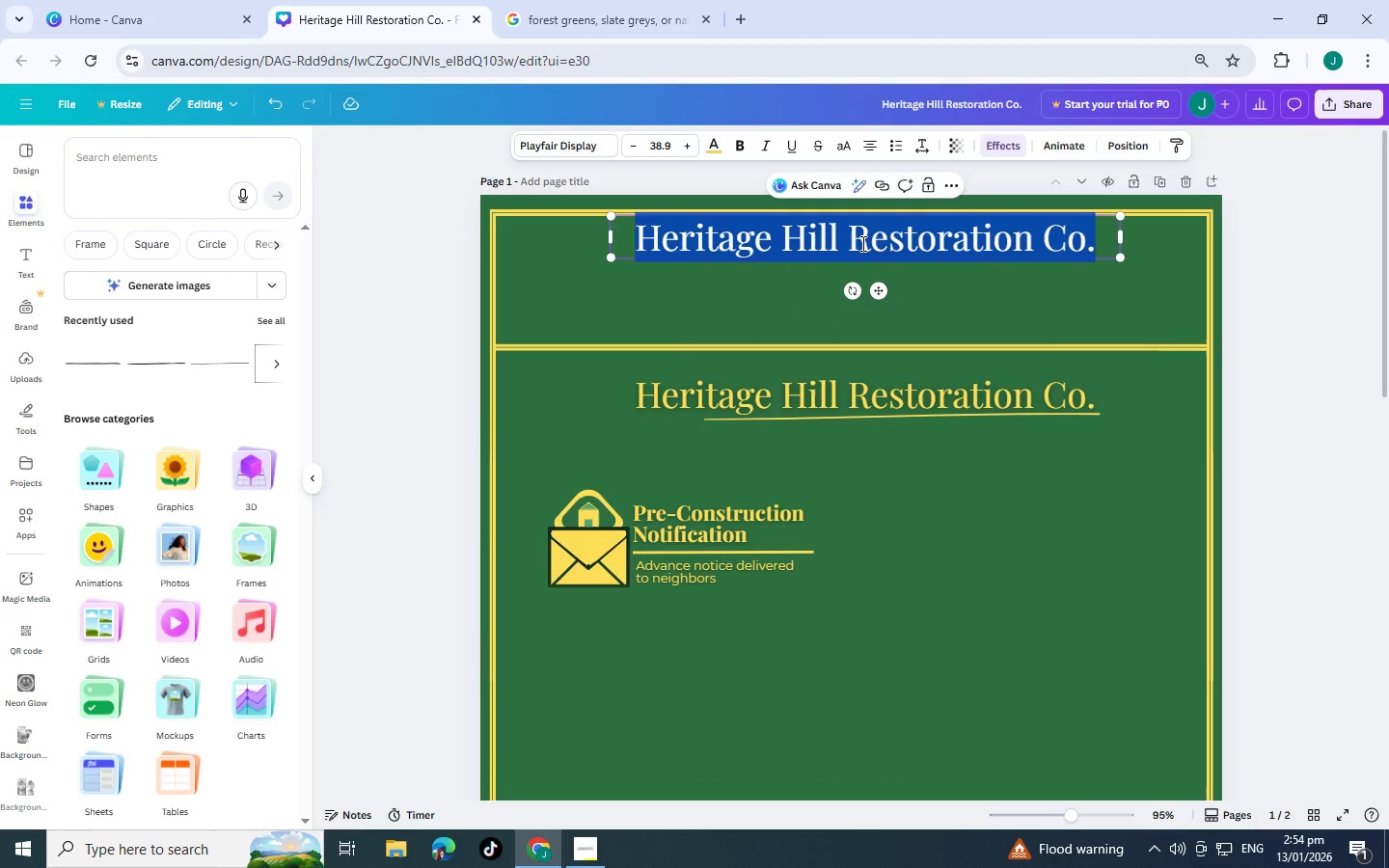 
scroll: coordinate [885, 287], scroll_direction: up, amount: 3.0
 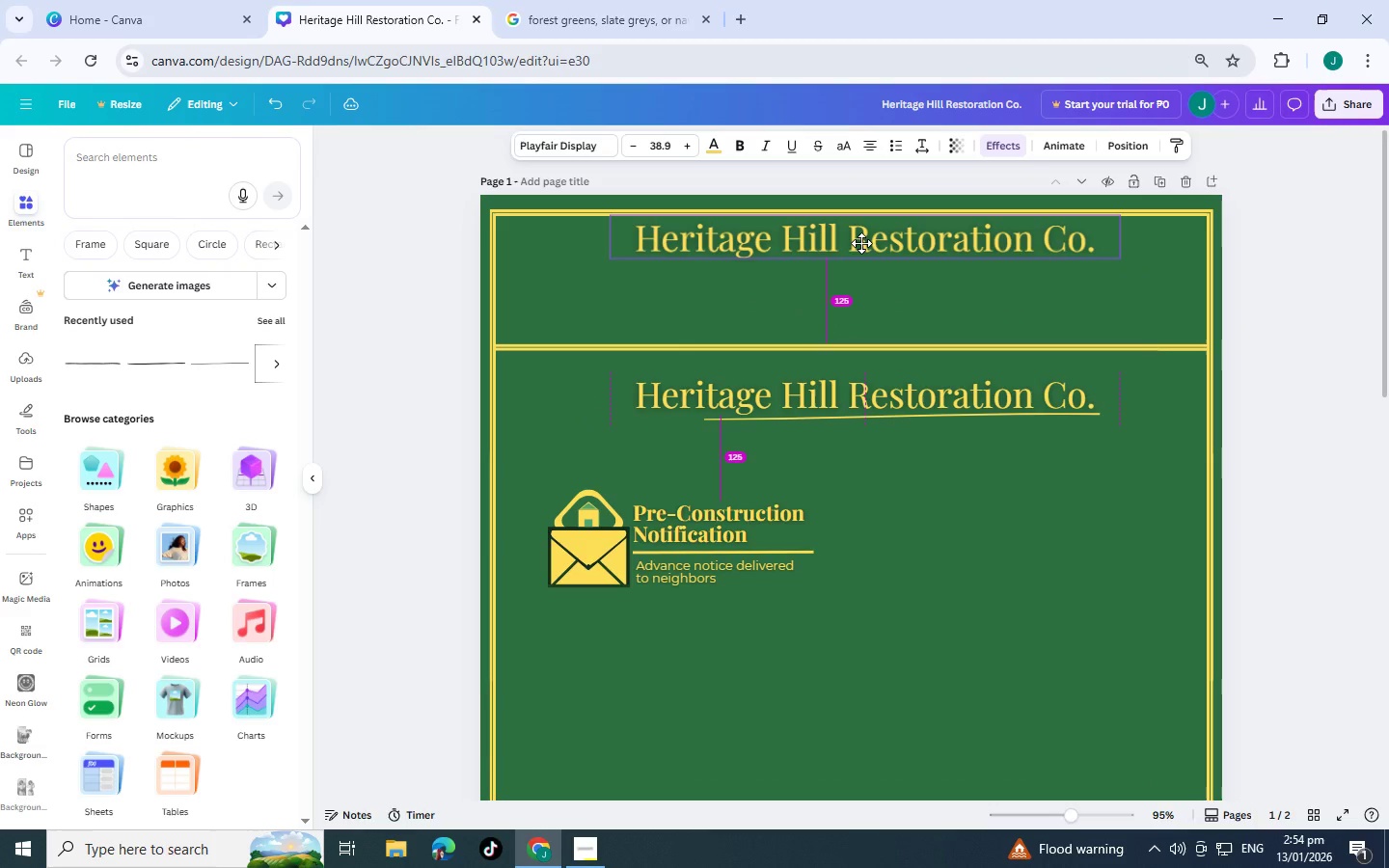 
double_click([861, 243])
 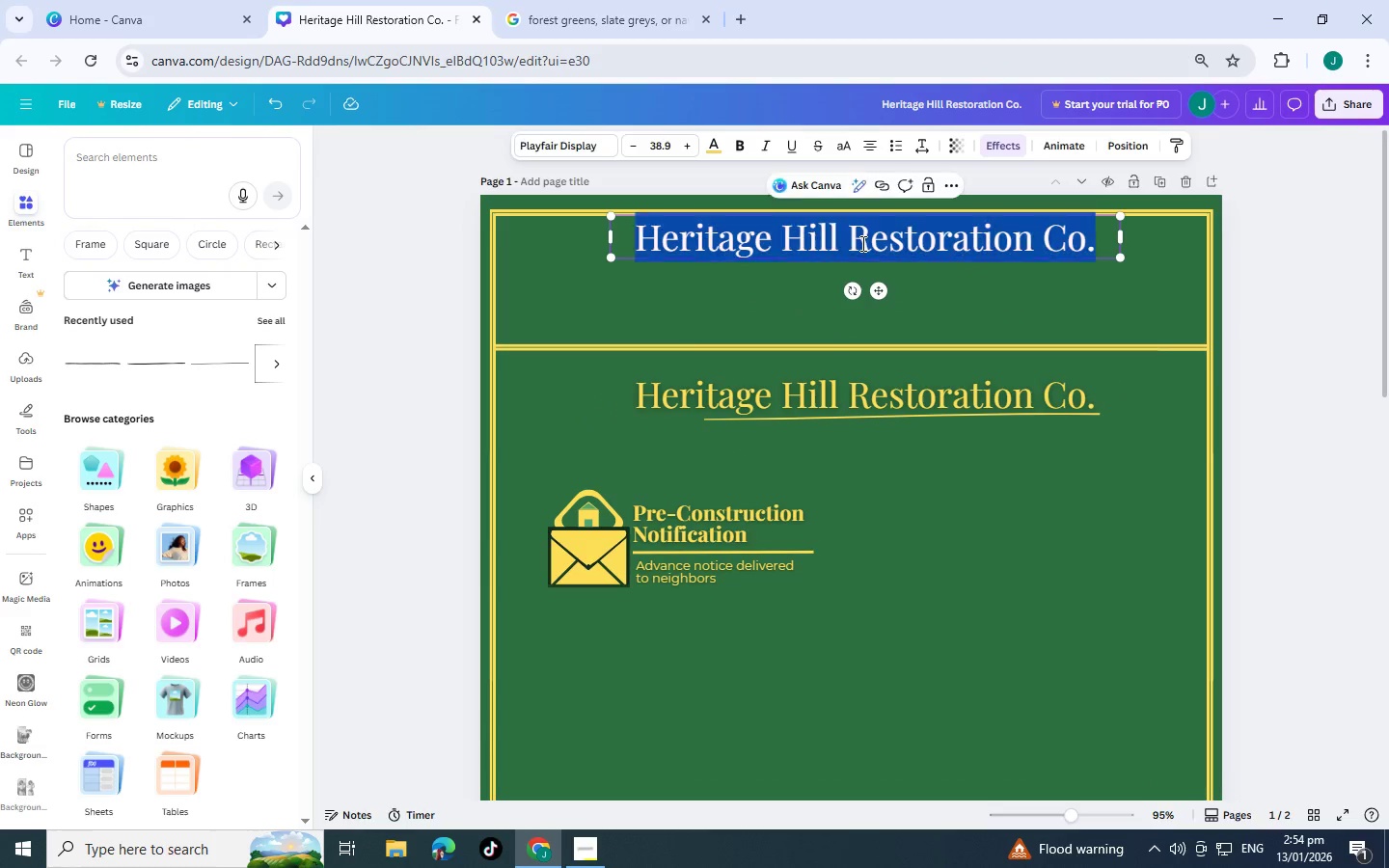 
triple_click([861, 243])
 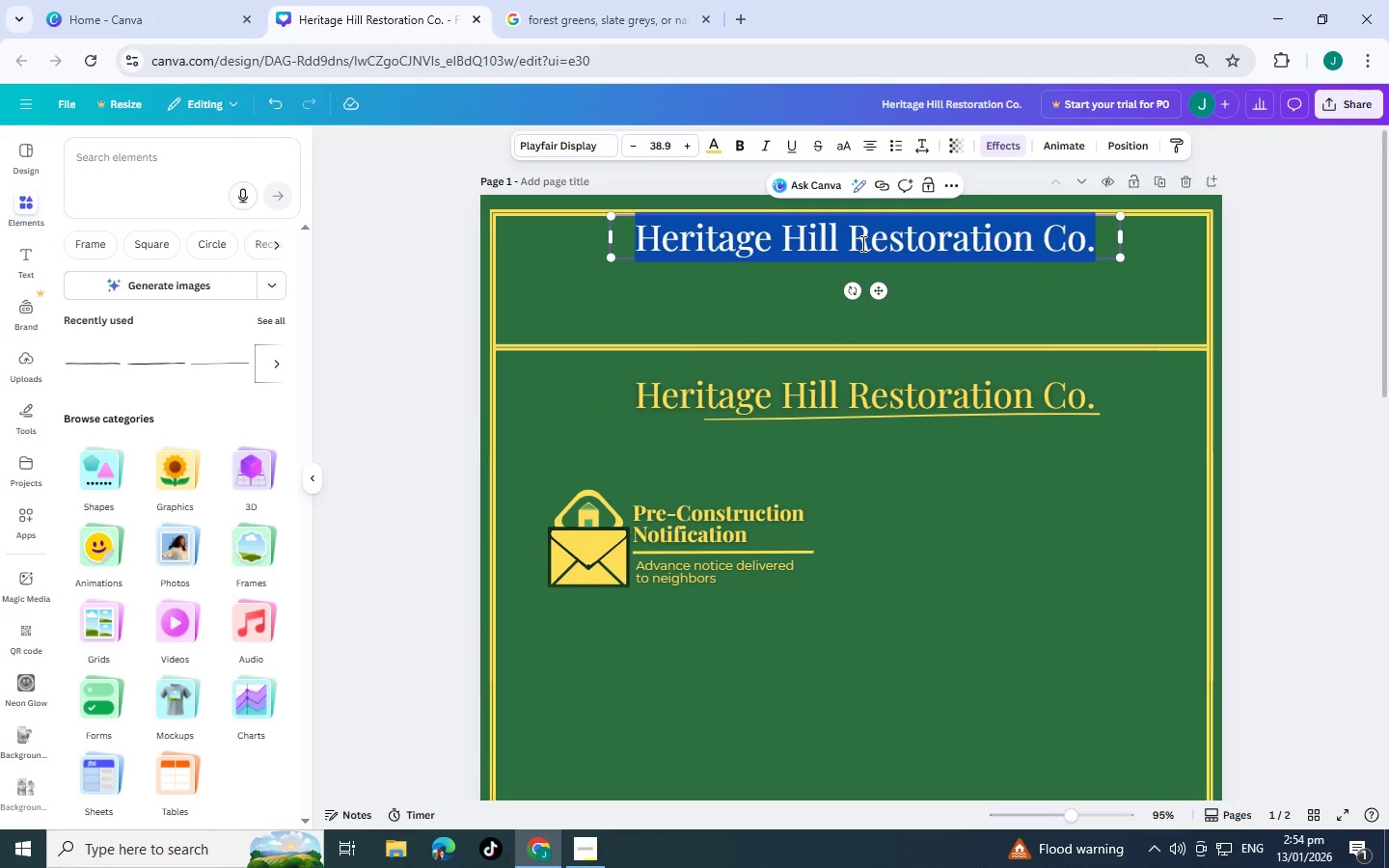 
type(Neighborhood Peace Protocol)
 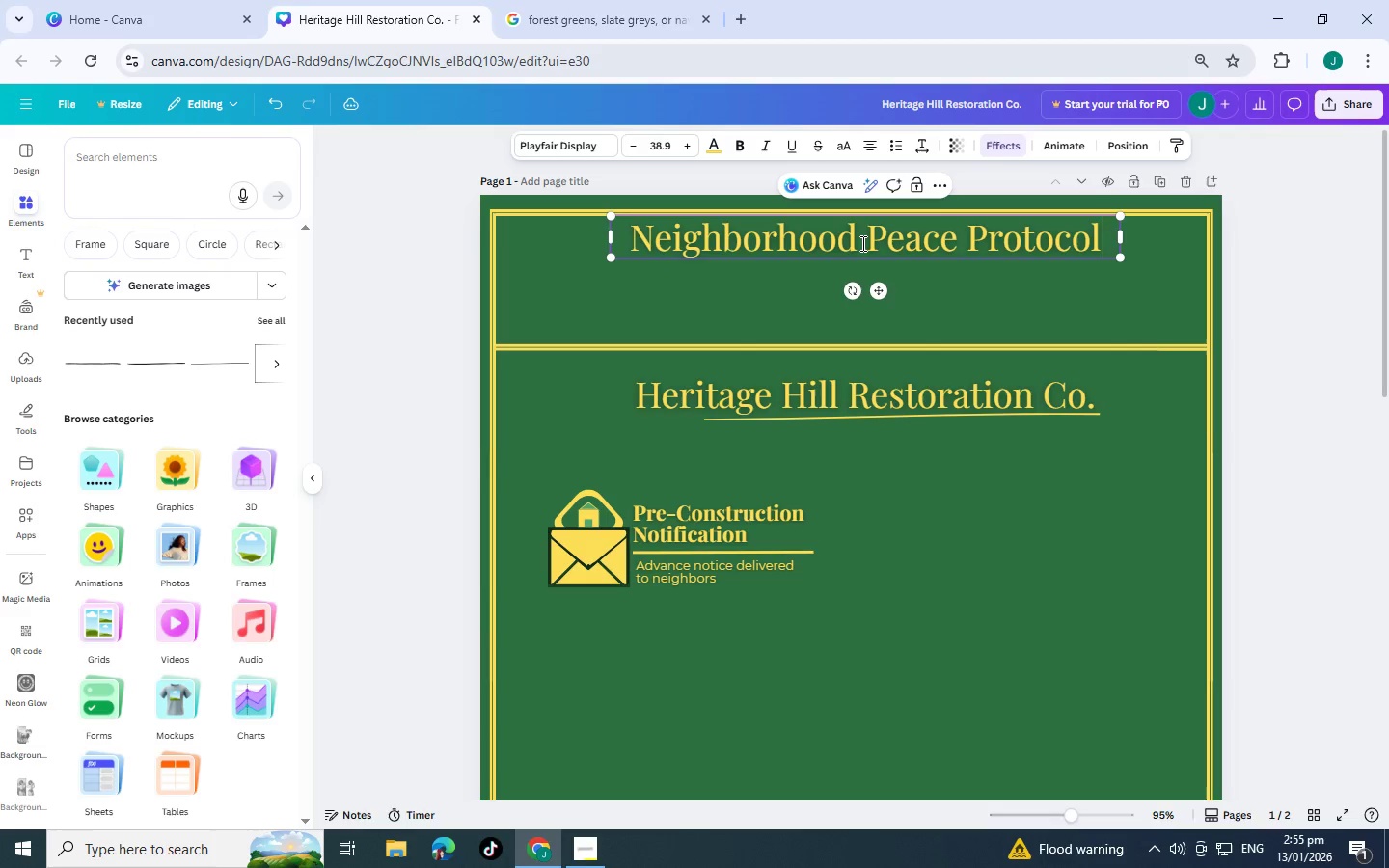 
left_click([872, 420])
 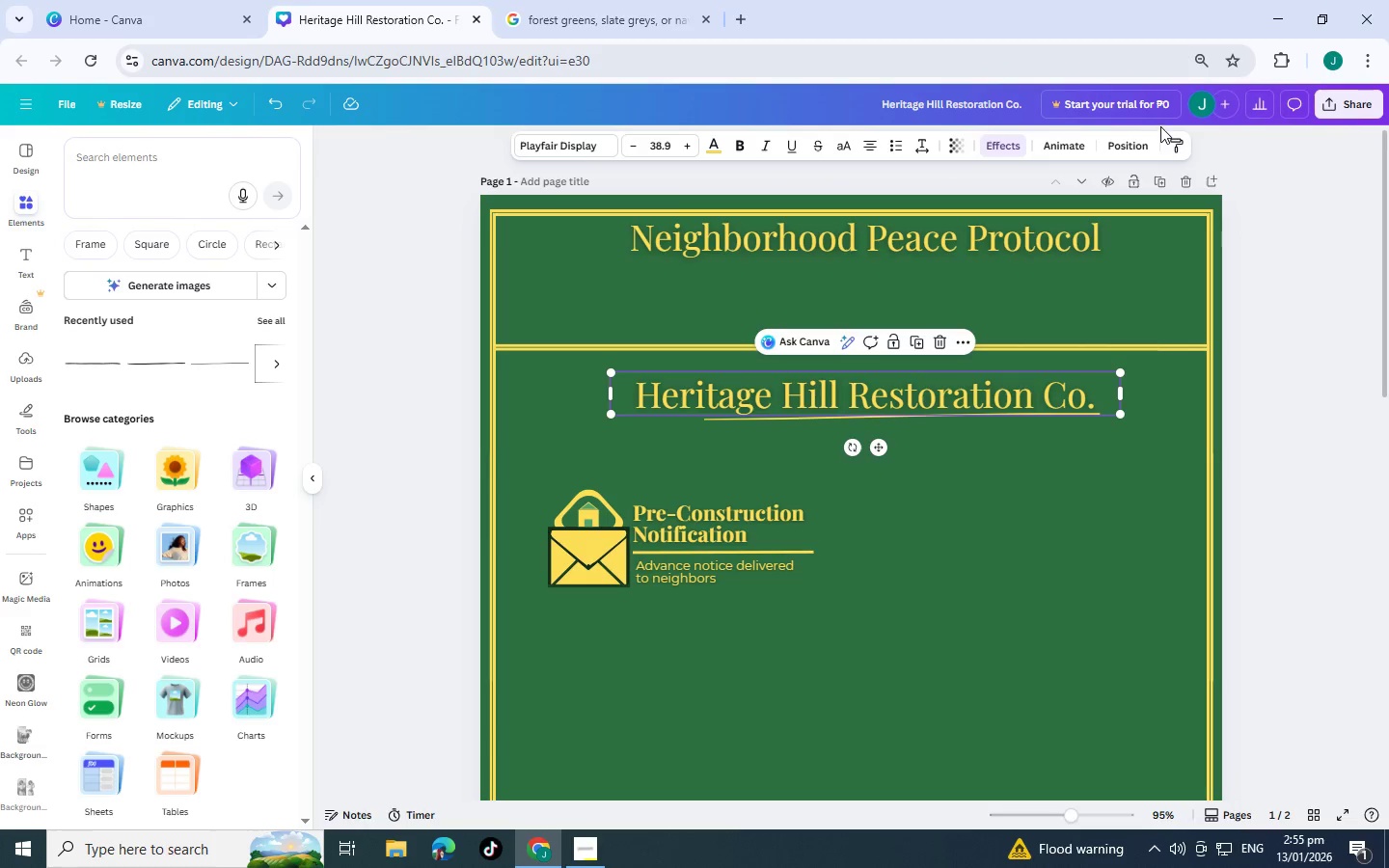 
left_click([1139, 142])
 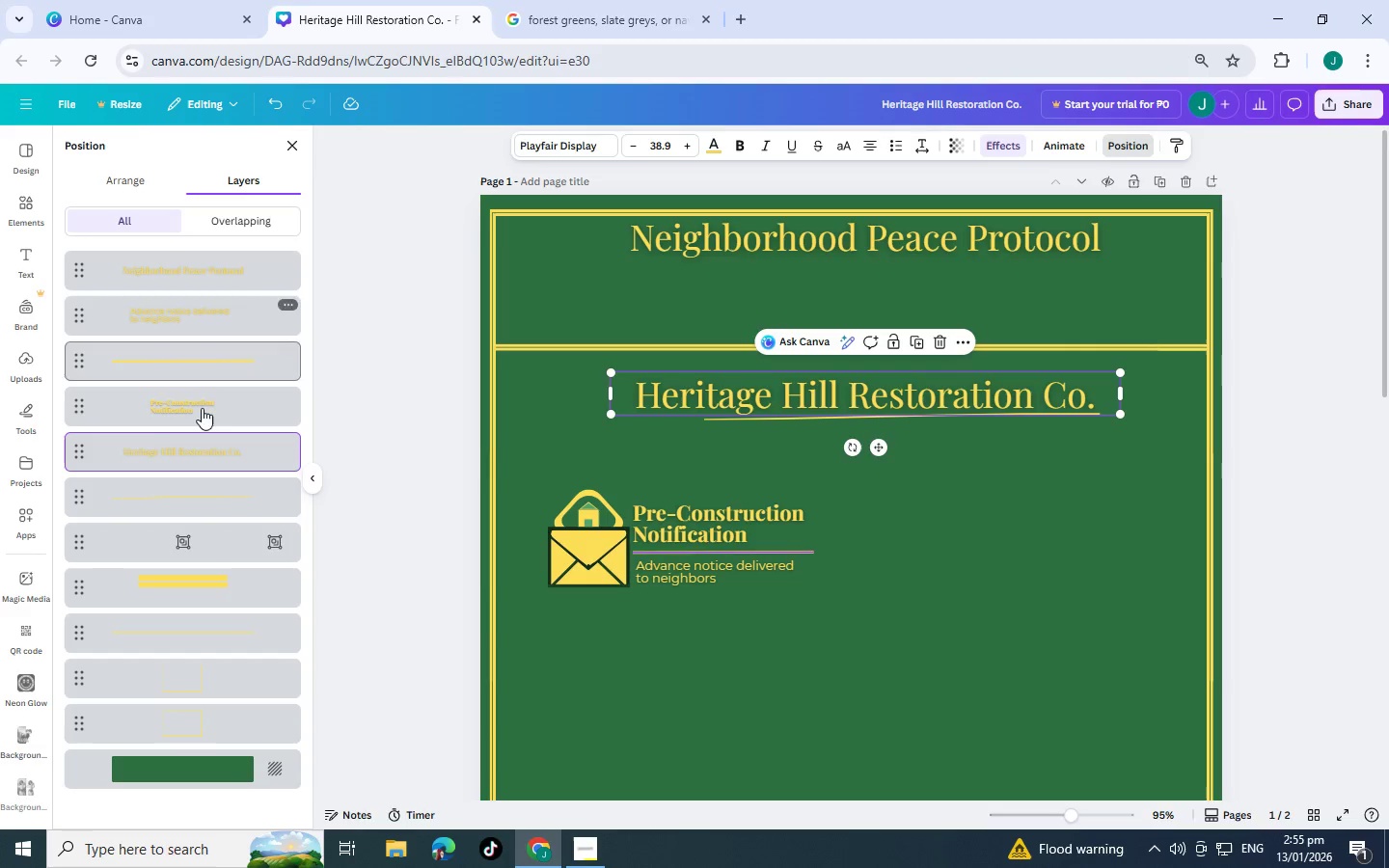 
left_click([197, 368])
 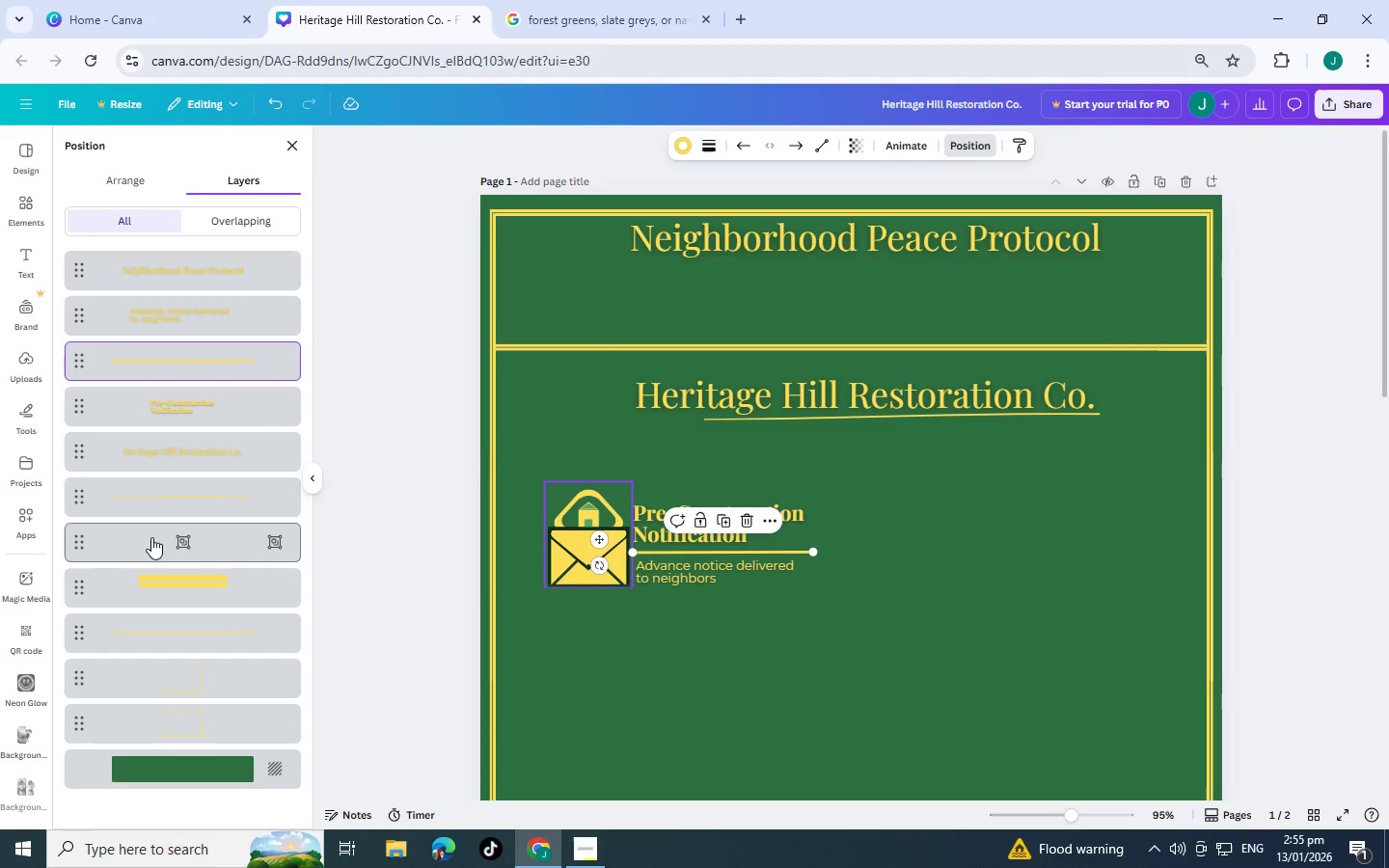 
left_click([160, 505])
 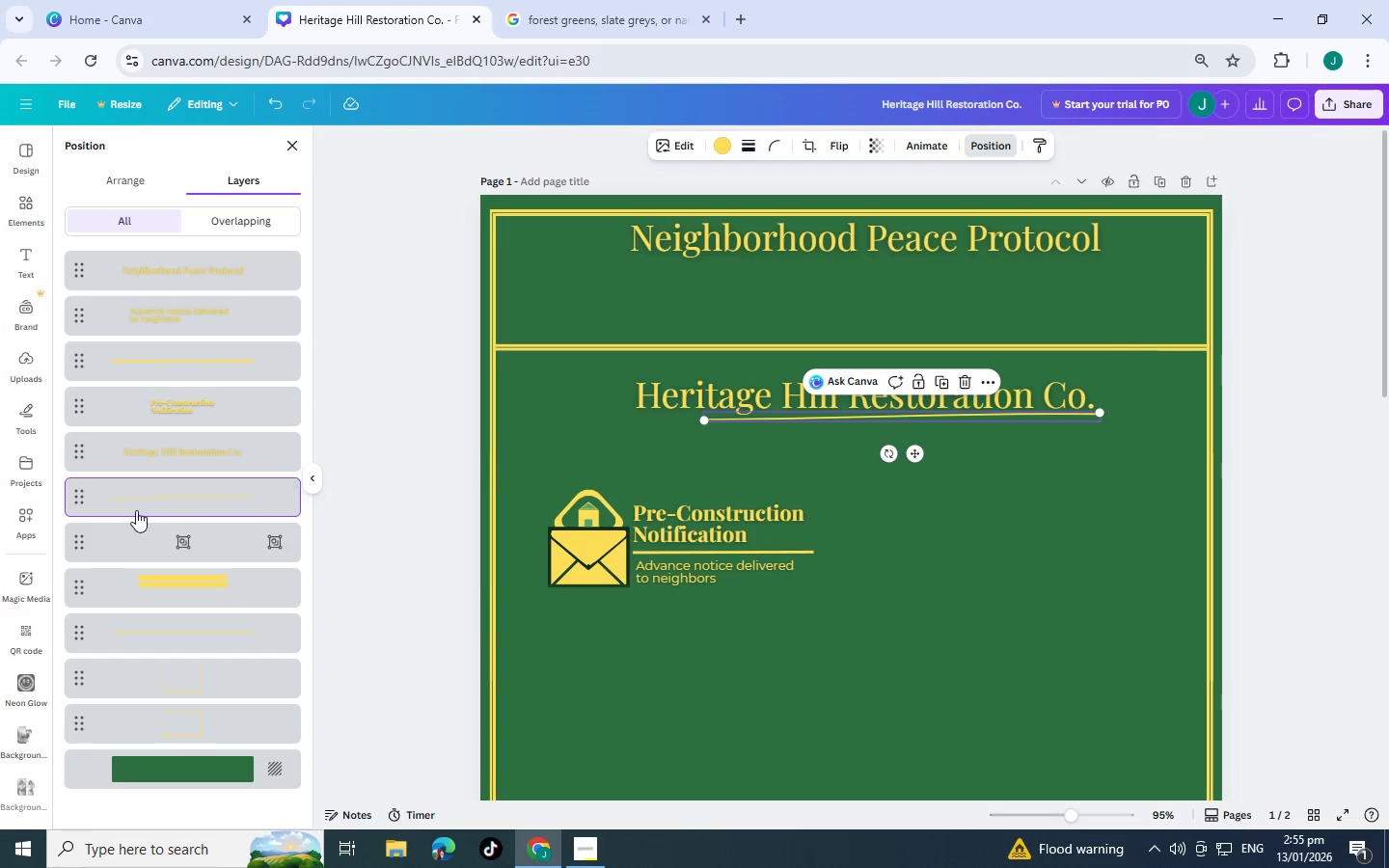 
key(Control+C)
 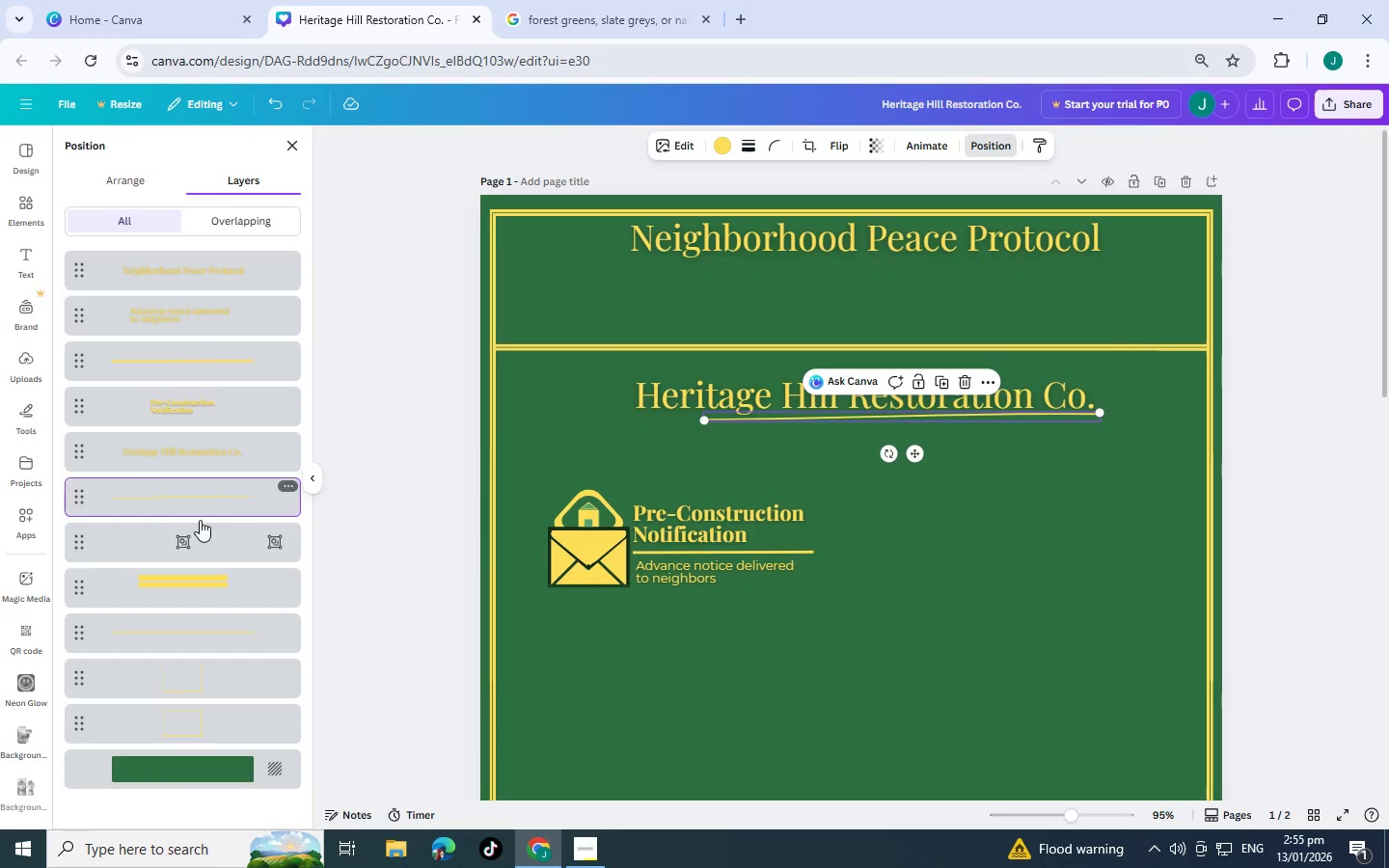 
key(Control+V)
 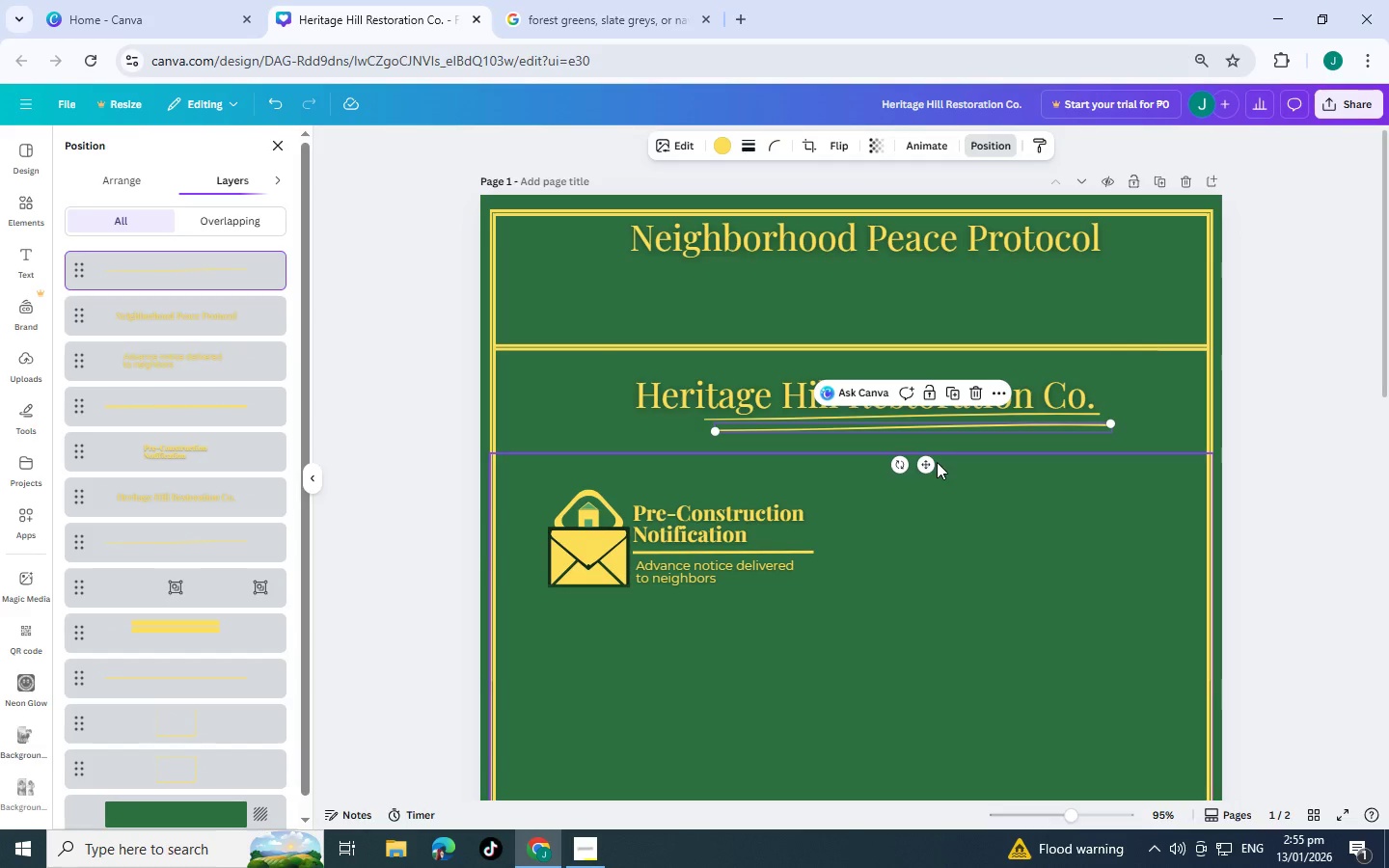 
left_click_drag(start_coordinate=[927, 462], to_coordinate=[835, 293])
 